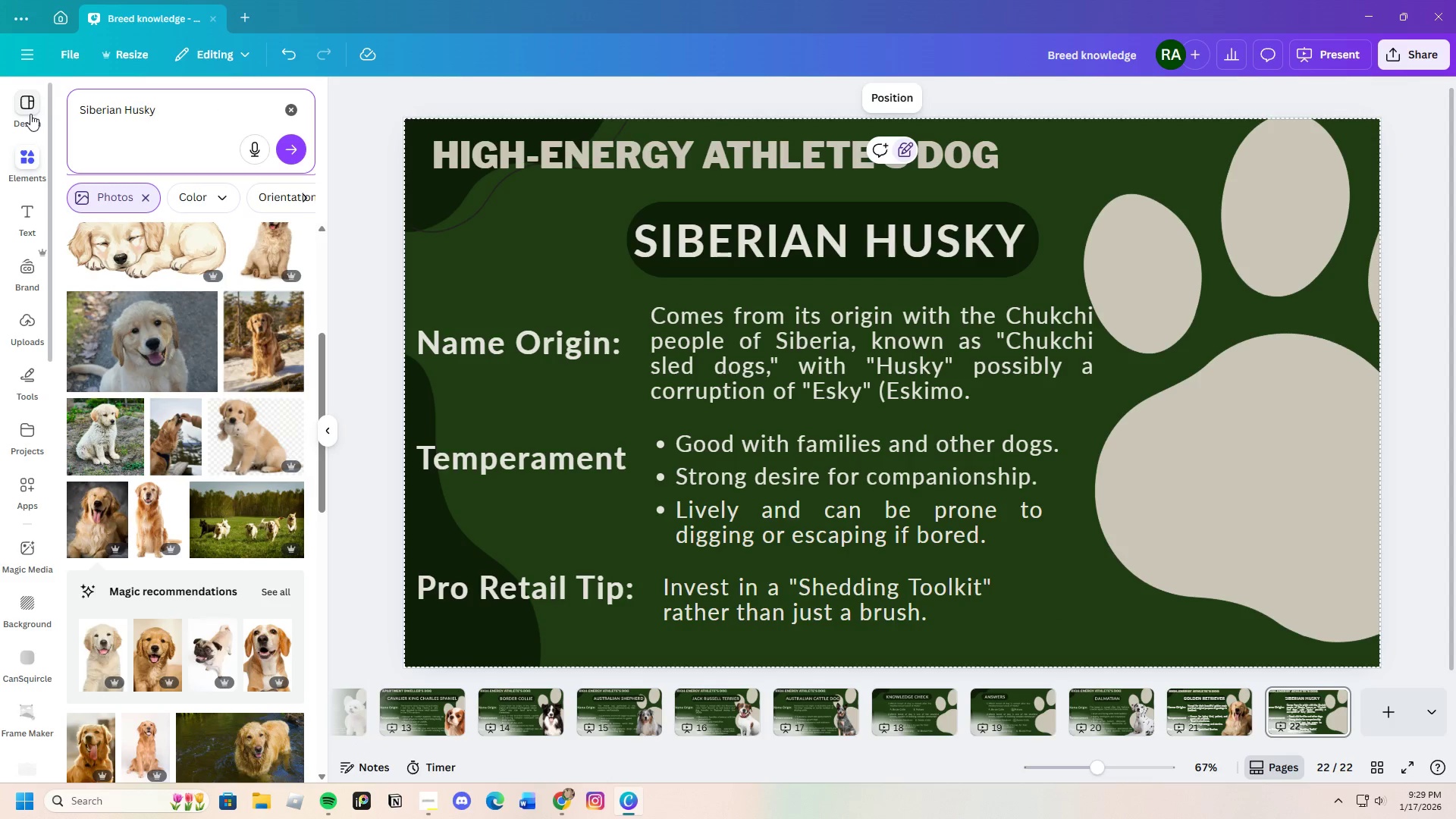 
key(Enter)
 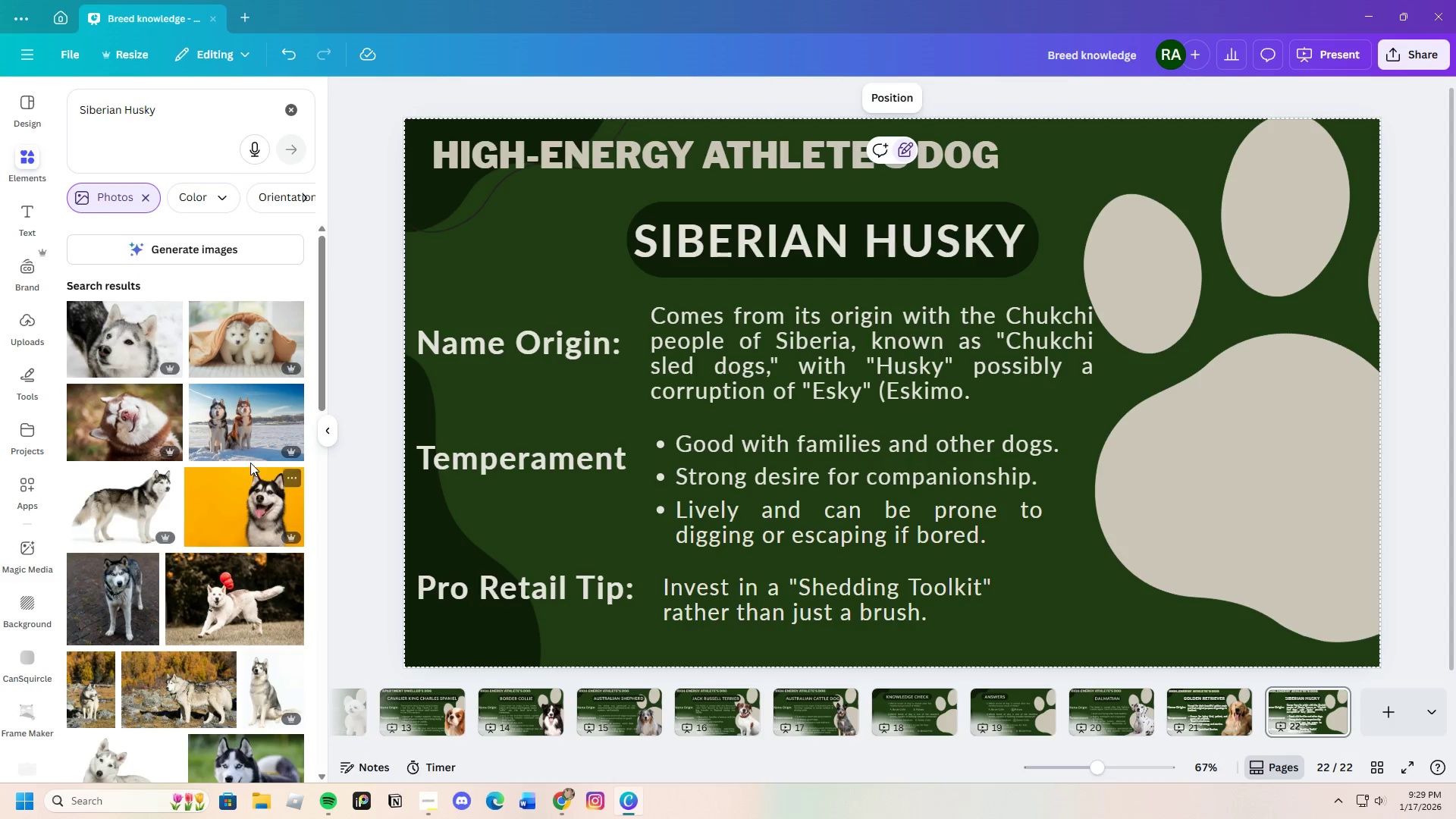 
mouse_move([298, 571])
 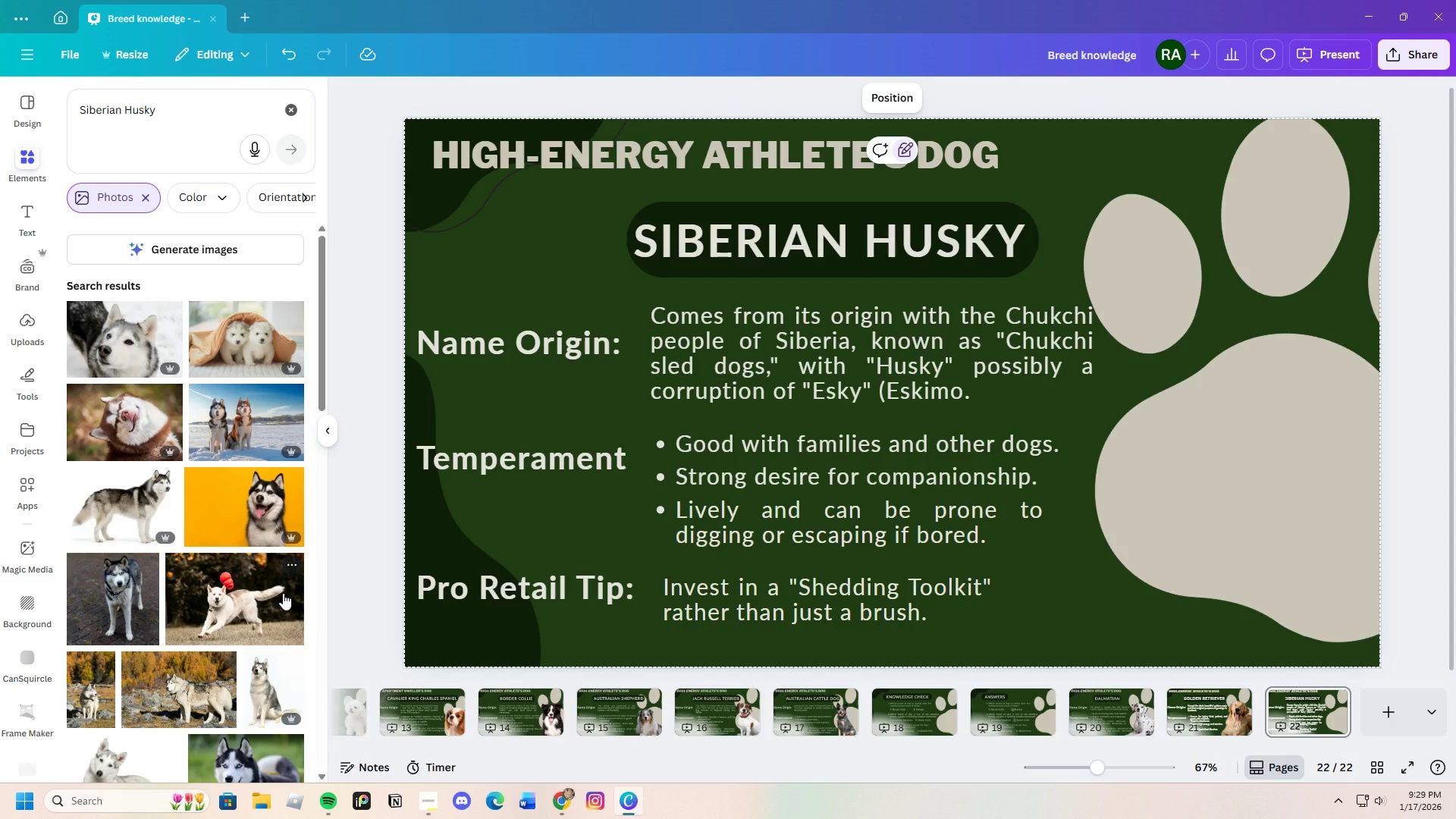 
scroll: coordinate [283, 593], scroll_direction: down, amount: 4.0
 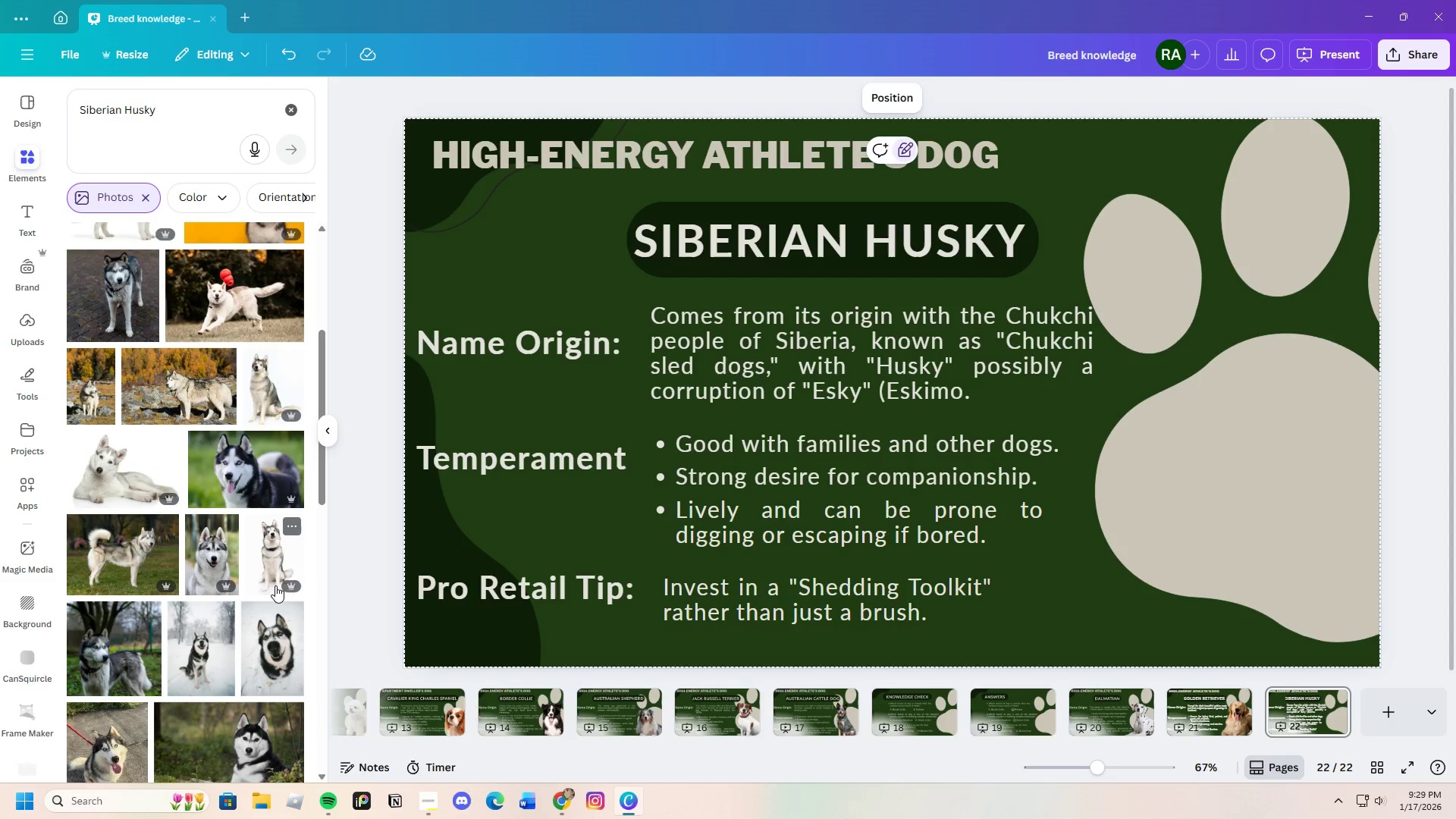 
wait(5.05)
 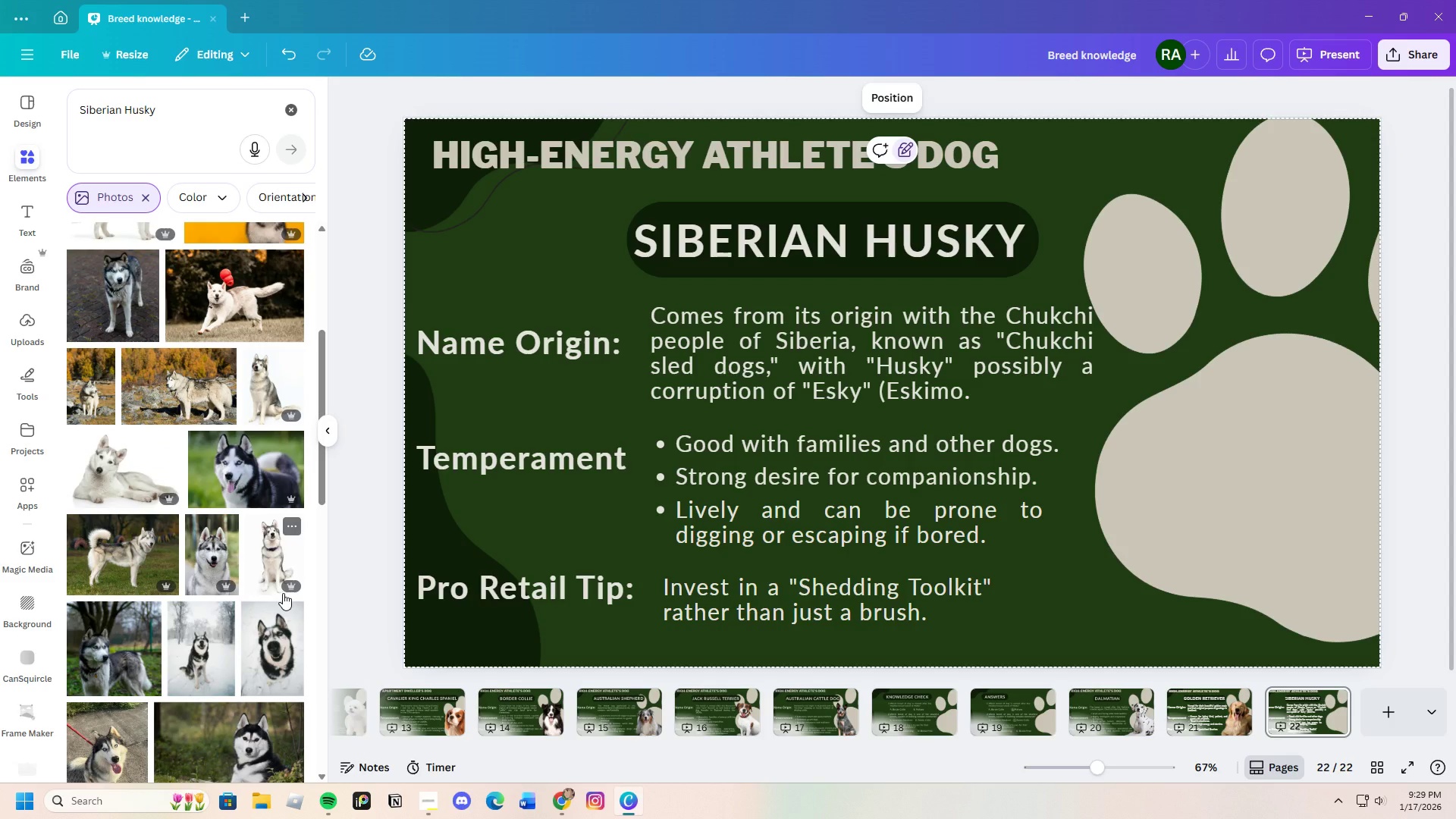 
scroll: coordinate [284, 695], scroll_direction: down, amount: 7.0
 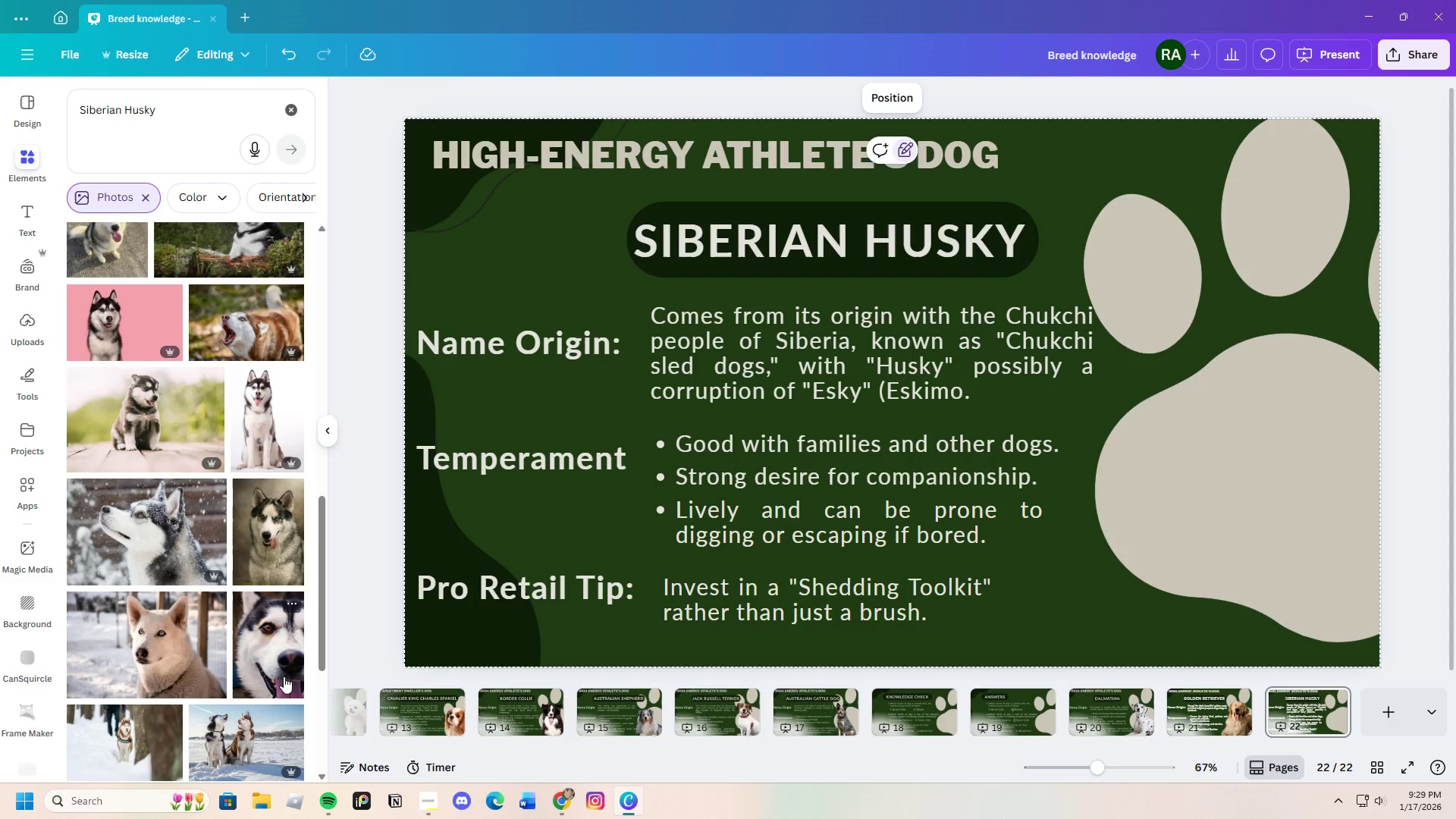 
left_click([258, 395])
 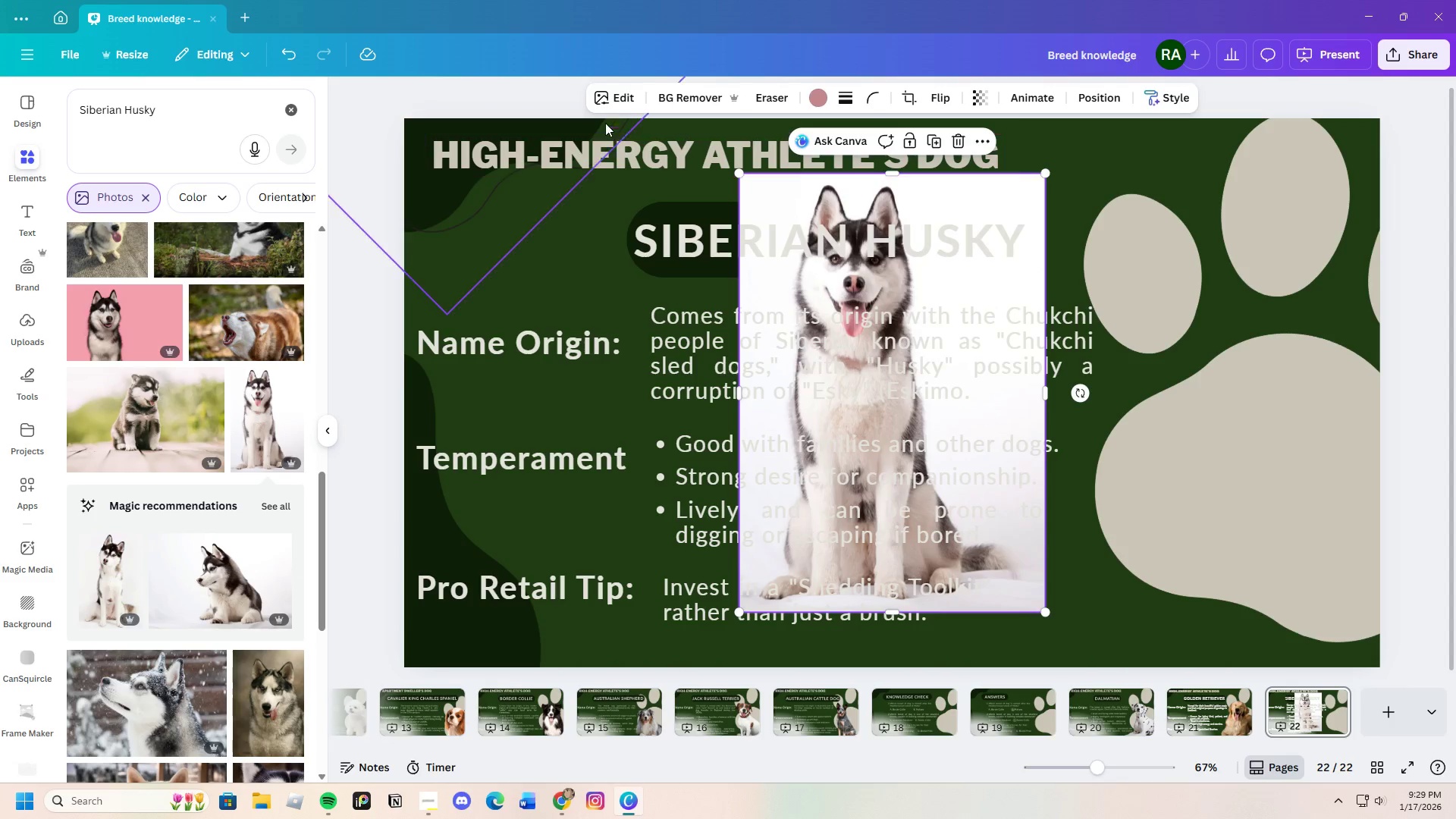 
left_click([666, 95])
 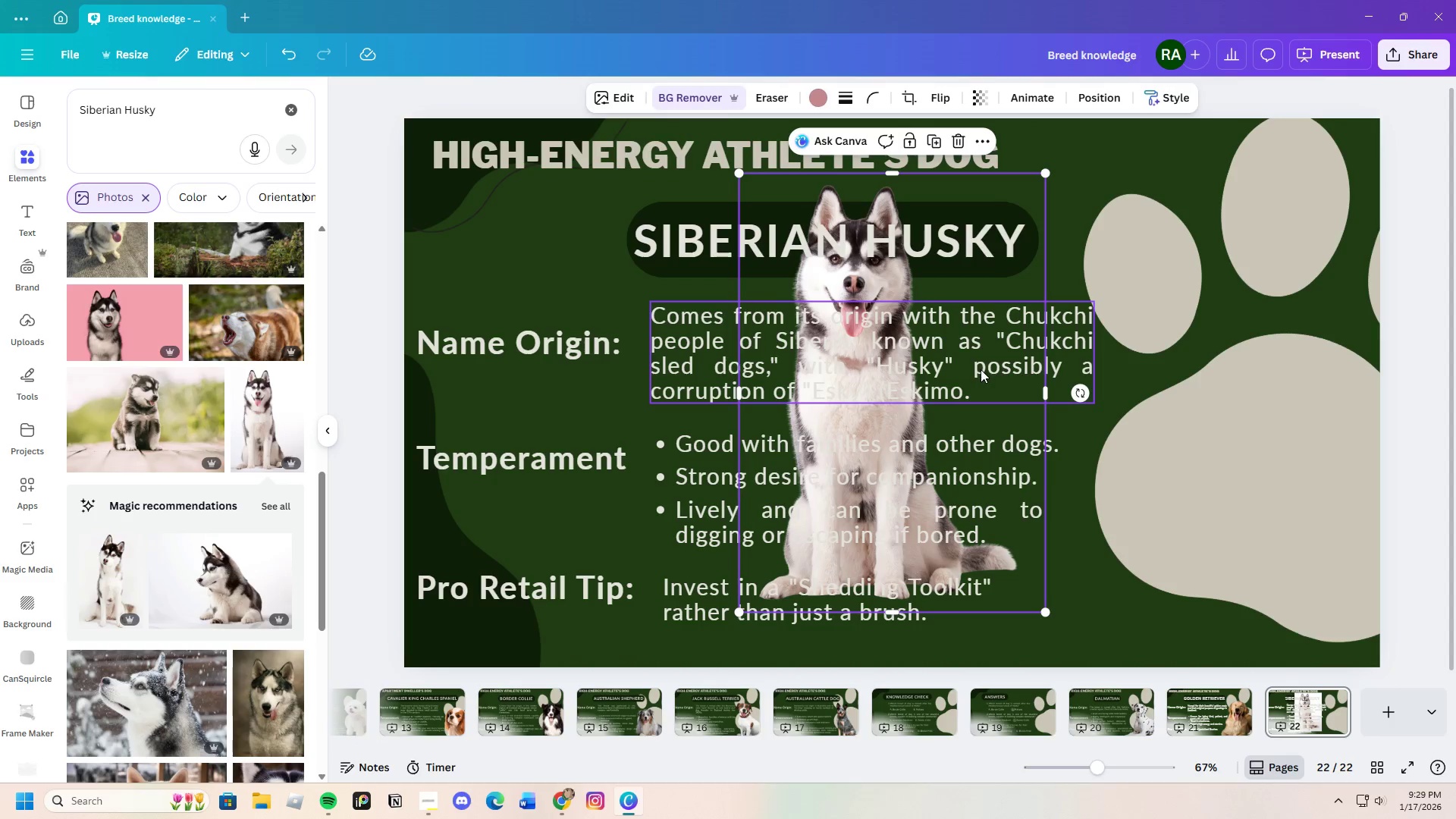 
left_click_drag(start_coordinate=[847, 284], to_coordinate=[1202, 361])
 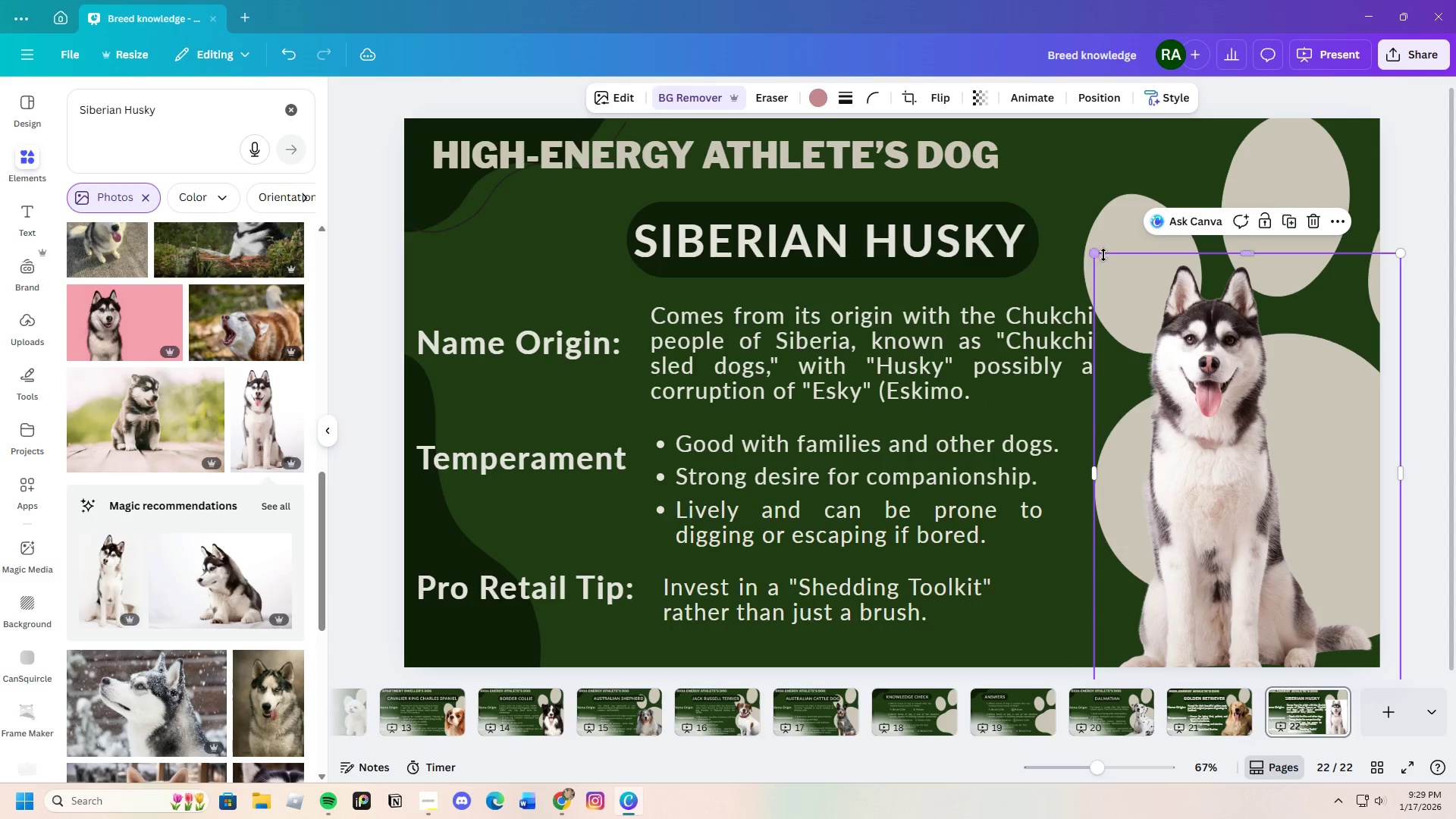 
left_click_drag(start_coordinate=[1097, 255], to_coordinate=[898, 174])
 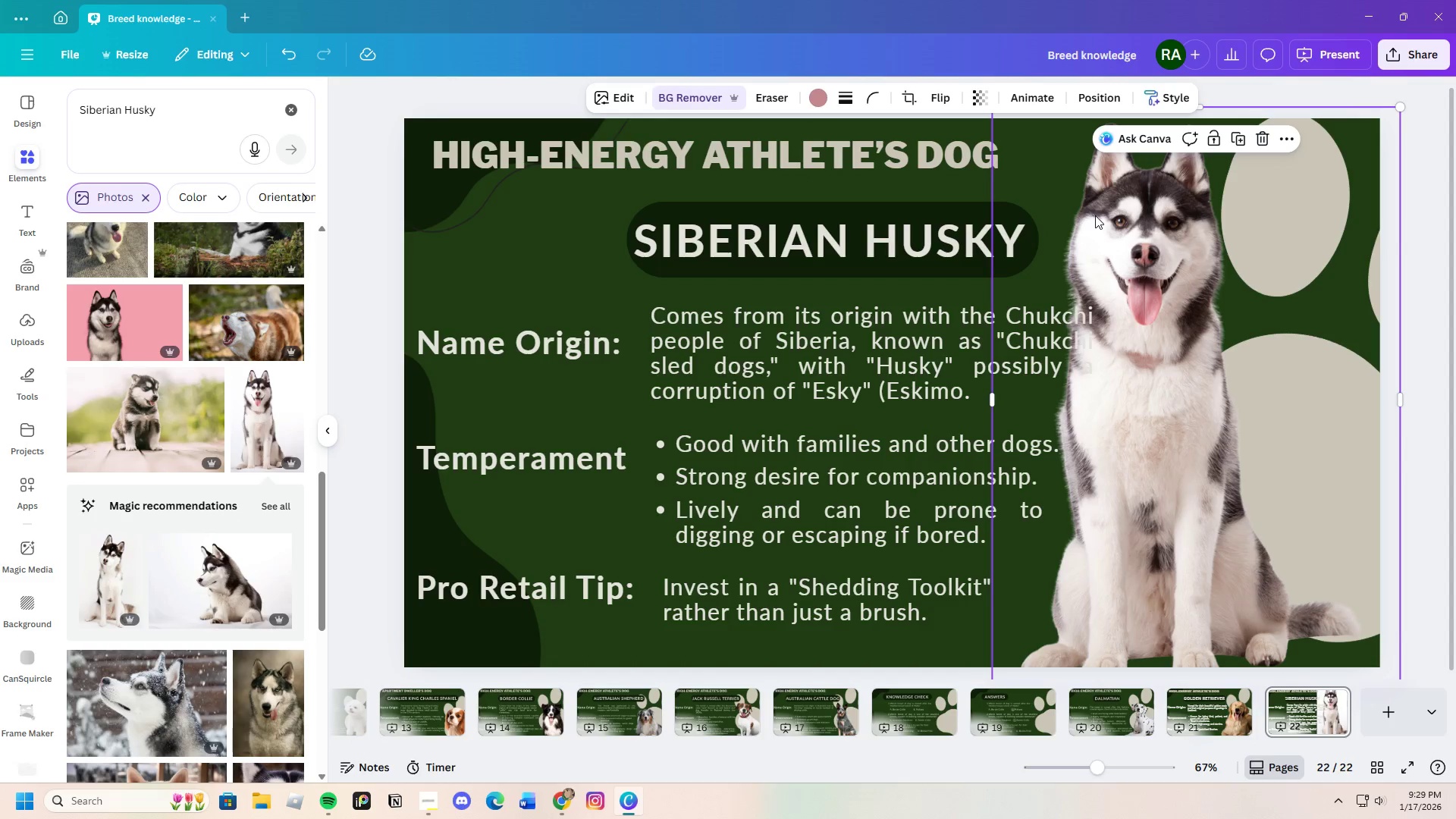 
left_click_drag(start_coordinate=[1098, 216], to_coordinate=[1180, 282])
 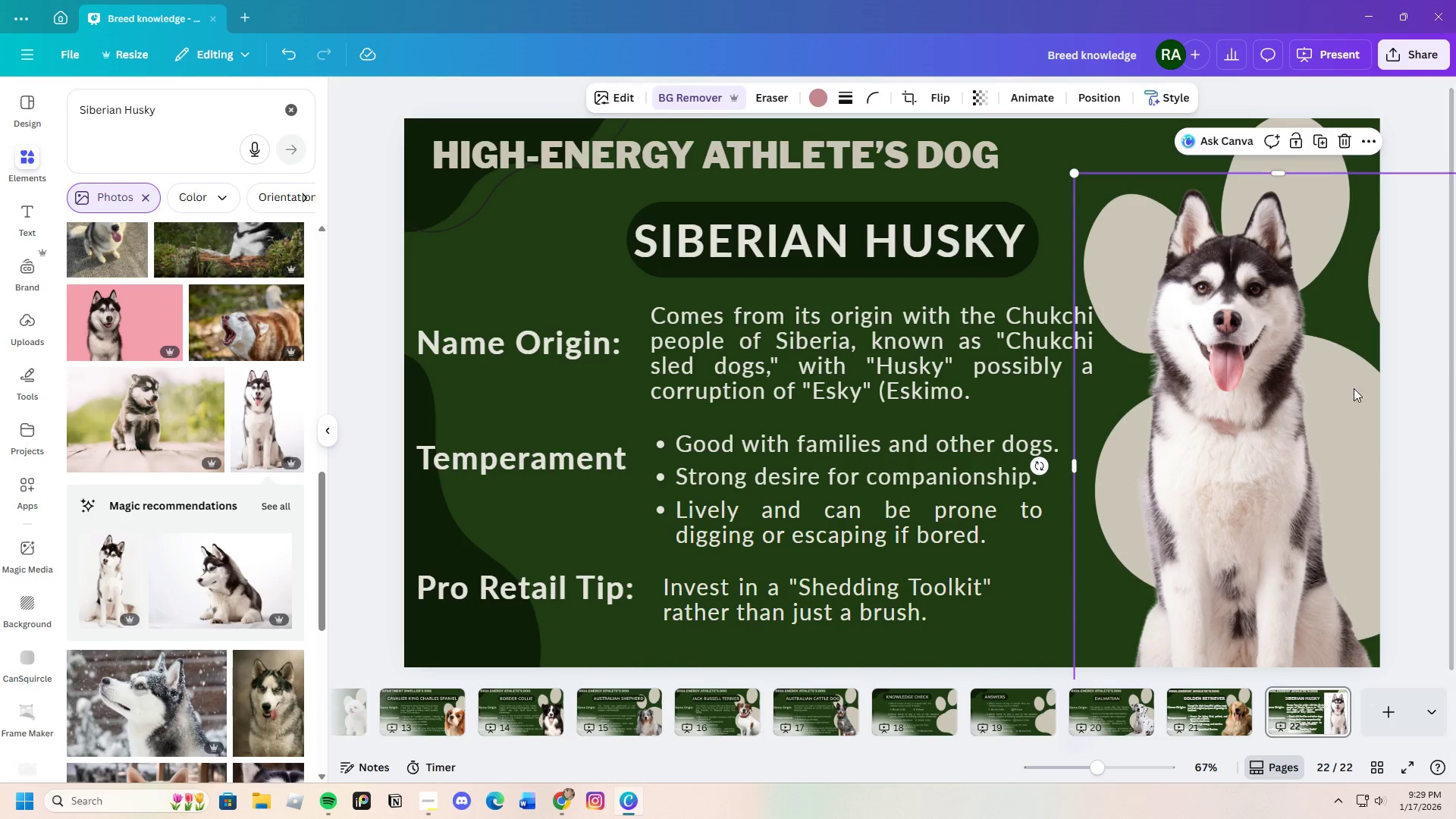 
left_click_drag(start_coordinate=[1256, 375], to_coordinate=[1235, 371])
 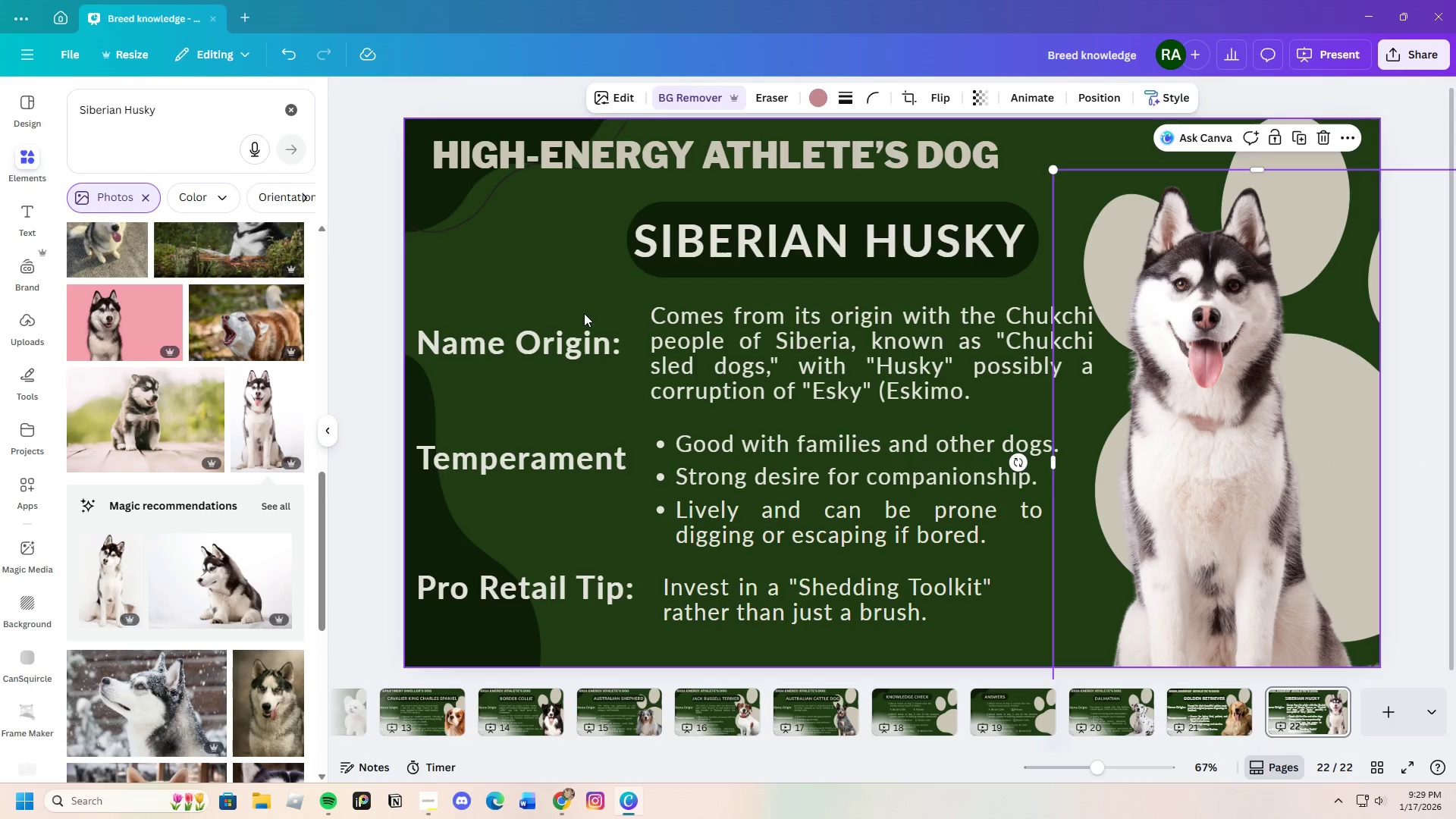 
left_click([582, 290])
 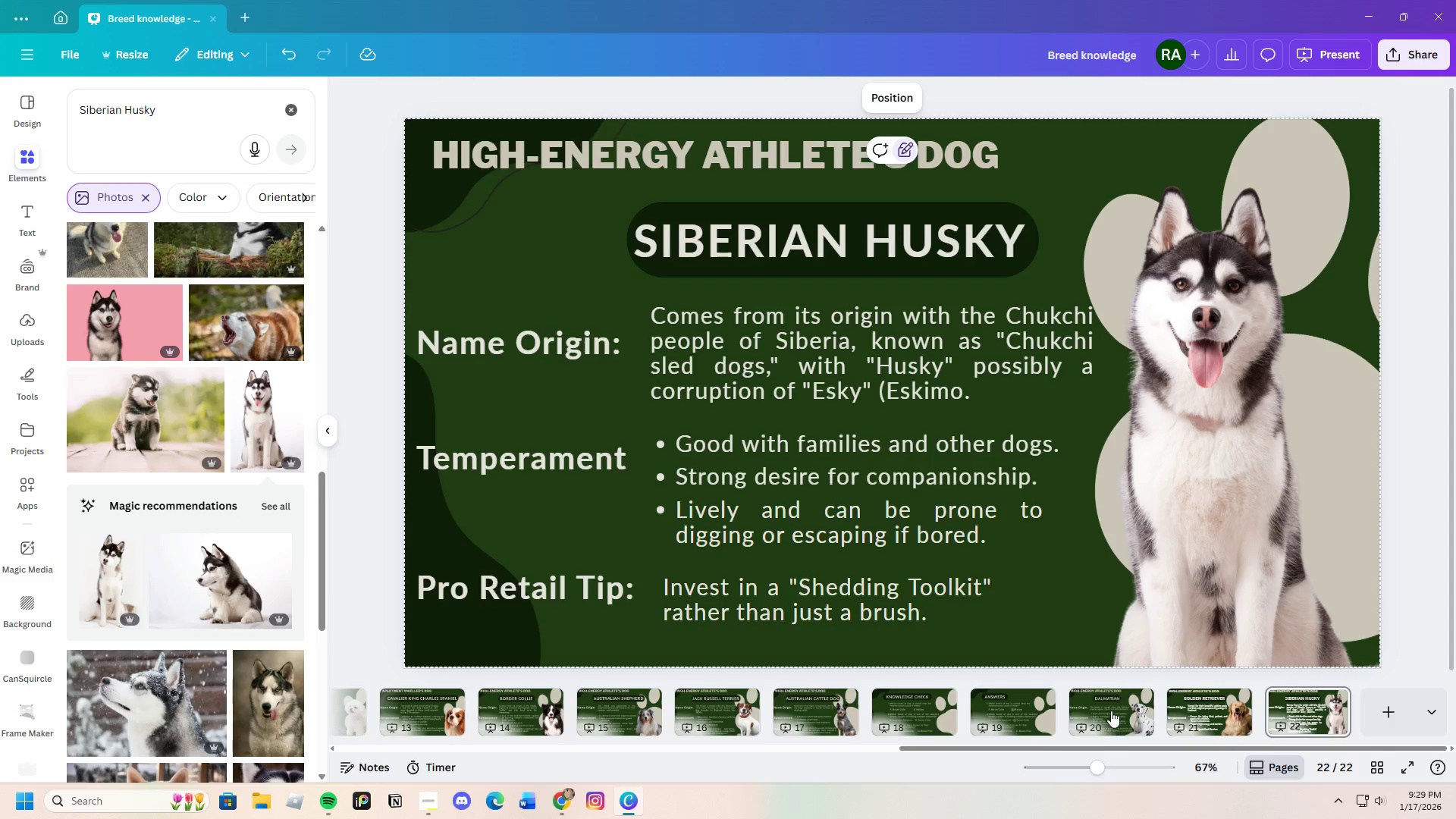 
wait(15.14)
 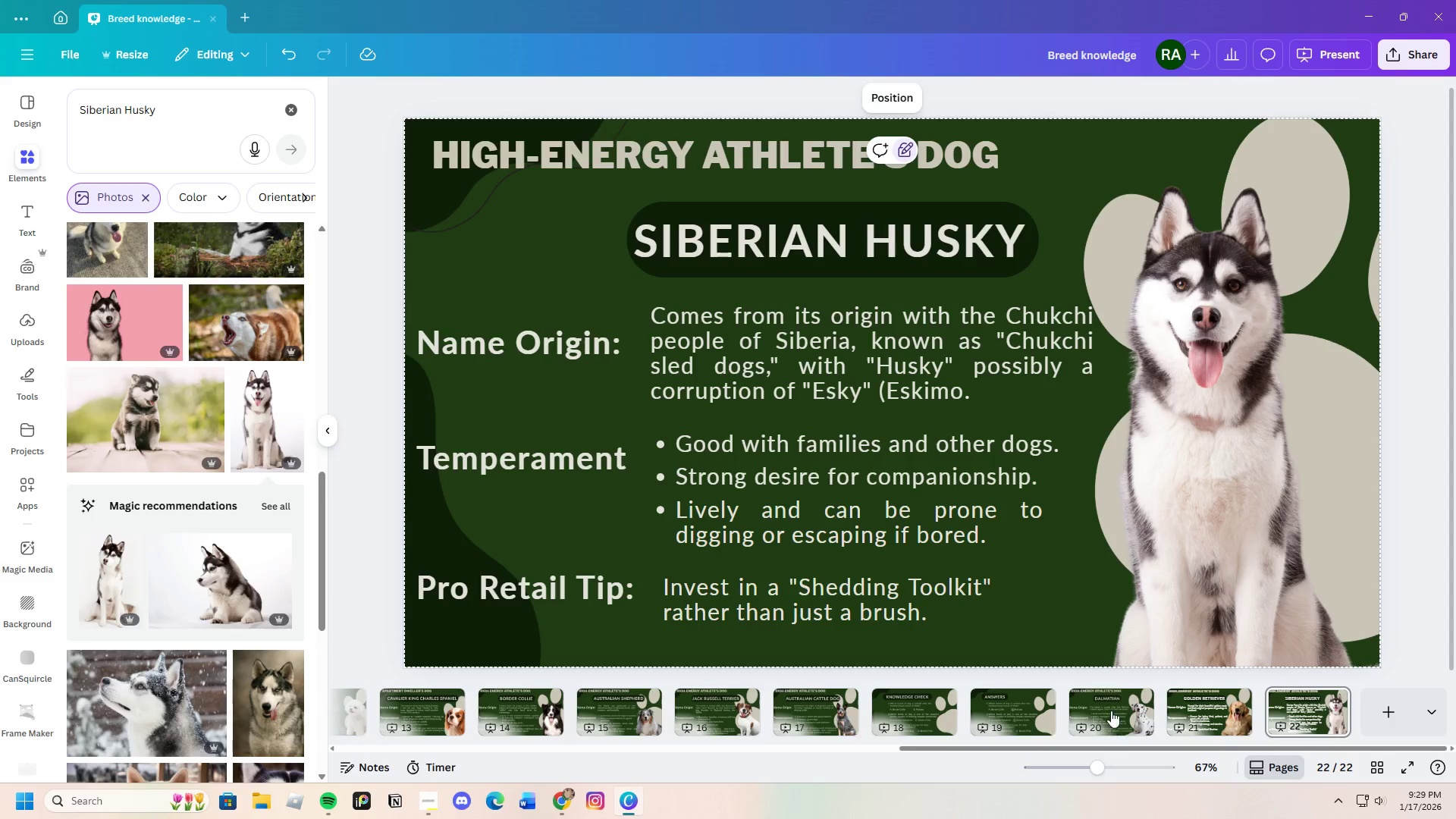 
left_click_drag(start_coordinate=[1220, 752], to_coordinate=[1246, 752])
 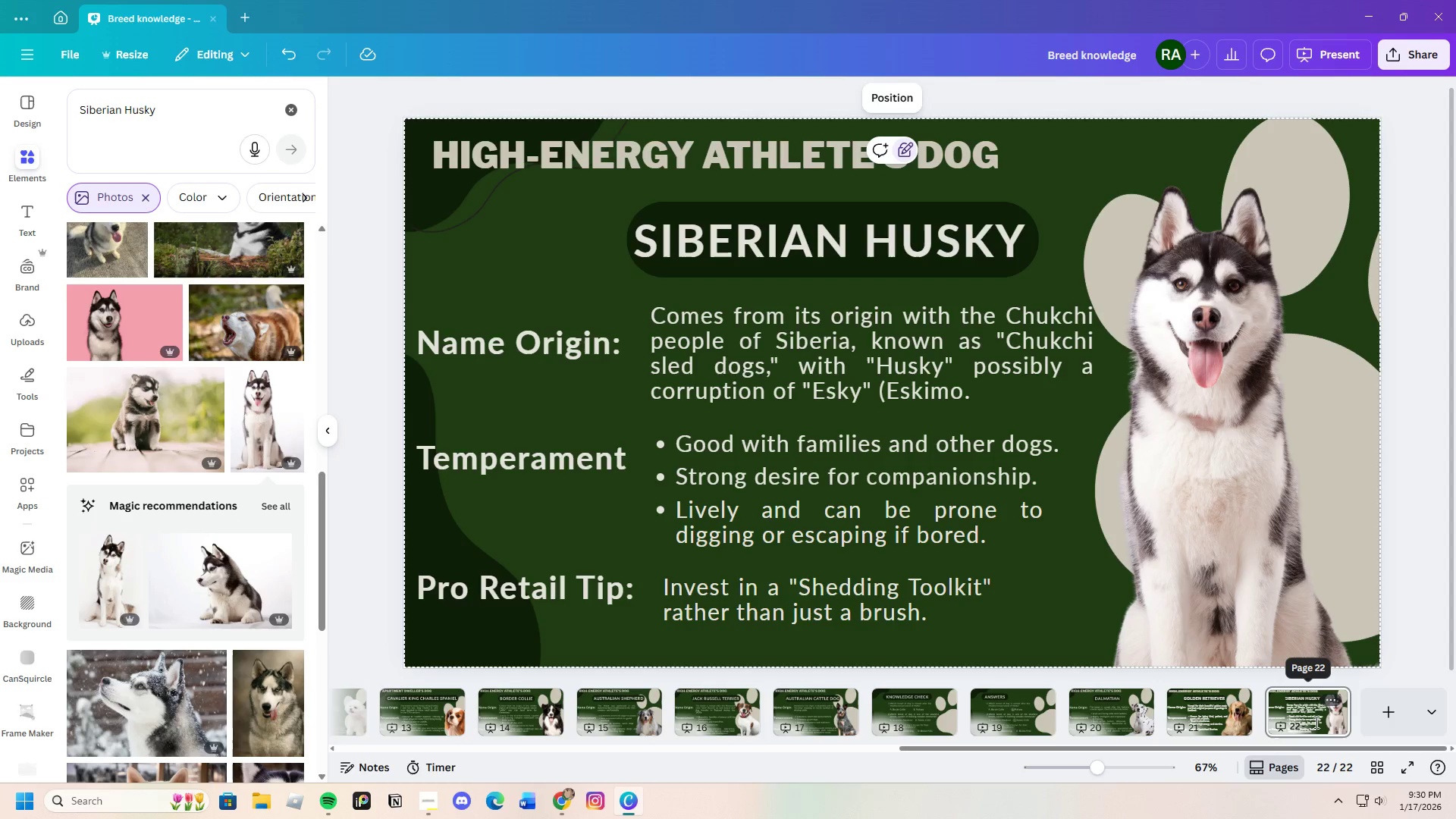 
left_click([1331, 701])
 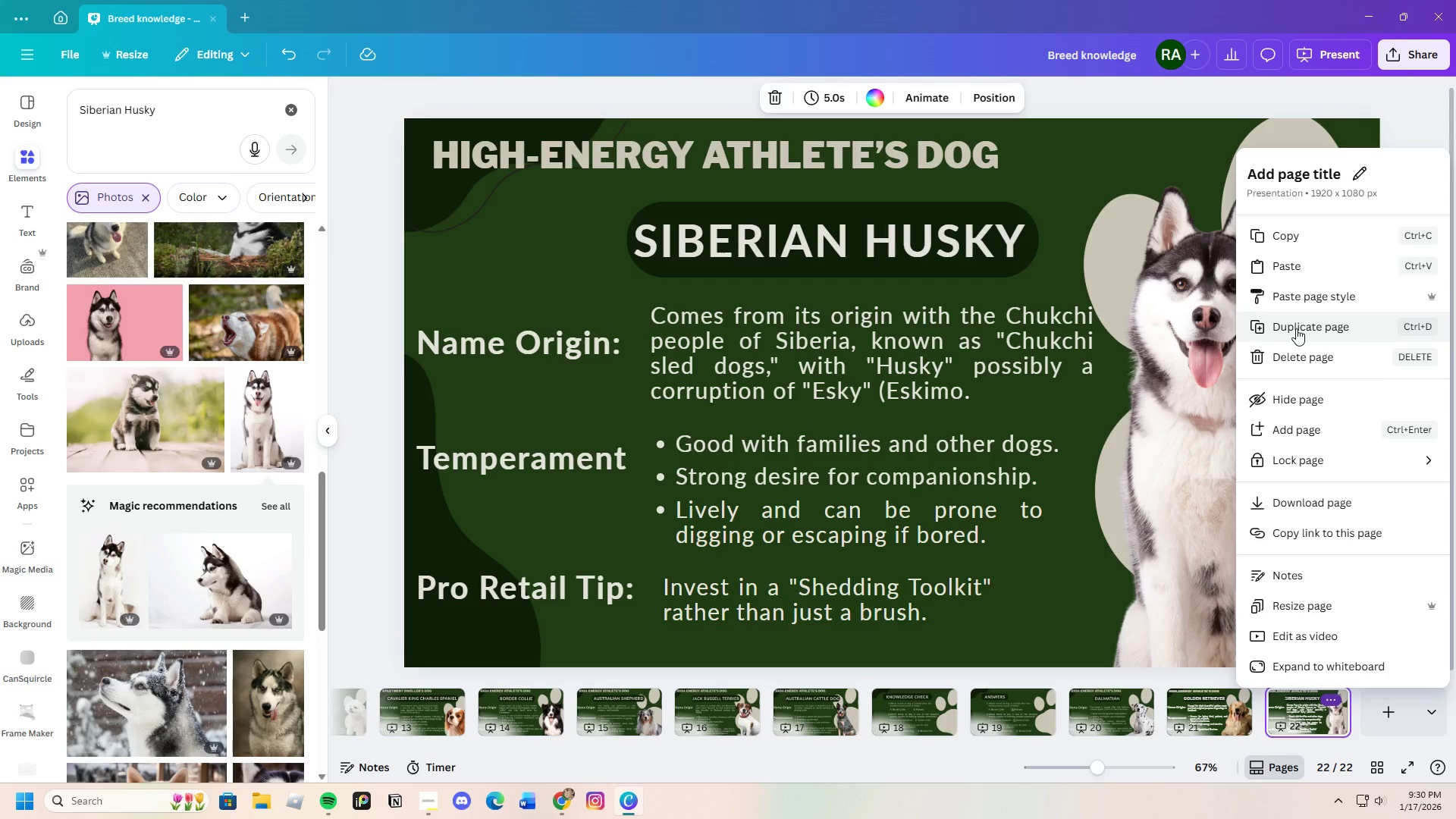 
left_click([1296, 328])
 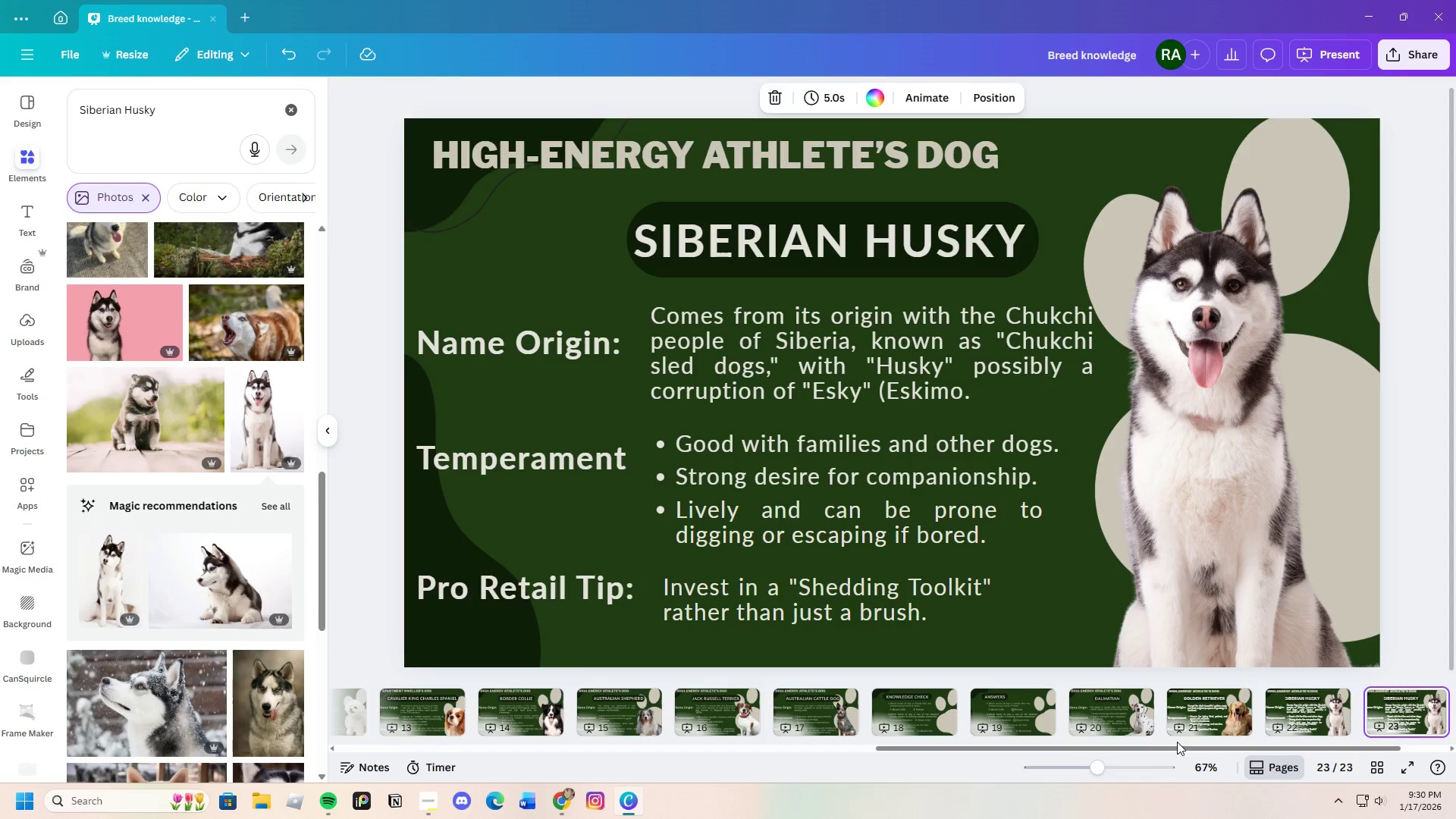 
left_click_drag(start_coordinate=[1180, 747], to_coordinate=[1322, 760])
 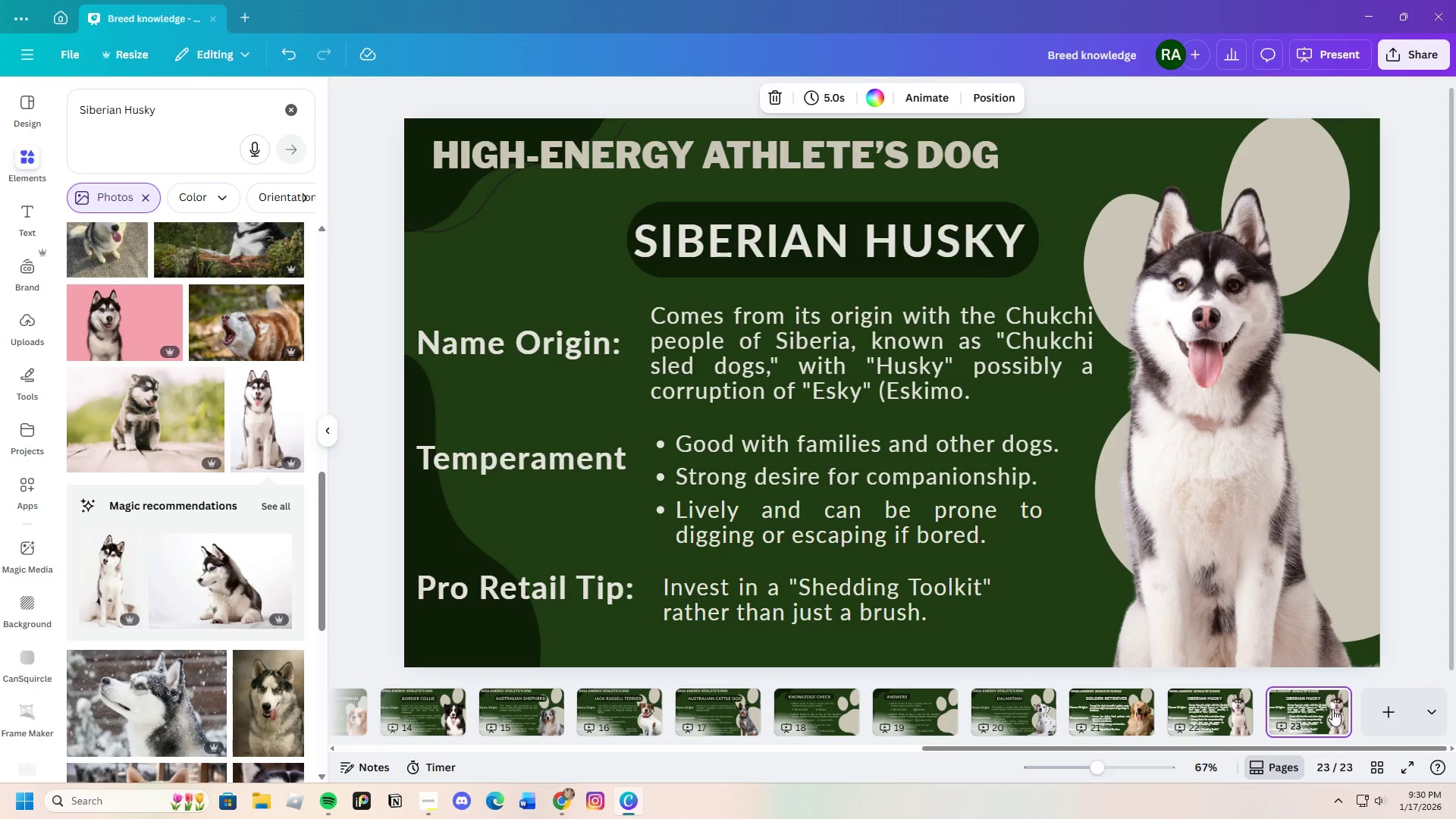 
left_click([1247, 480])
 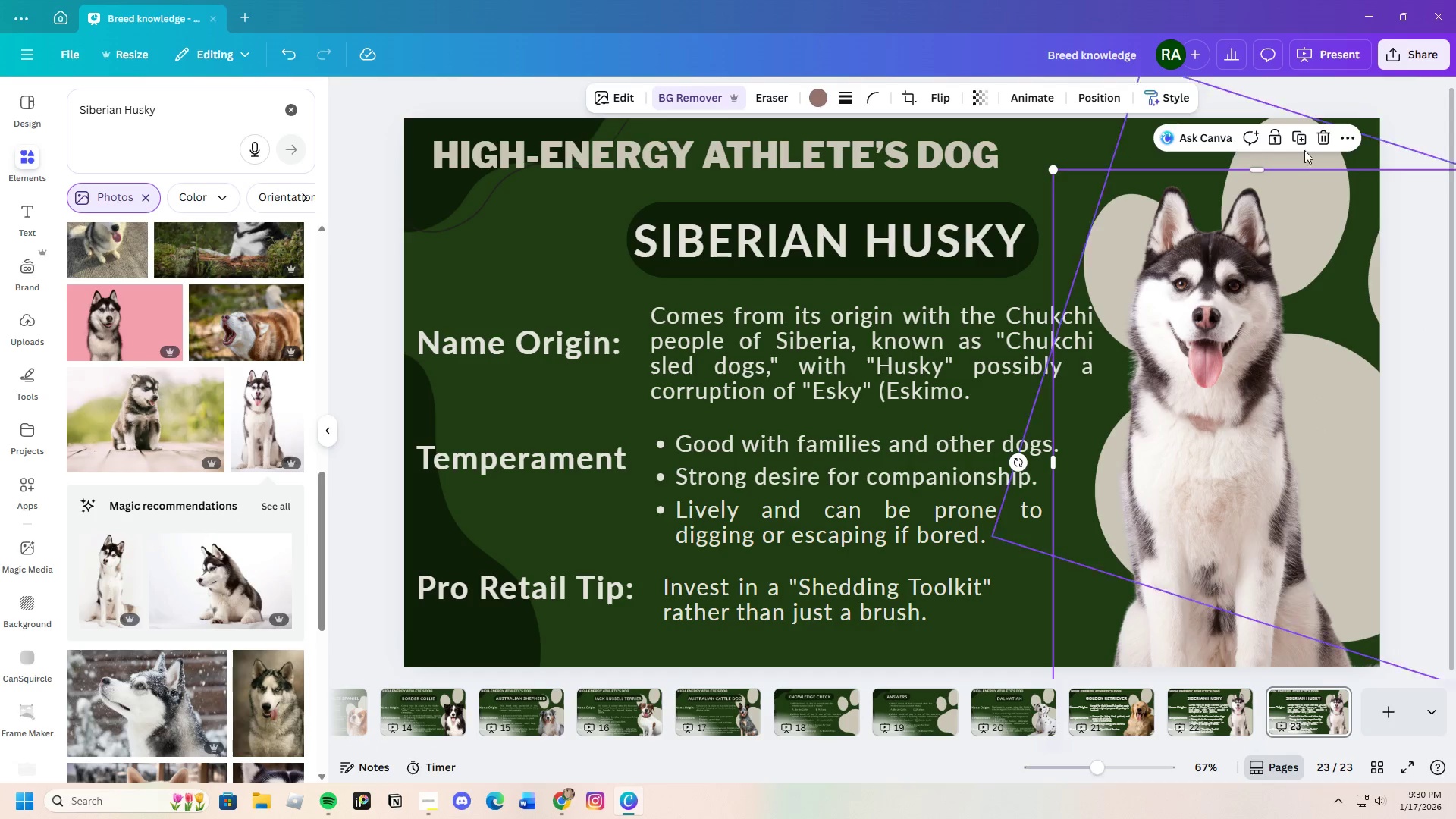 
left_click([1324, 137])
 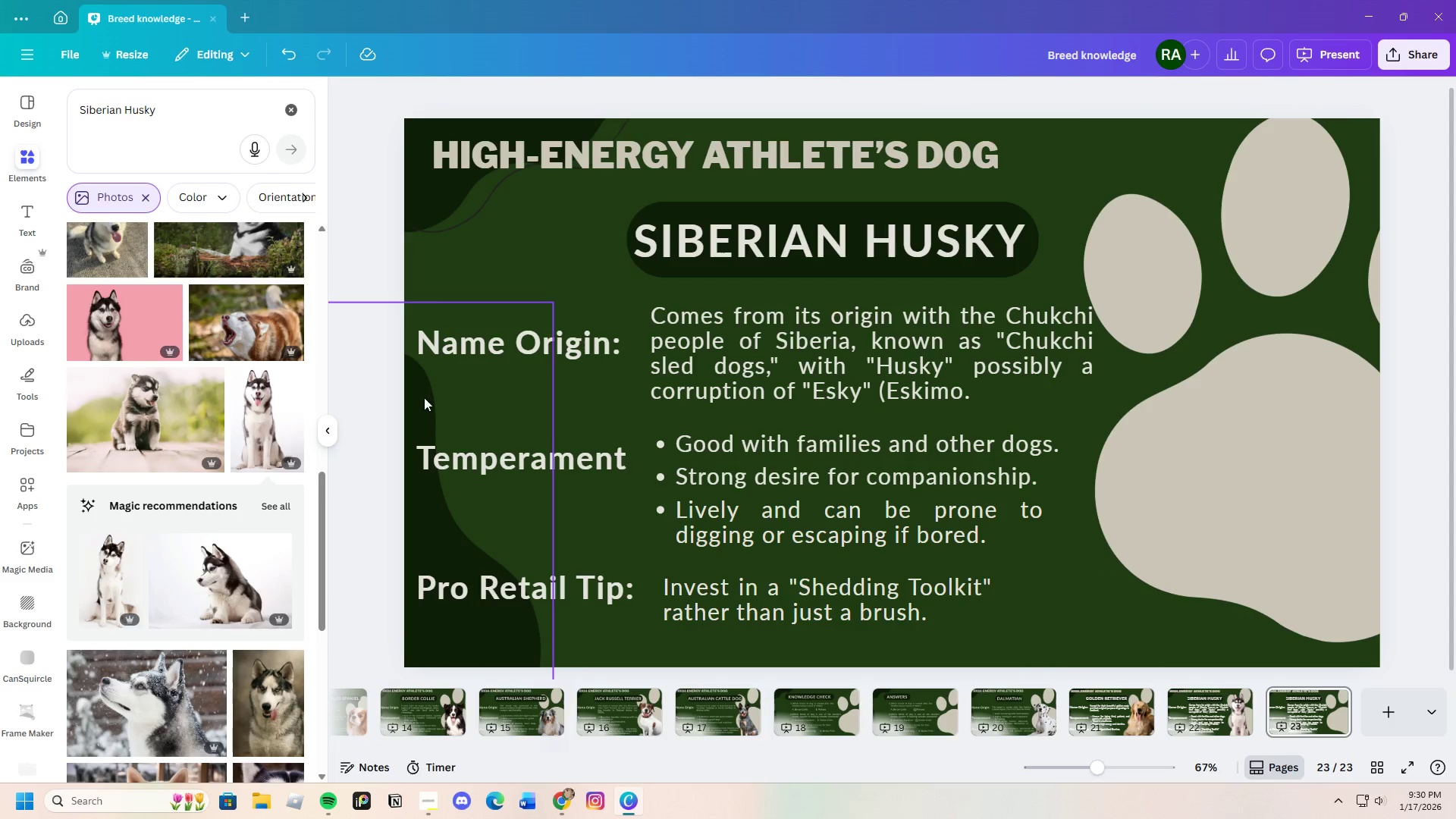 
wait(5.34)
 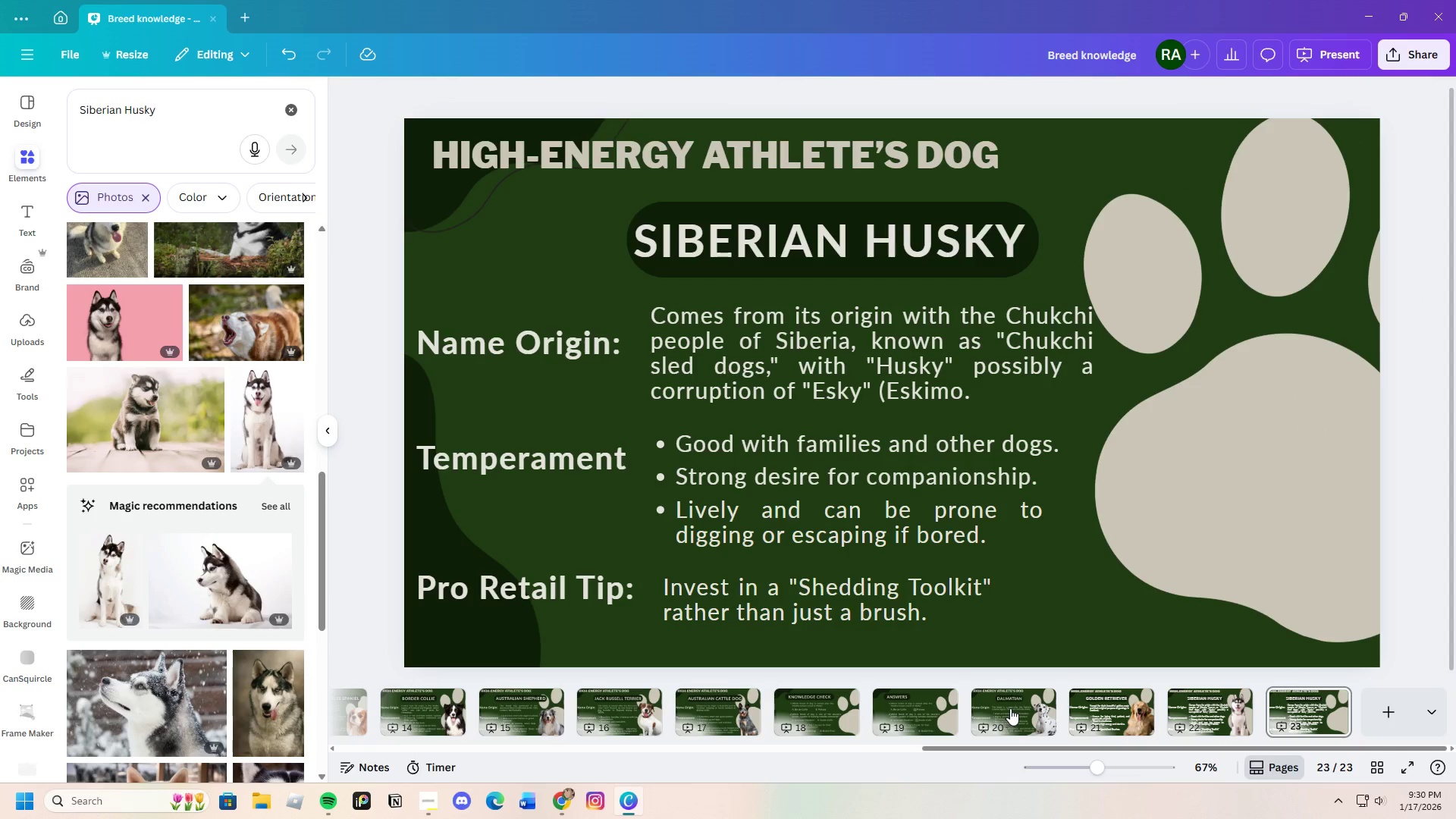 
left_click([566, 801])
 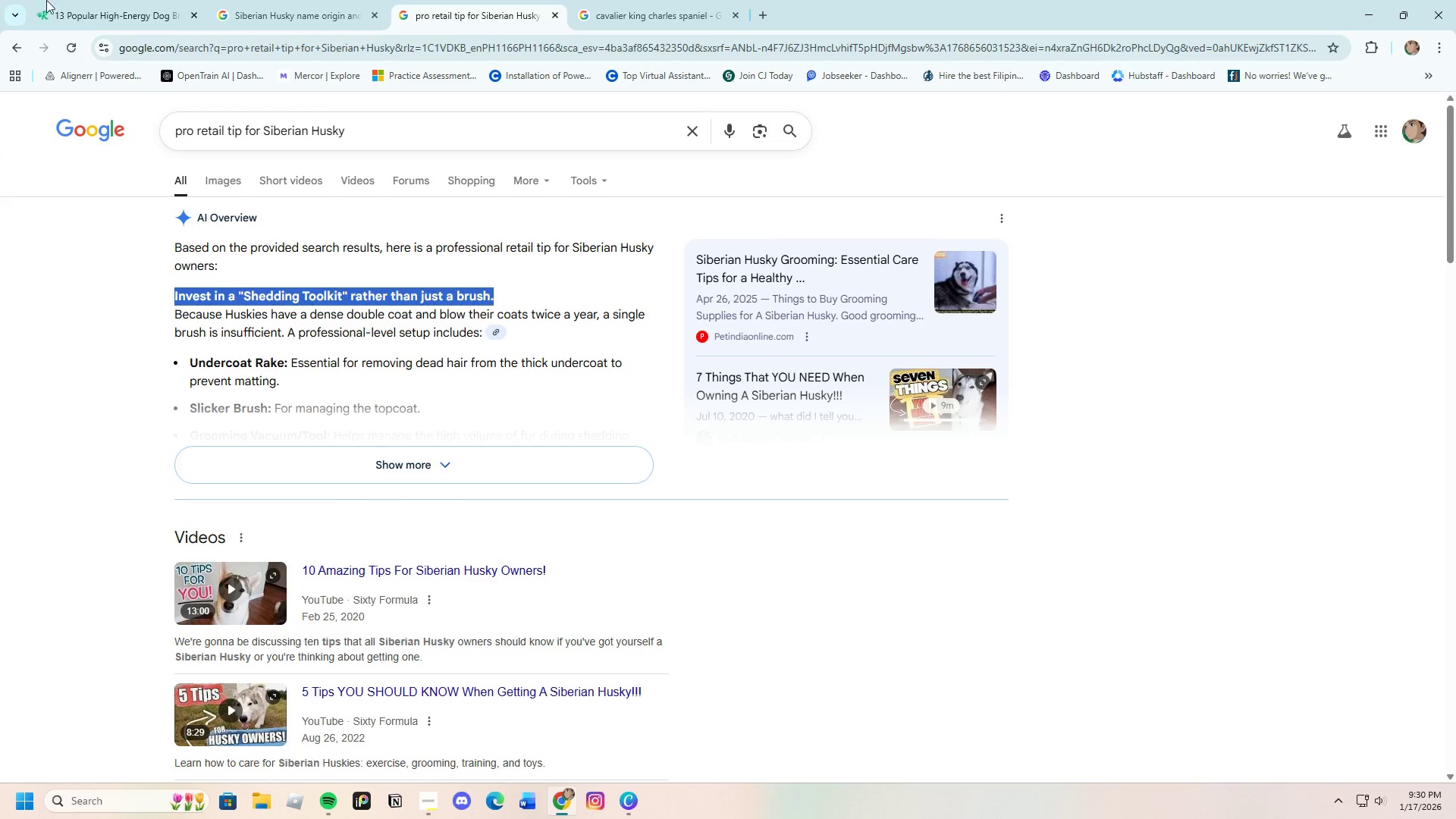 
left_click([145, 0])
 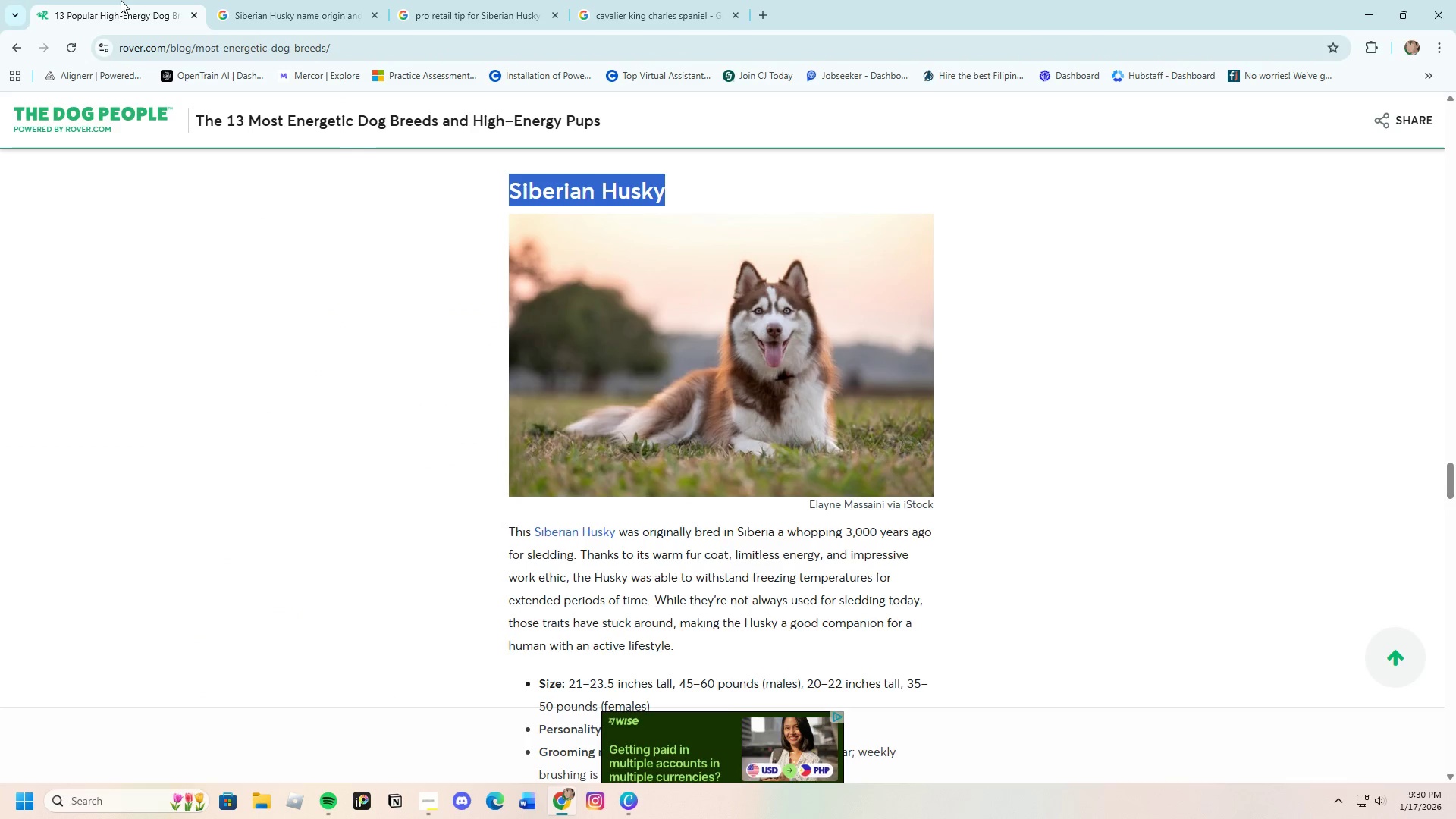 
double_click([122, 21])
 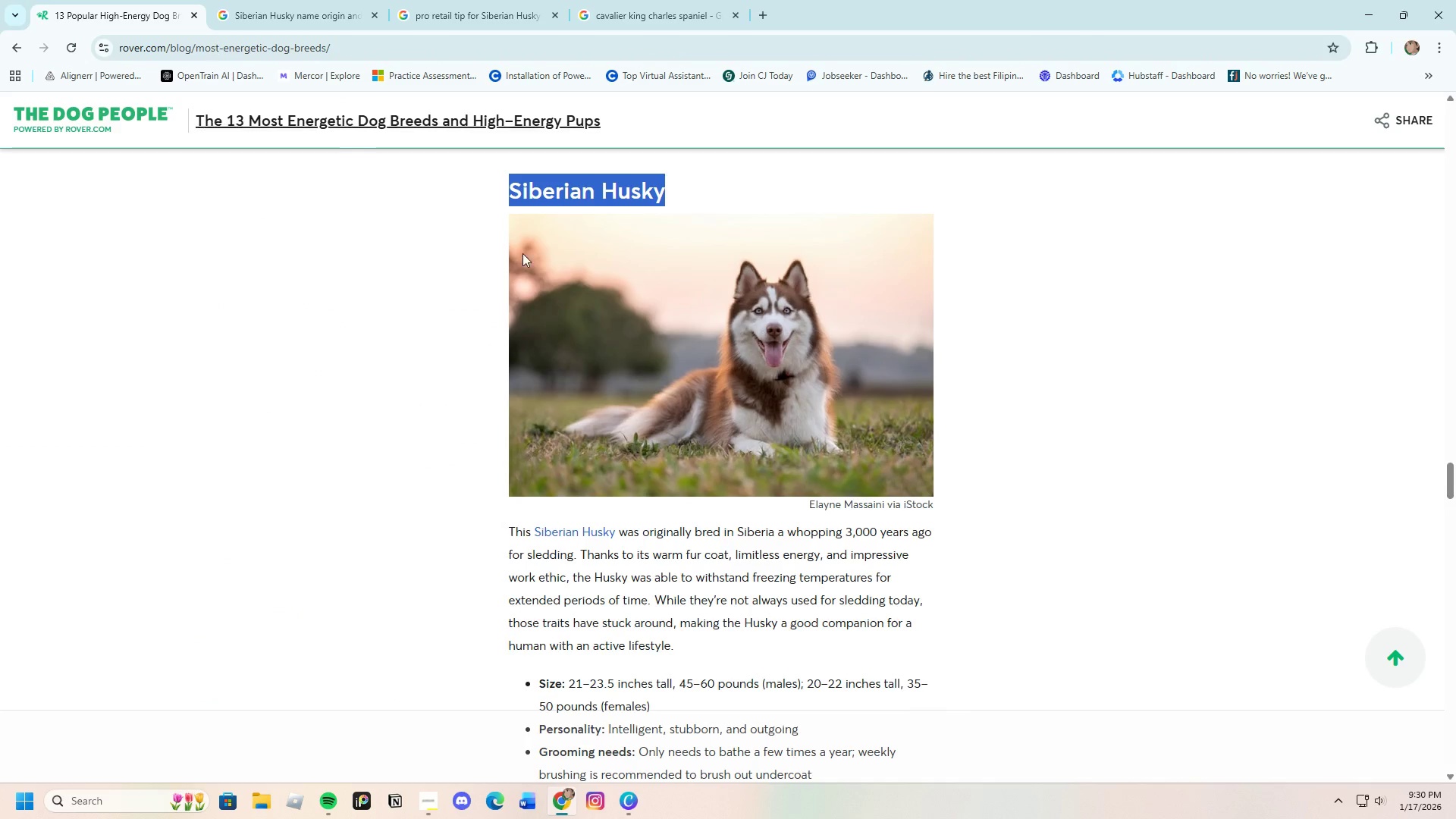 
scroll: coordinate [743, 452], scroll_direction: down, amount: 8.0
 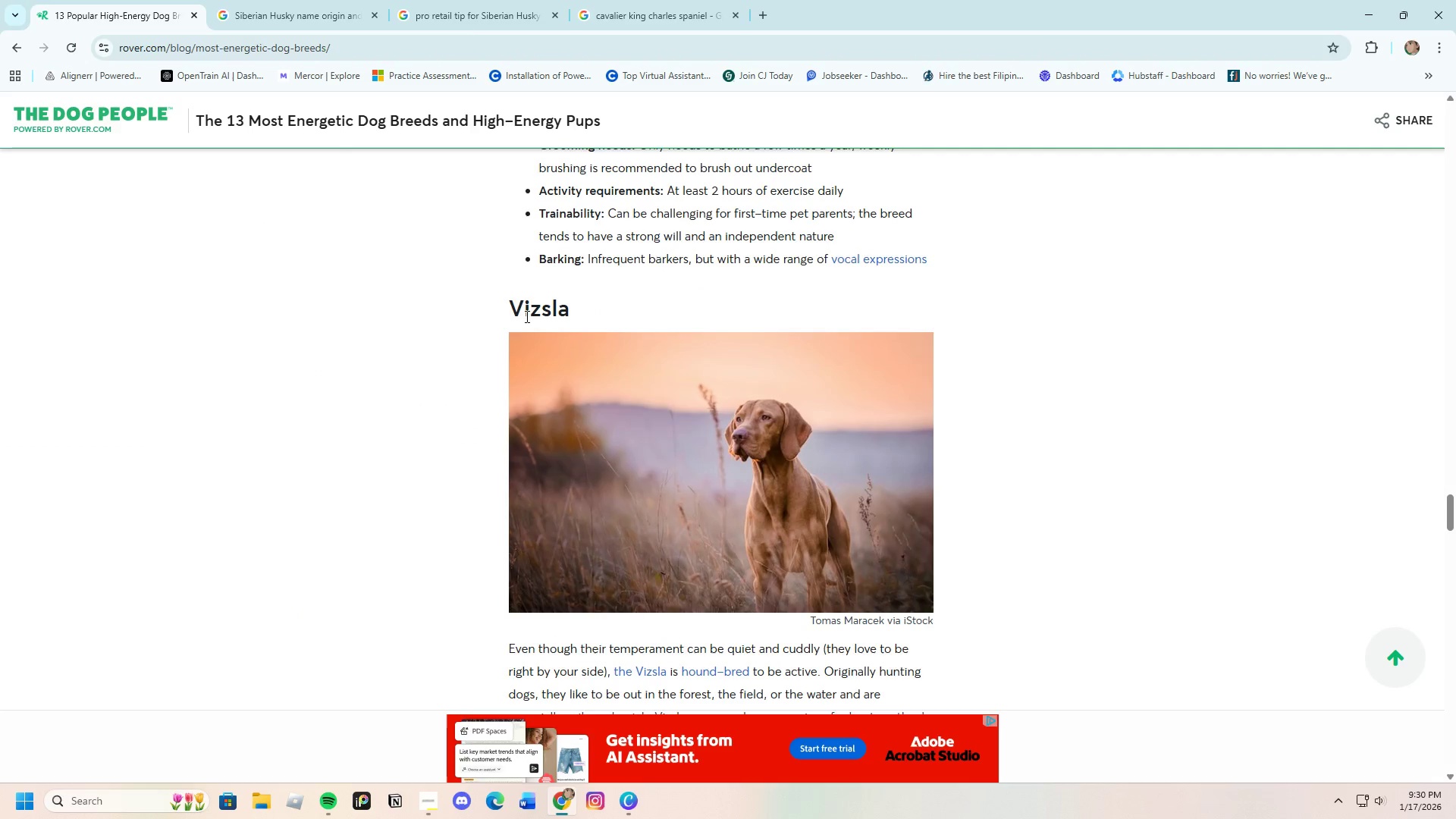 
left_click_drag(start_coordinate=[497, 303], to_coordinate=[598, 321])
 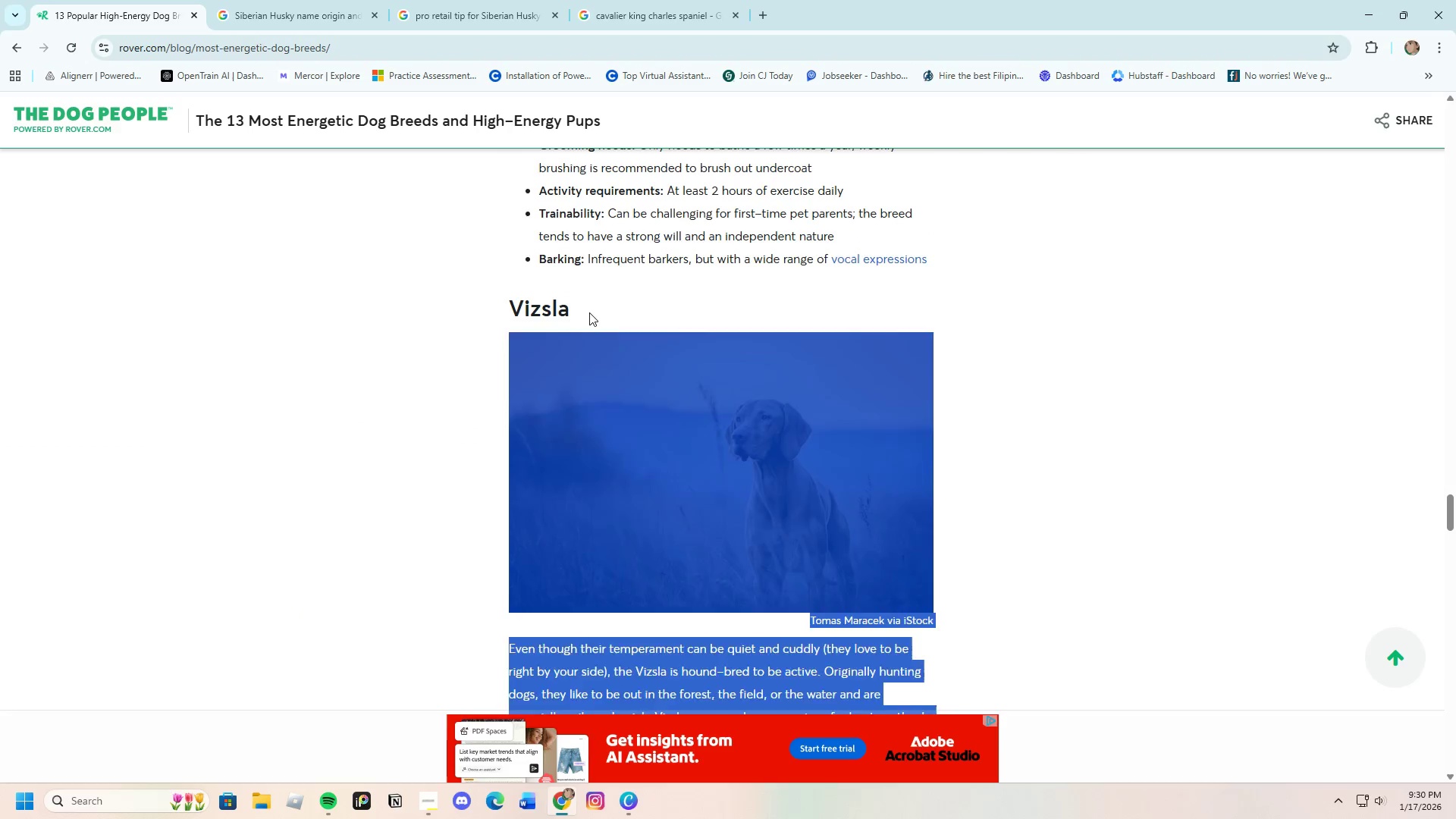 
left_click([589, 312])
 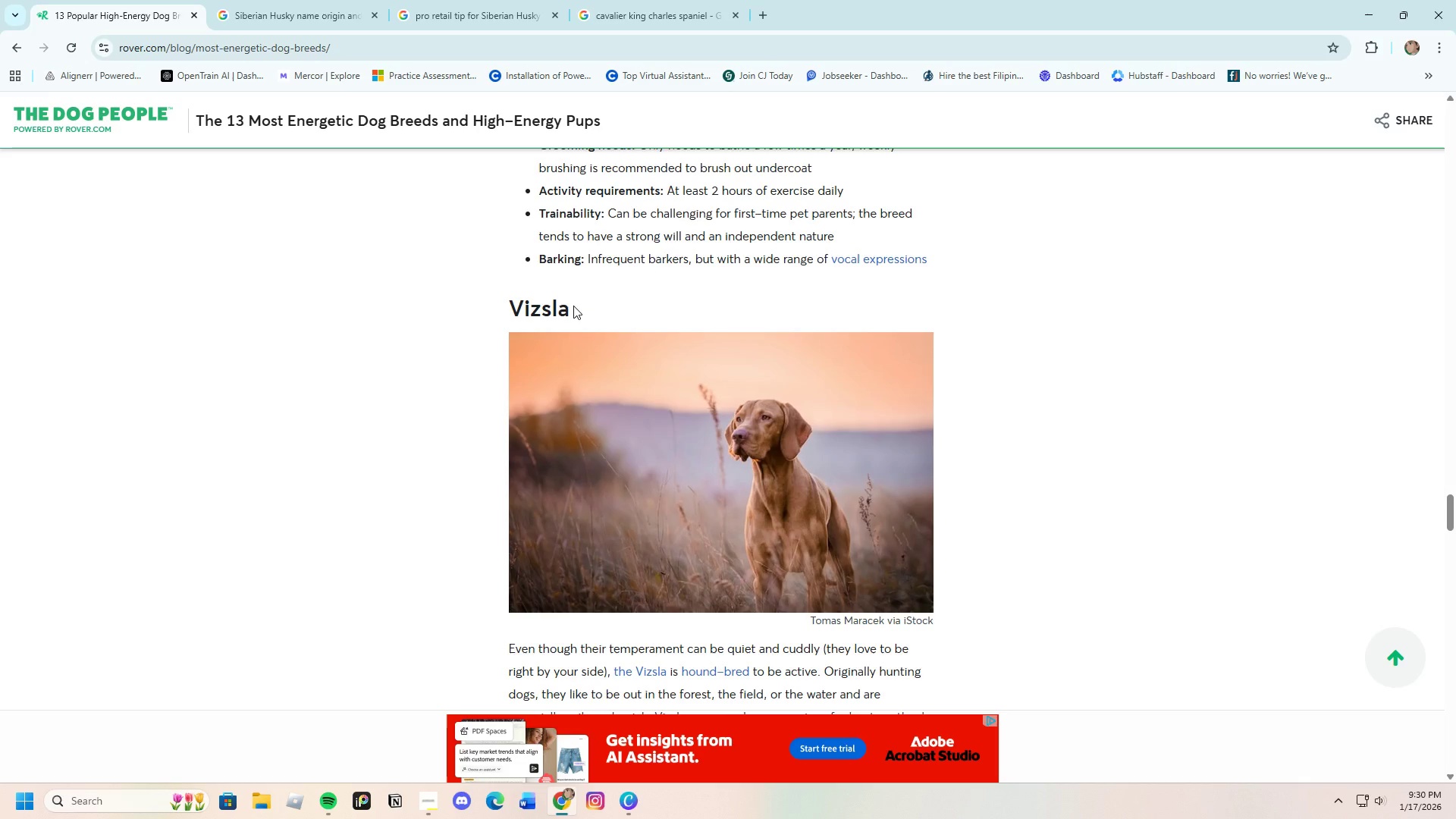 
left_click_drag(start_coordinate=[573, 306], to_coordinate=[513, 305])
 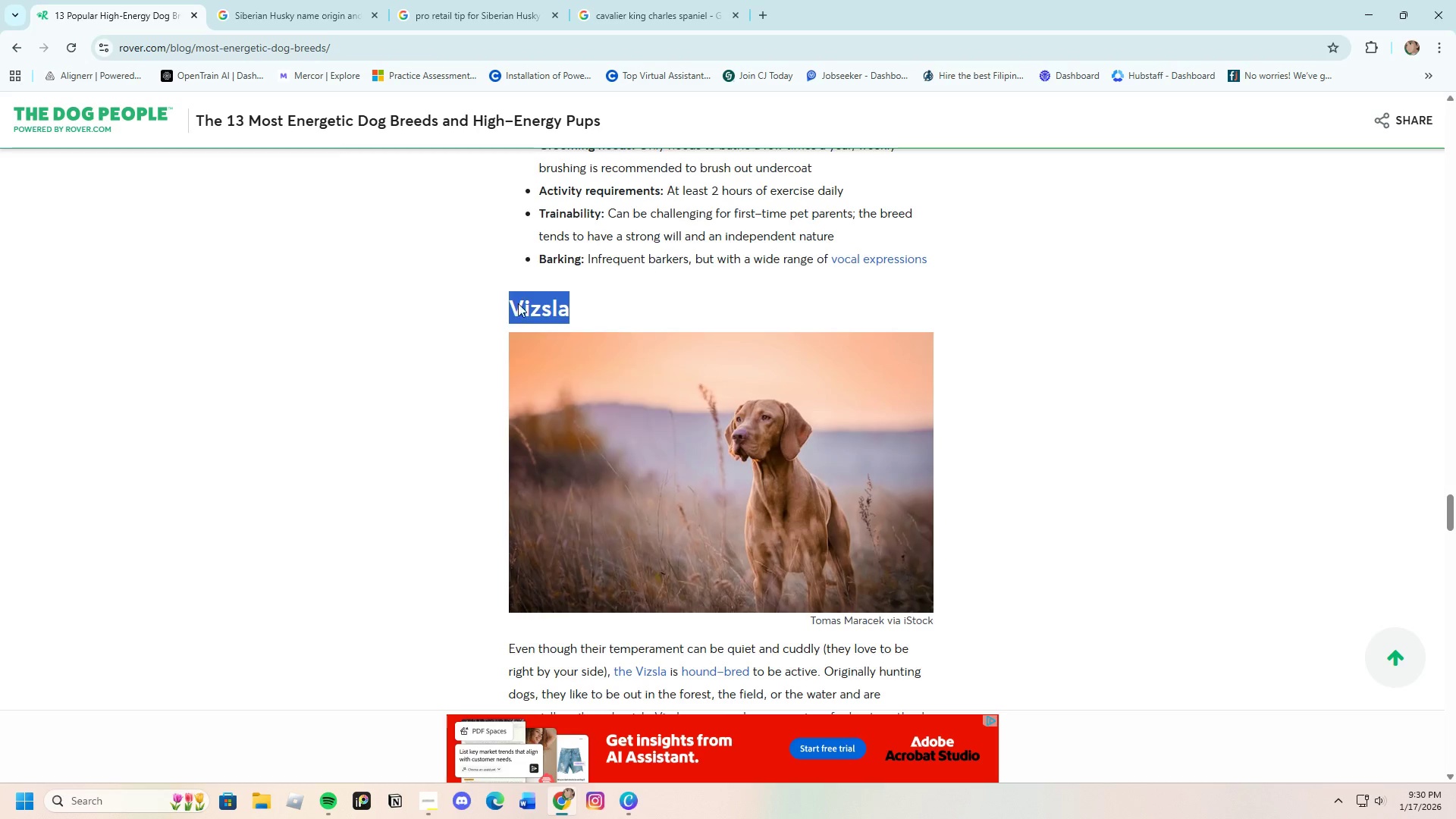 
right_click([518, 303])
 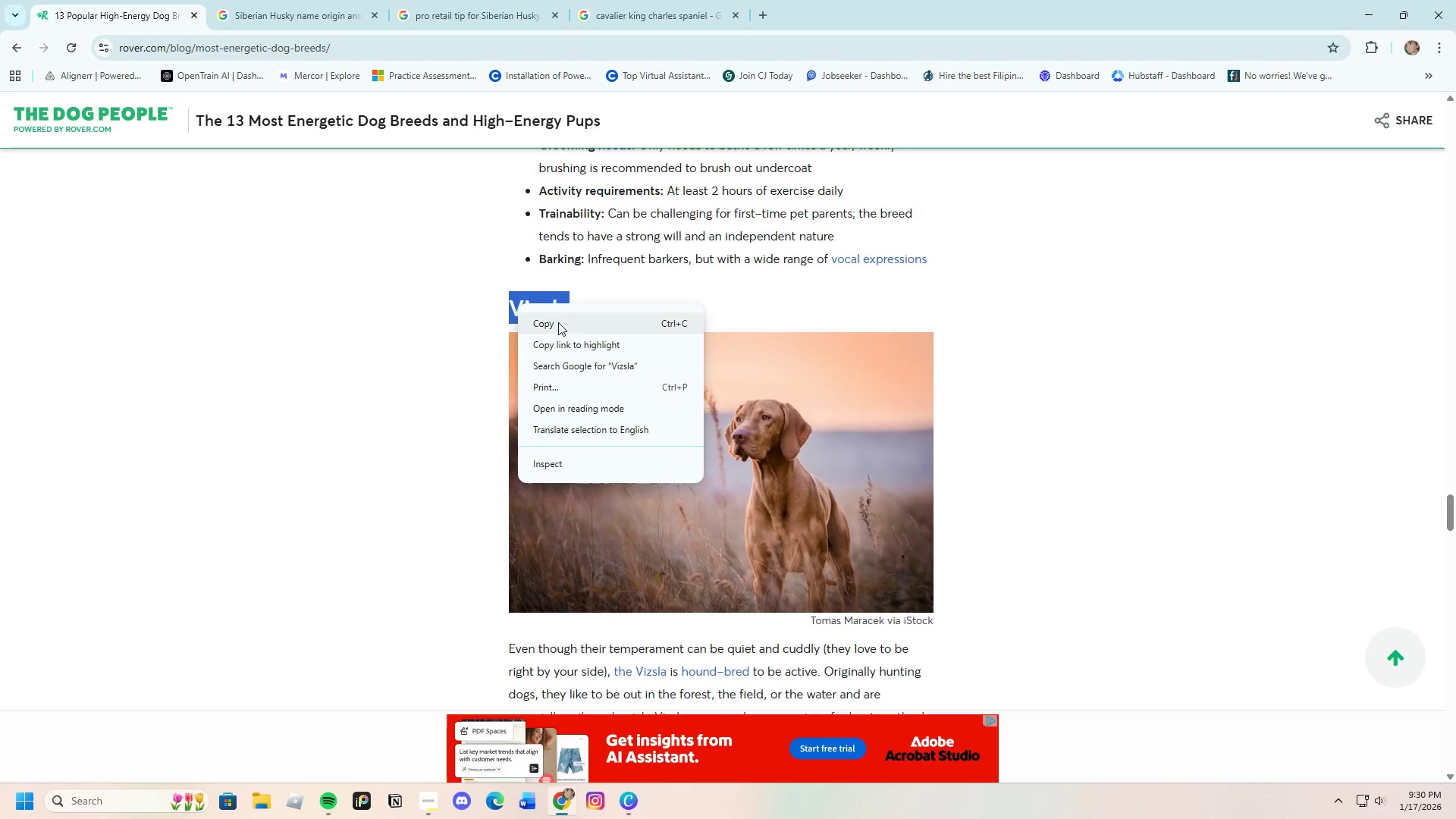 
left_click([558, 322])
 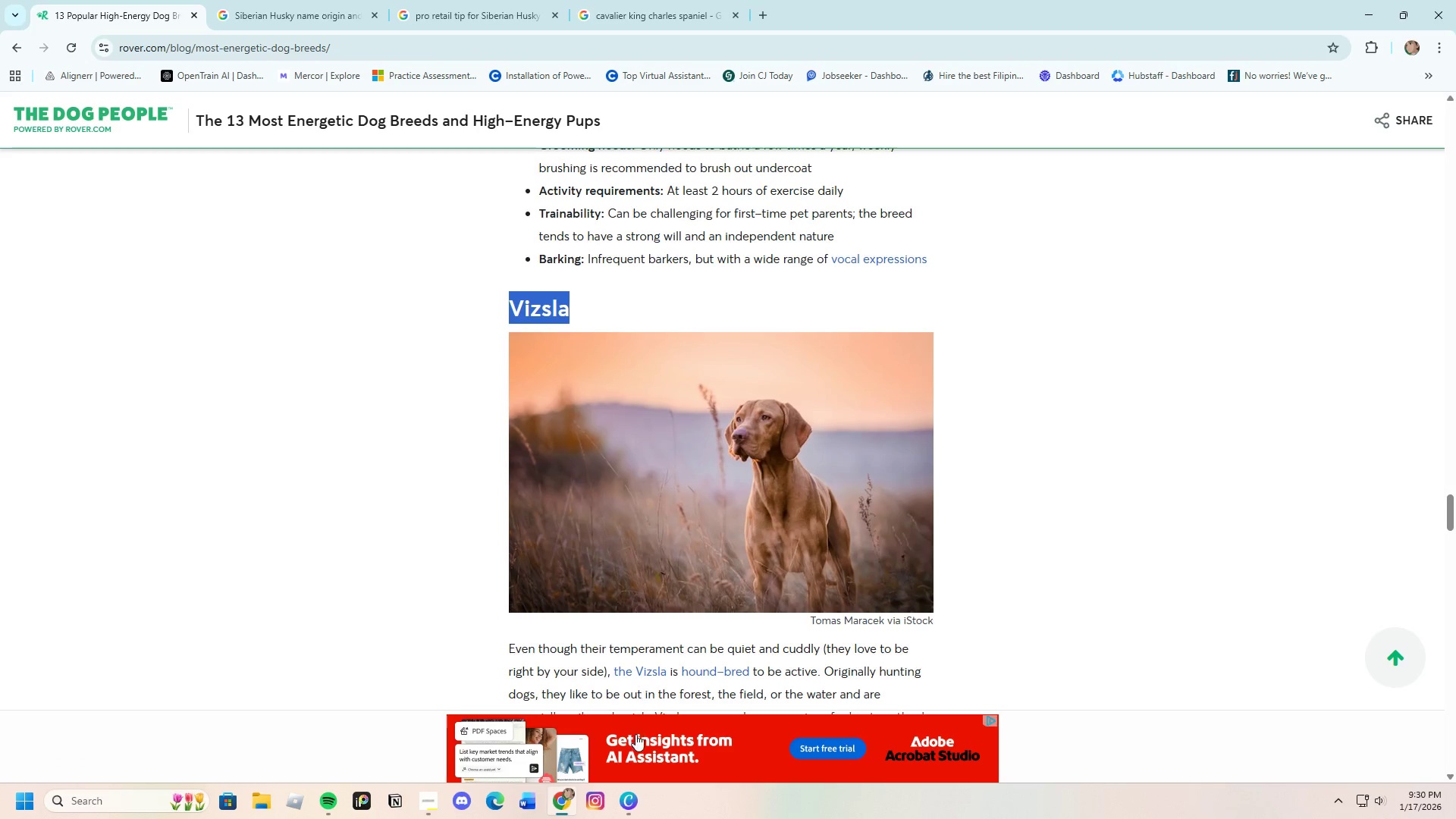 
left_click([626, 811])
 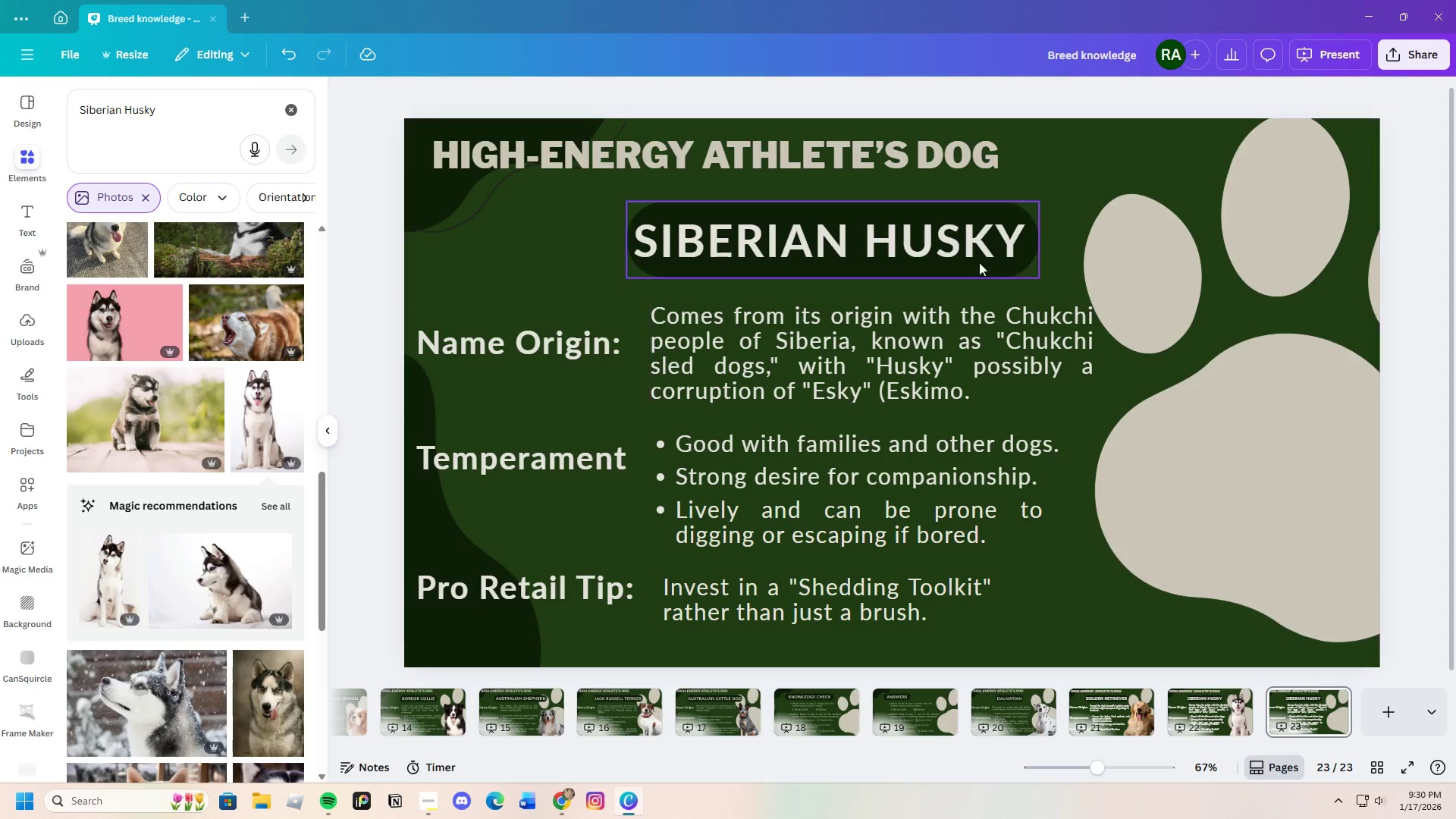 
double_click([998, 253])
 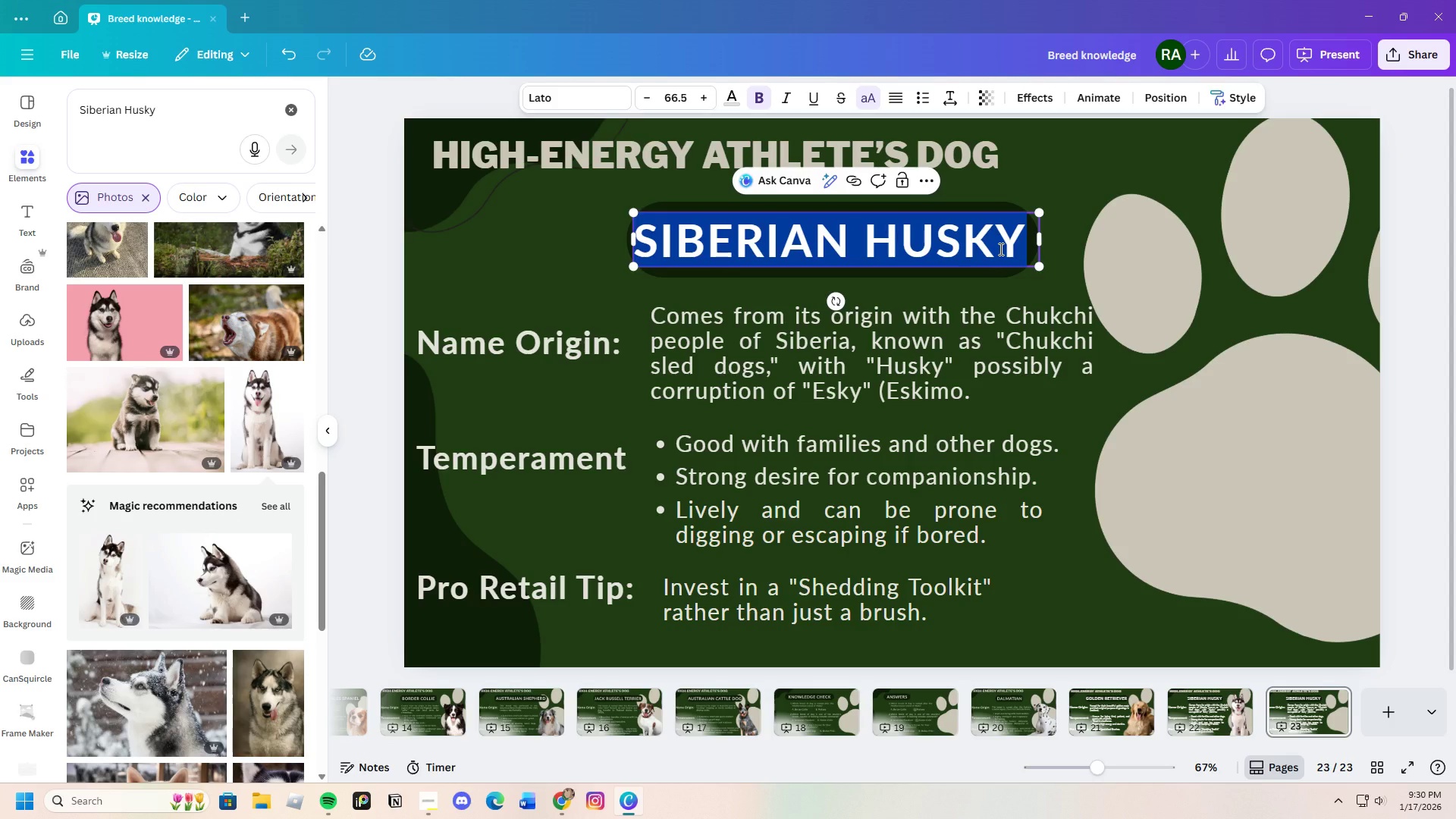 
key(Backspace)
 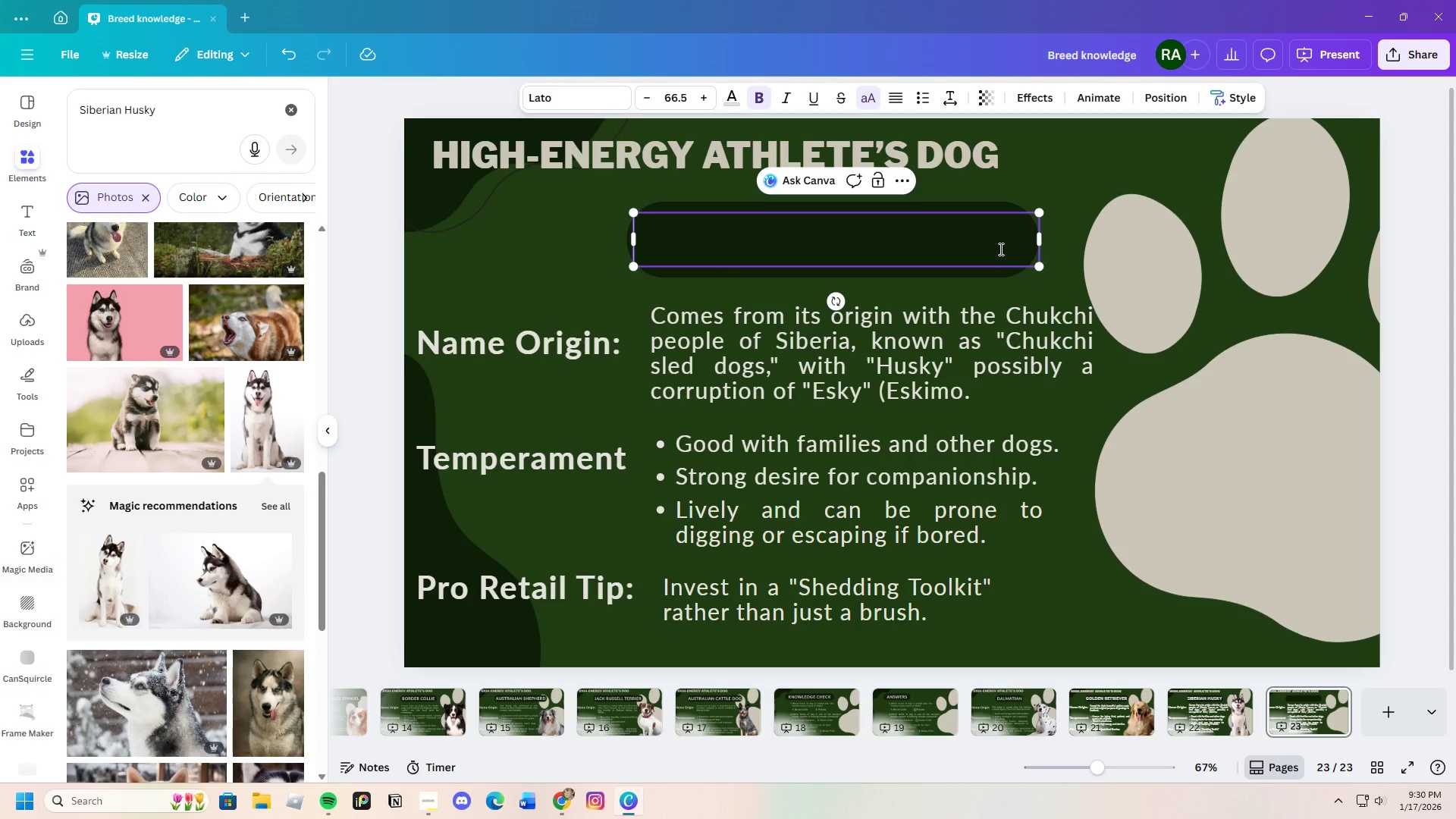 
key(Control+V)
 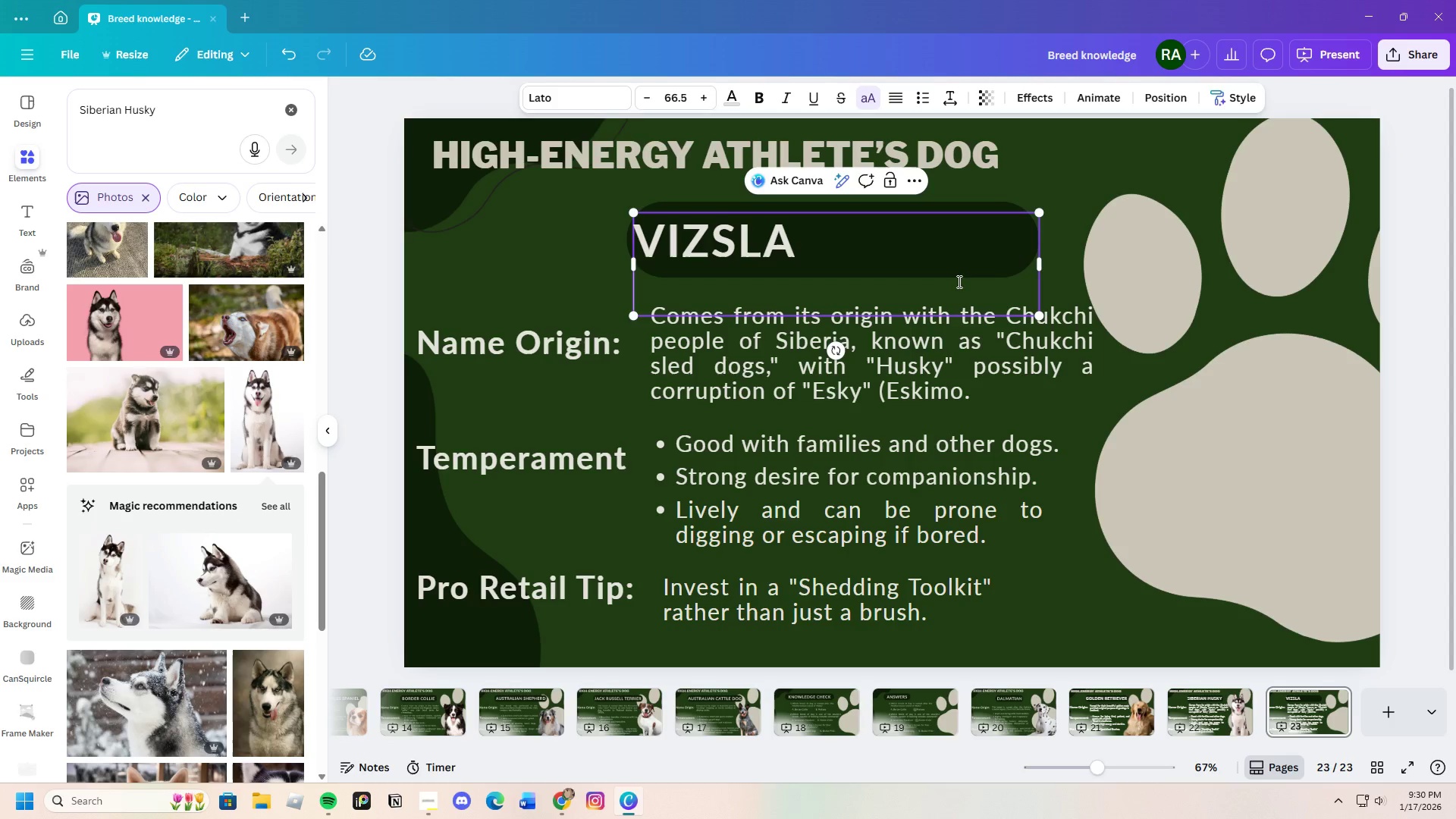 
left_click([927, 293])
 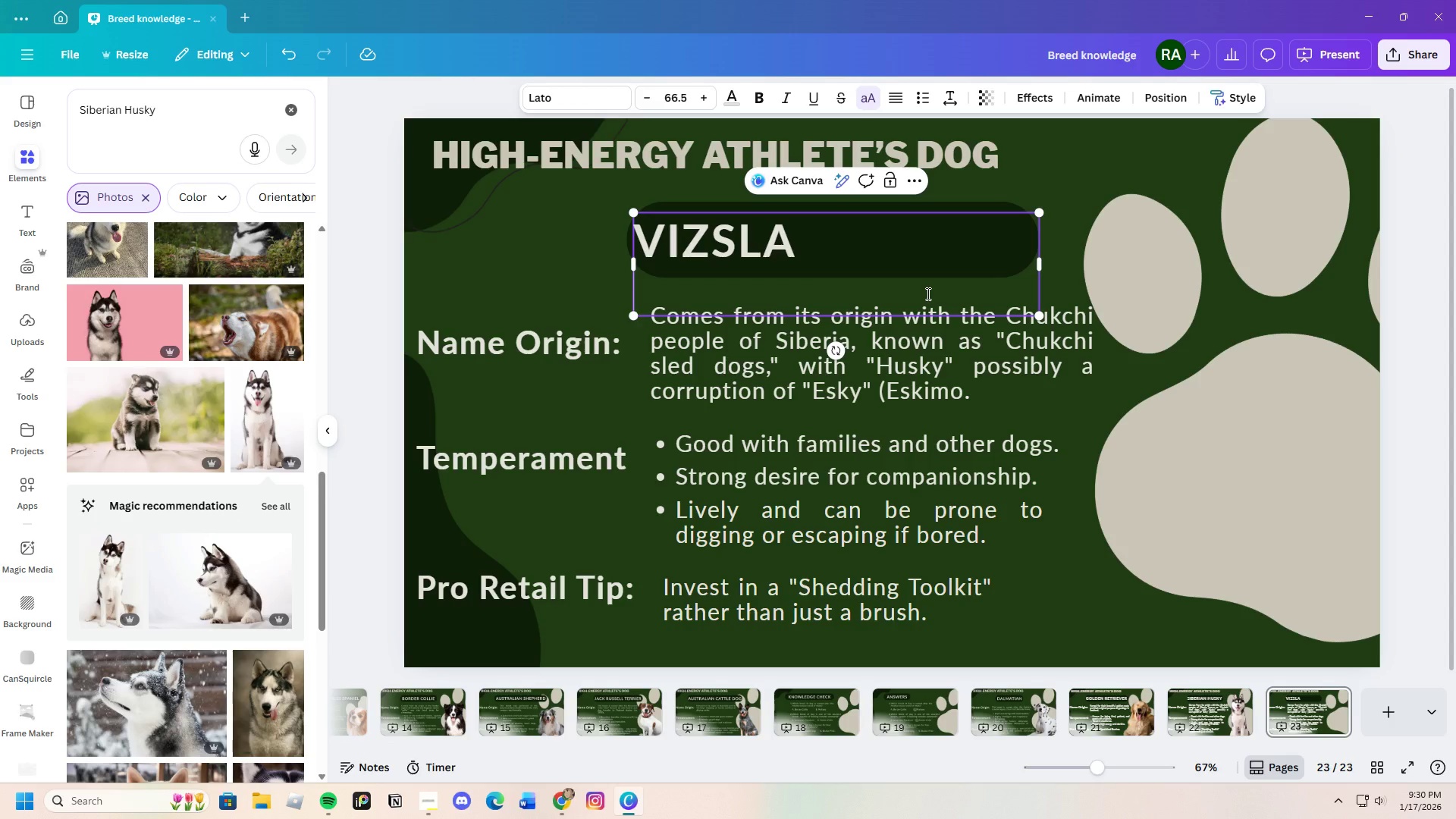 
key(Backspace)
 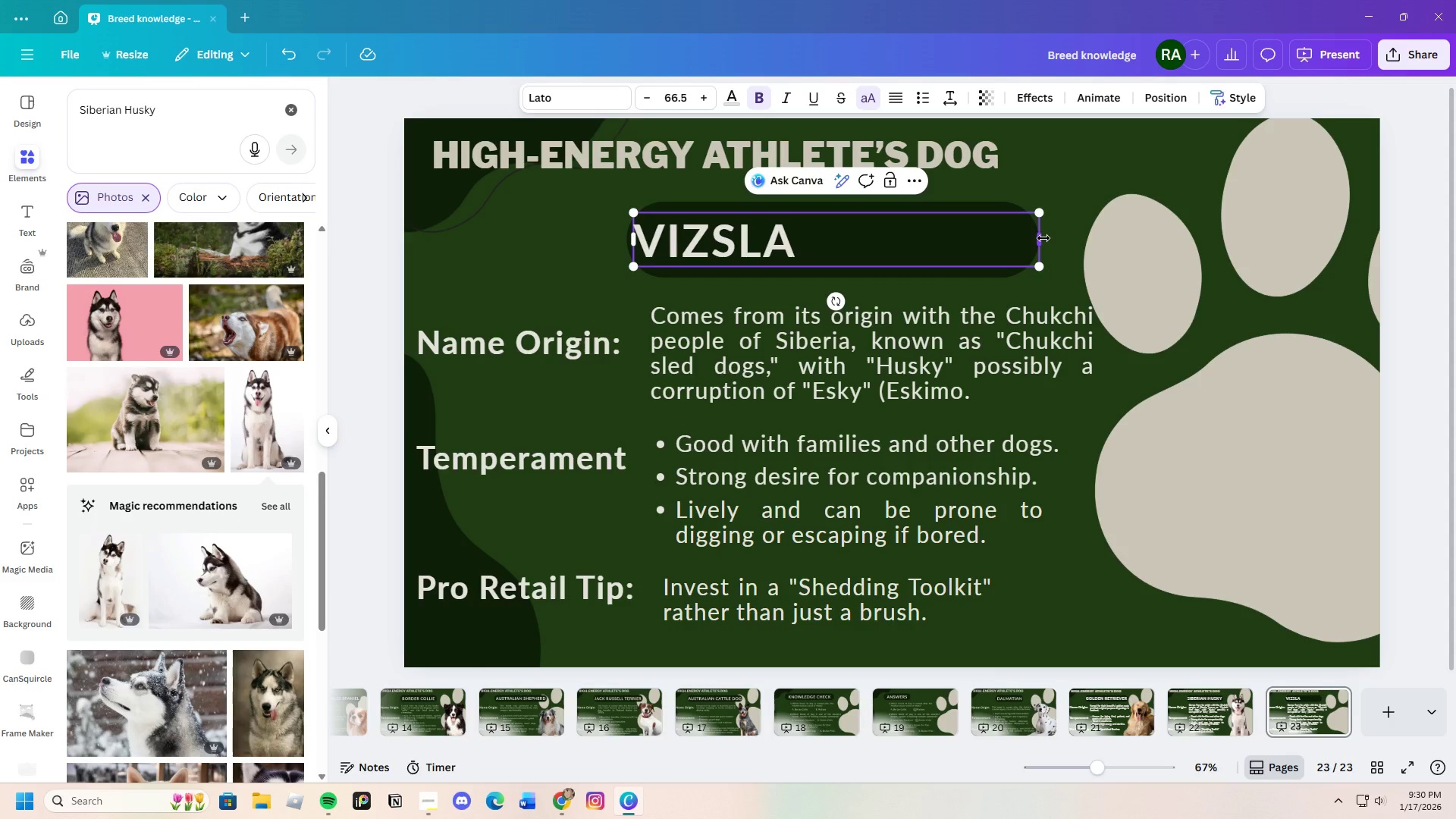 
left_click_drag(start_coordinate=[1040, 239], to_coordinate=[805, 228])
 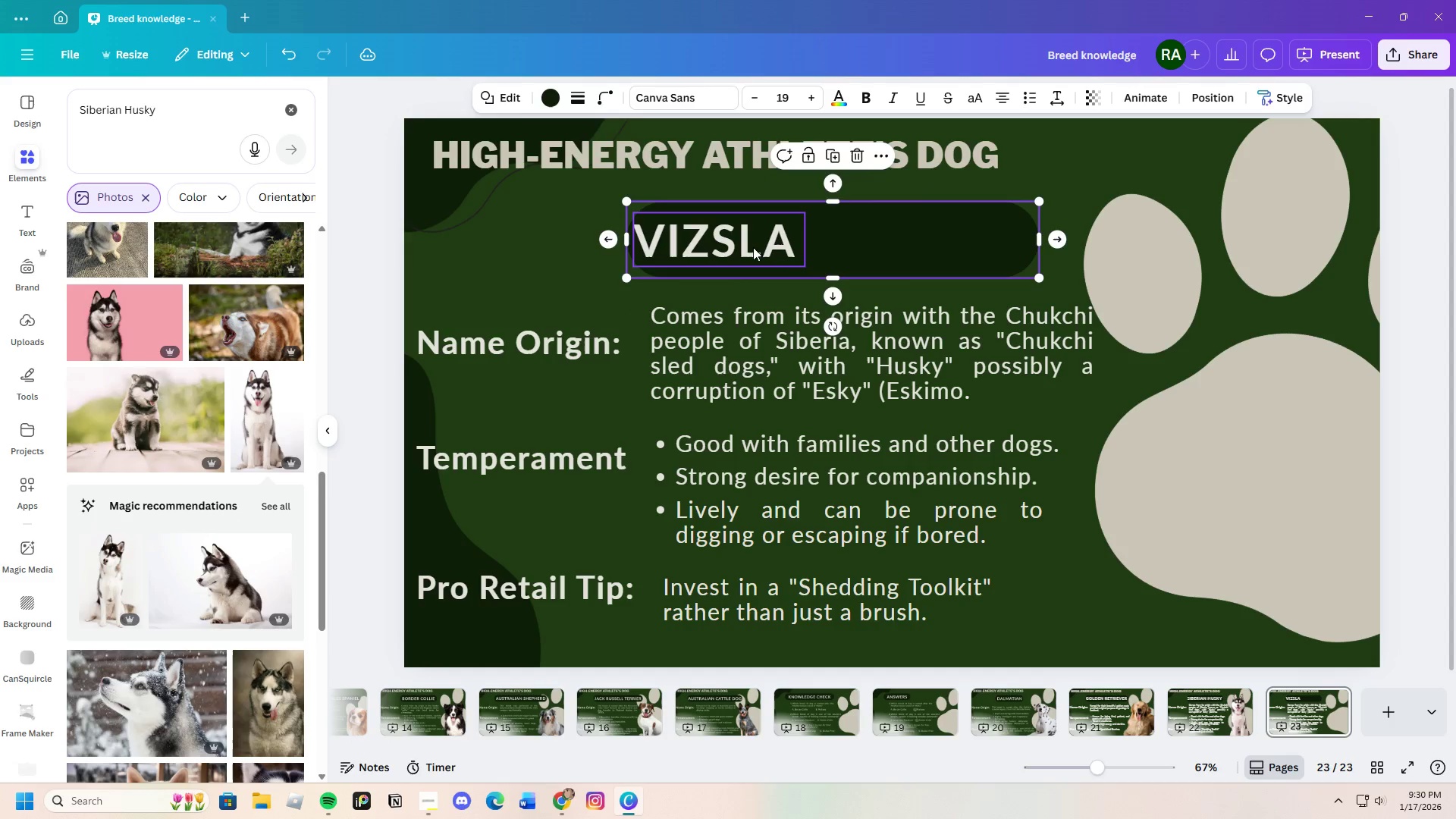 
double_click([750, 246])
 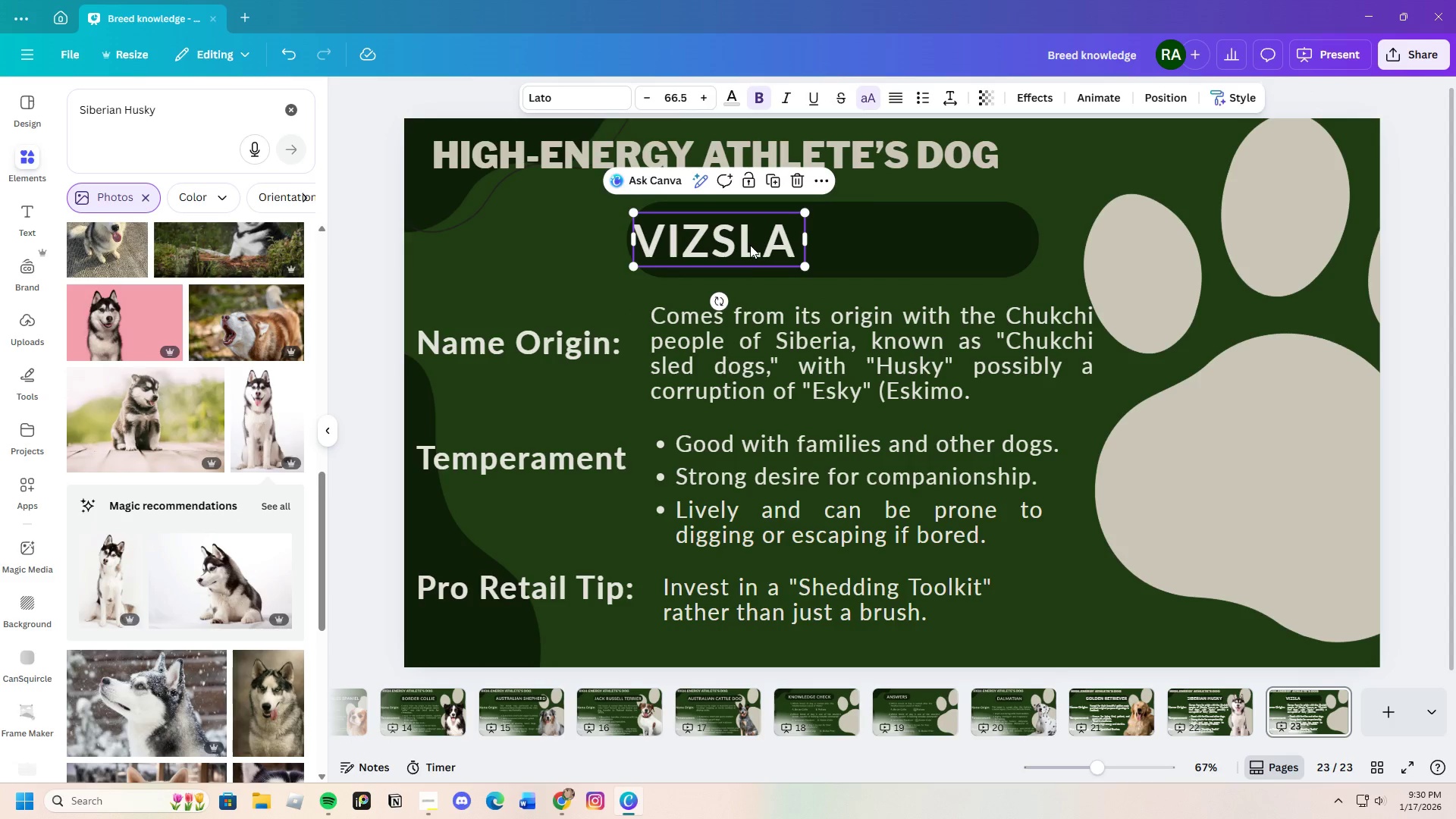 
left_click_drag(start_coordinate=[750, 245], to_coordinate=[863, 243])
 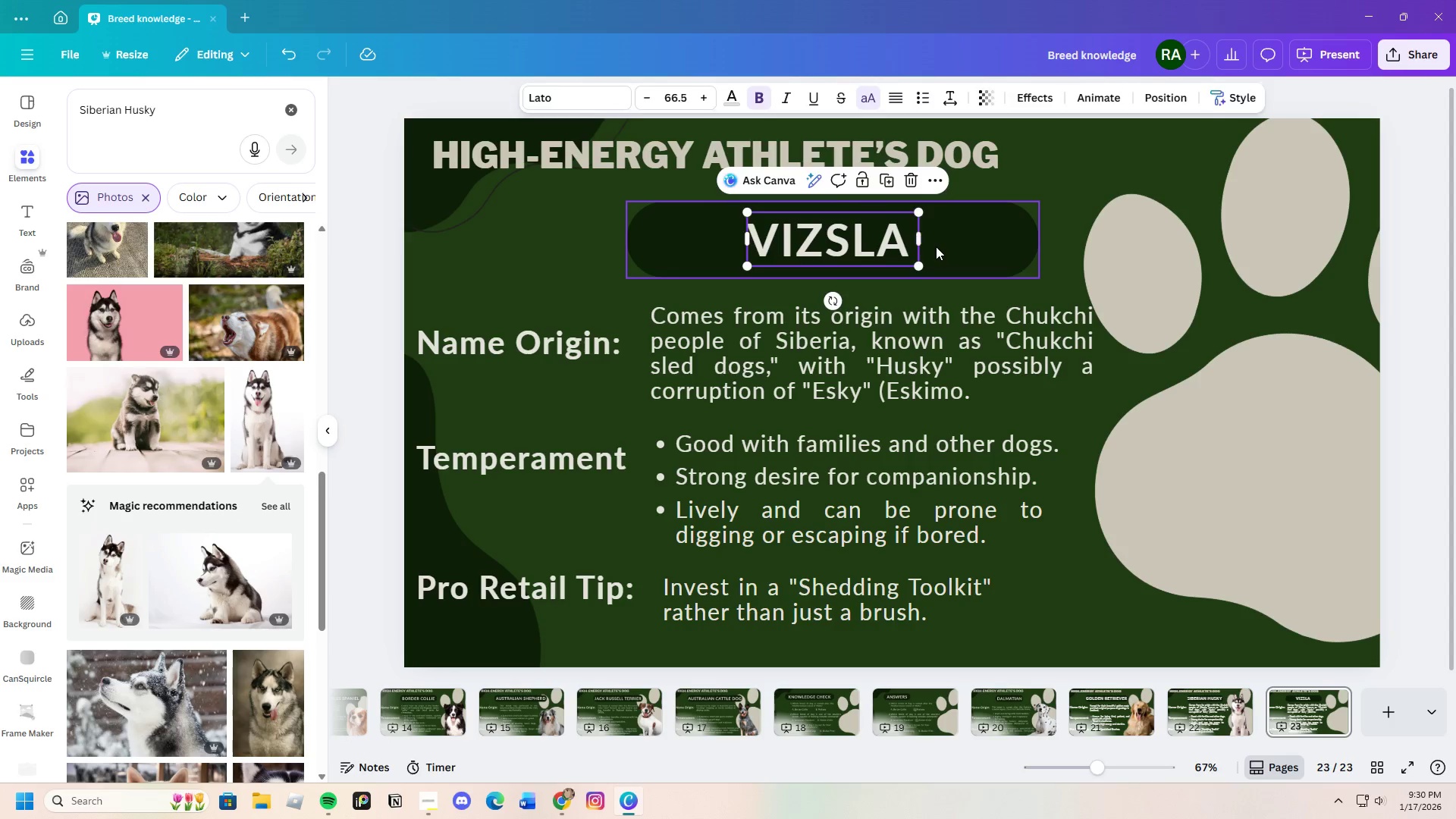 
left_click([936, 246])
 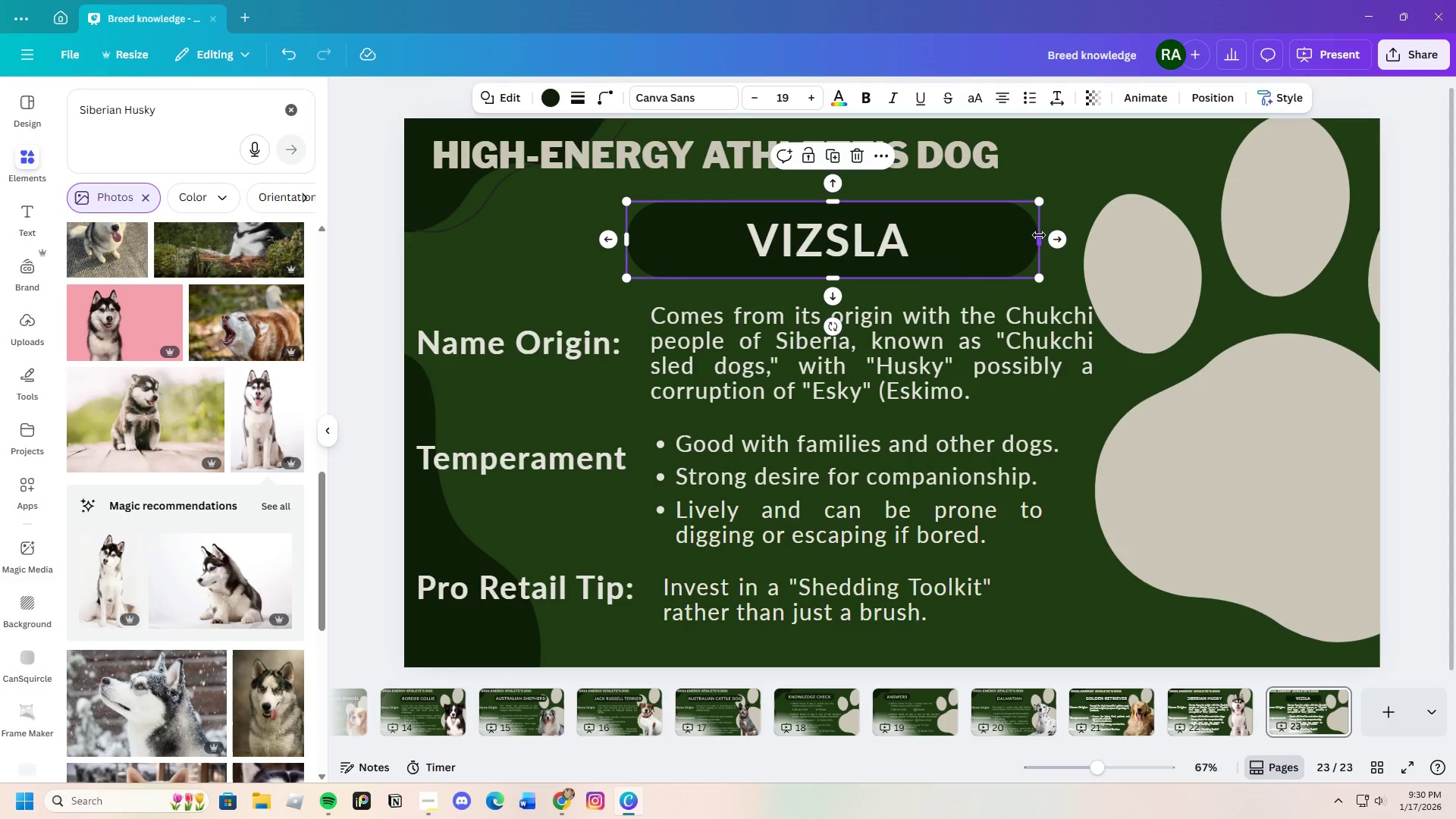 
left_click_drag(start_coordinate=[1039, 235], to_coordinate=[919, 240])
 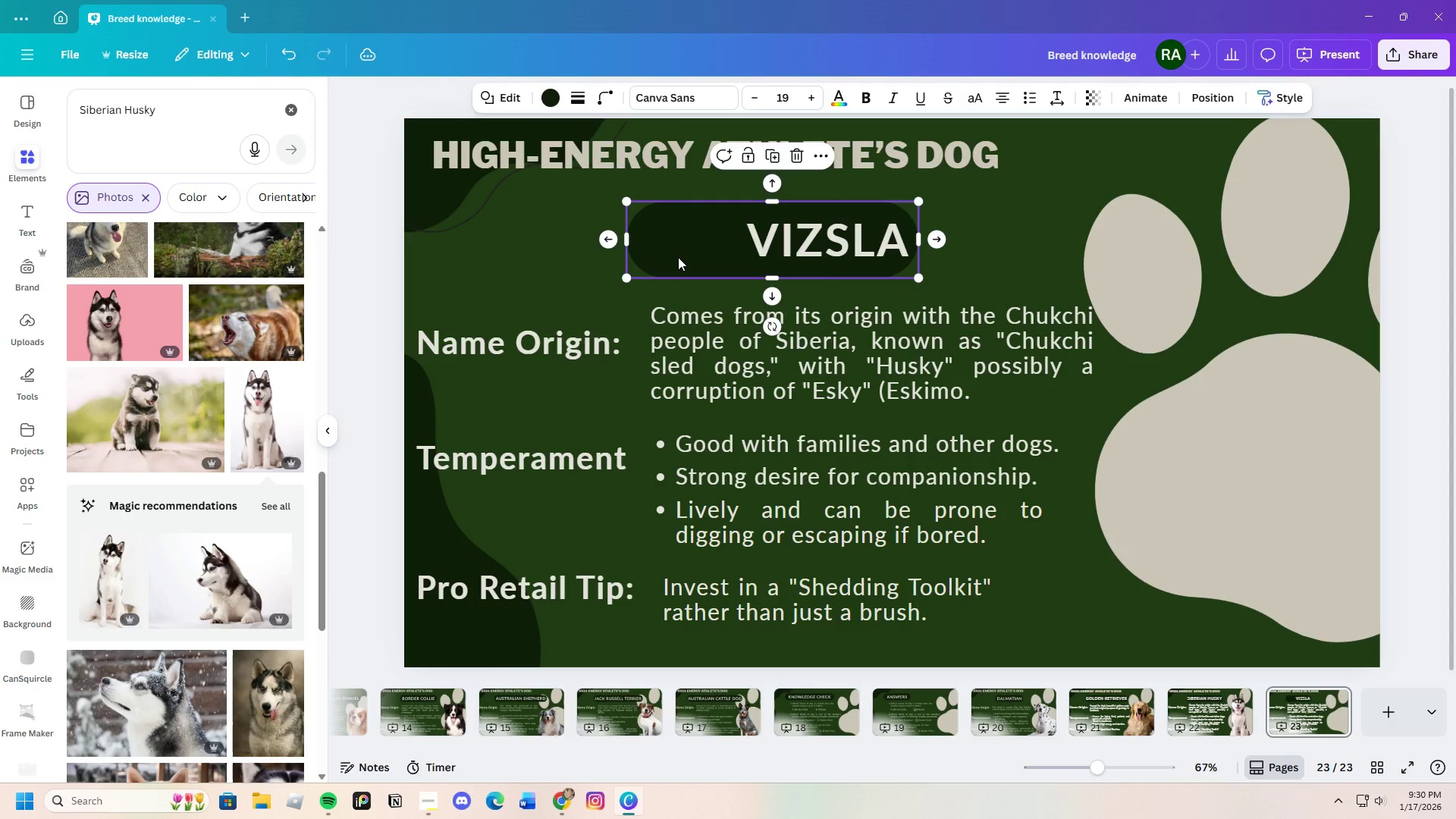 
left_click([678, 257])
 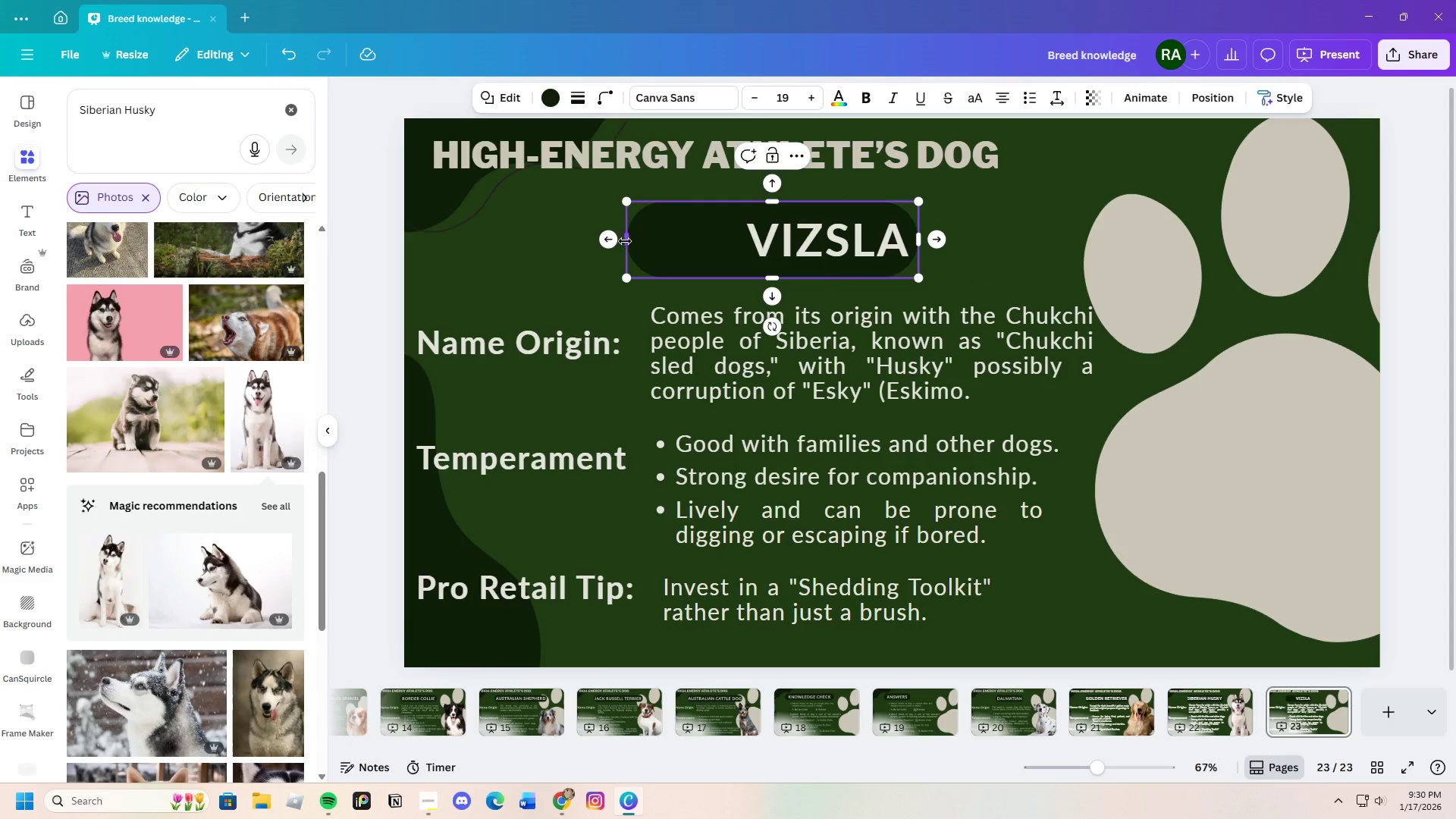 
left_click_drag(start_coordinate=[627, 239], to_coordinate=[733, 240])
 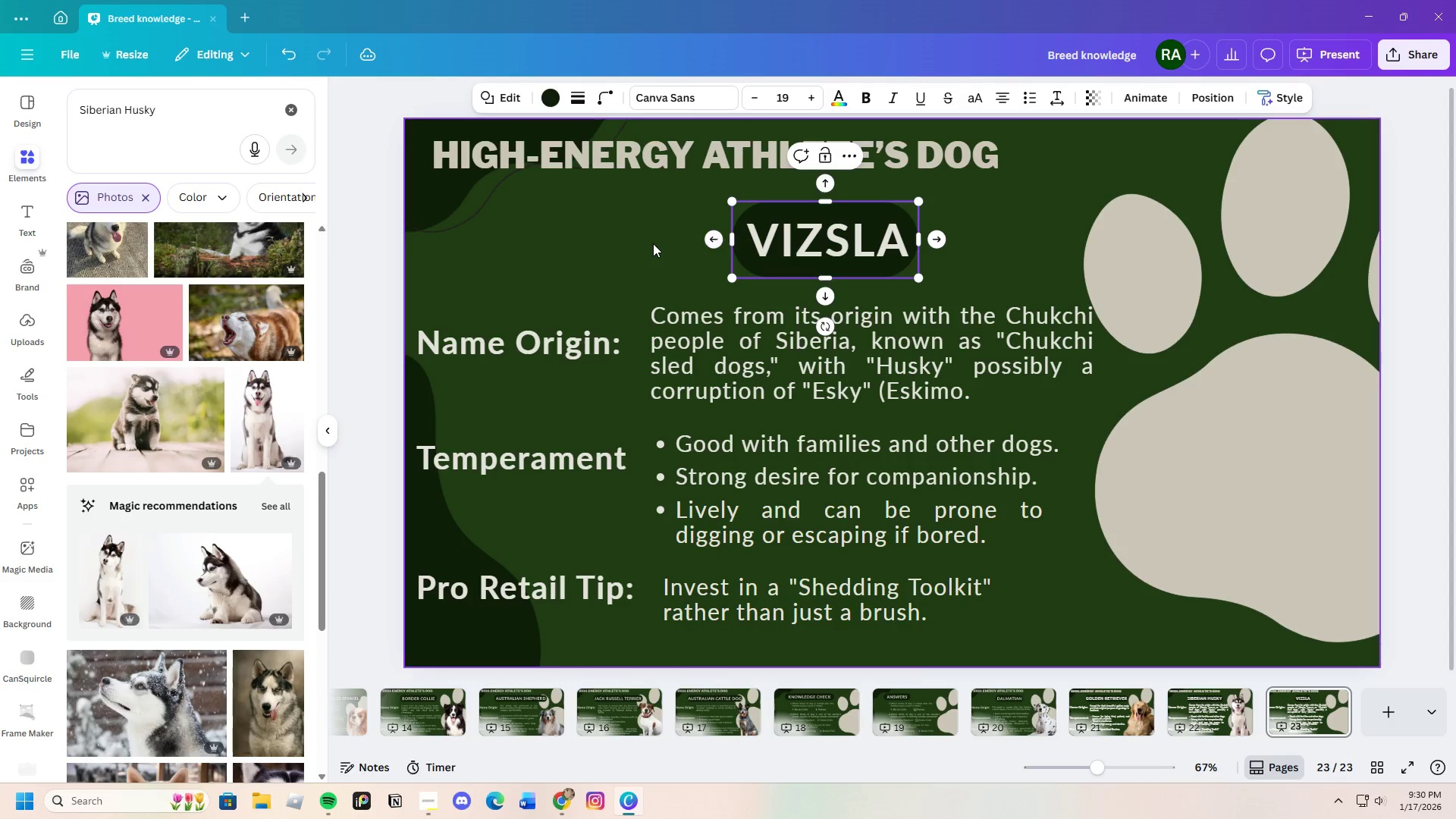 
left_click([653, 243])
 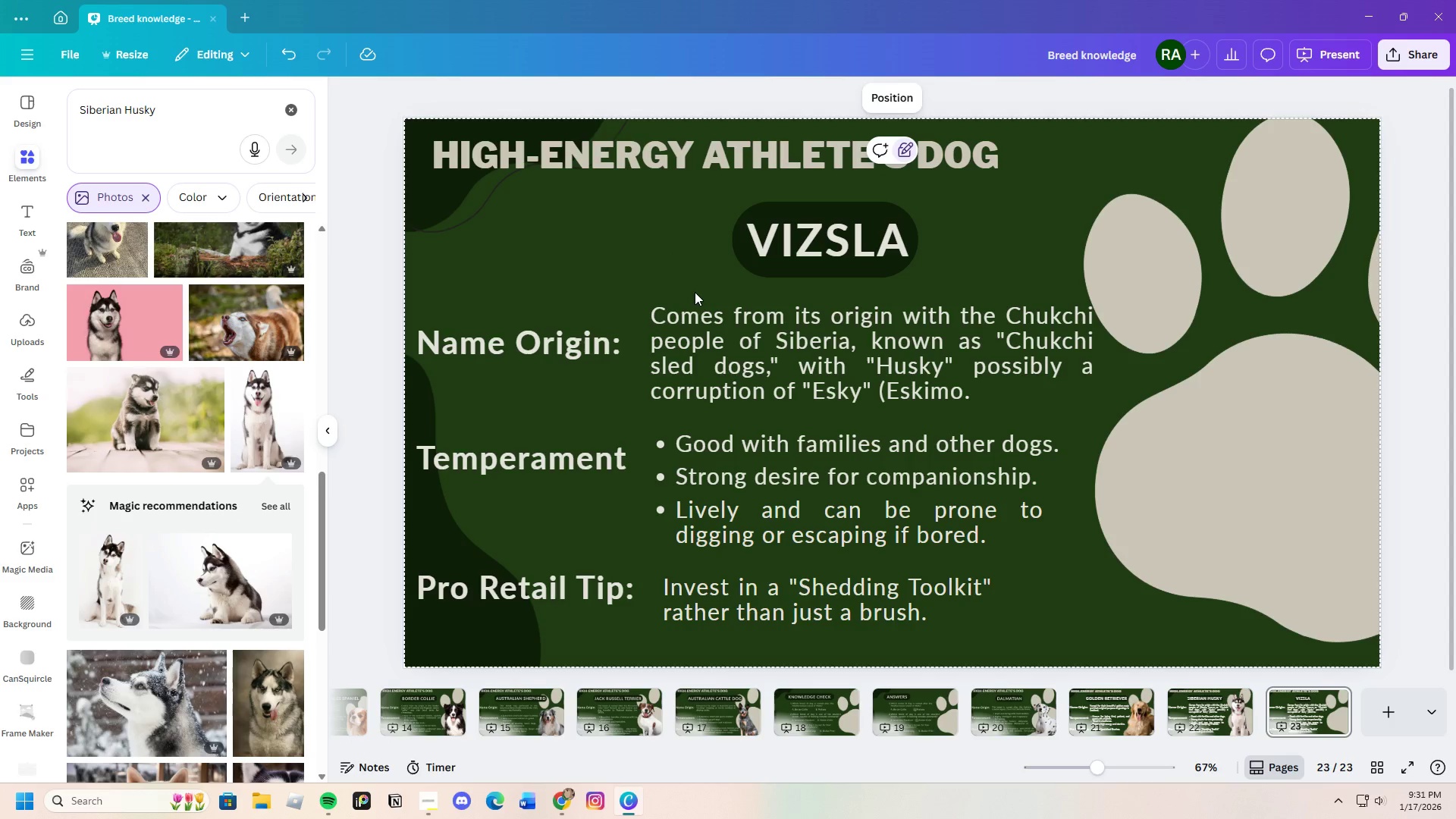 
wait(10.53)
 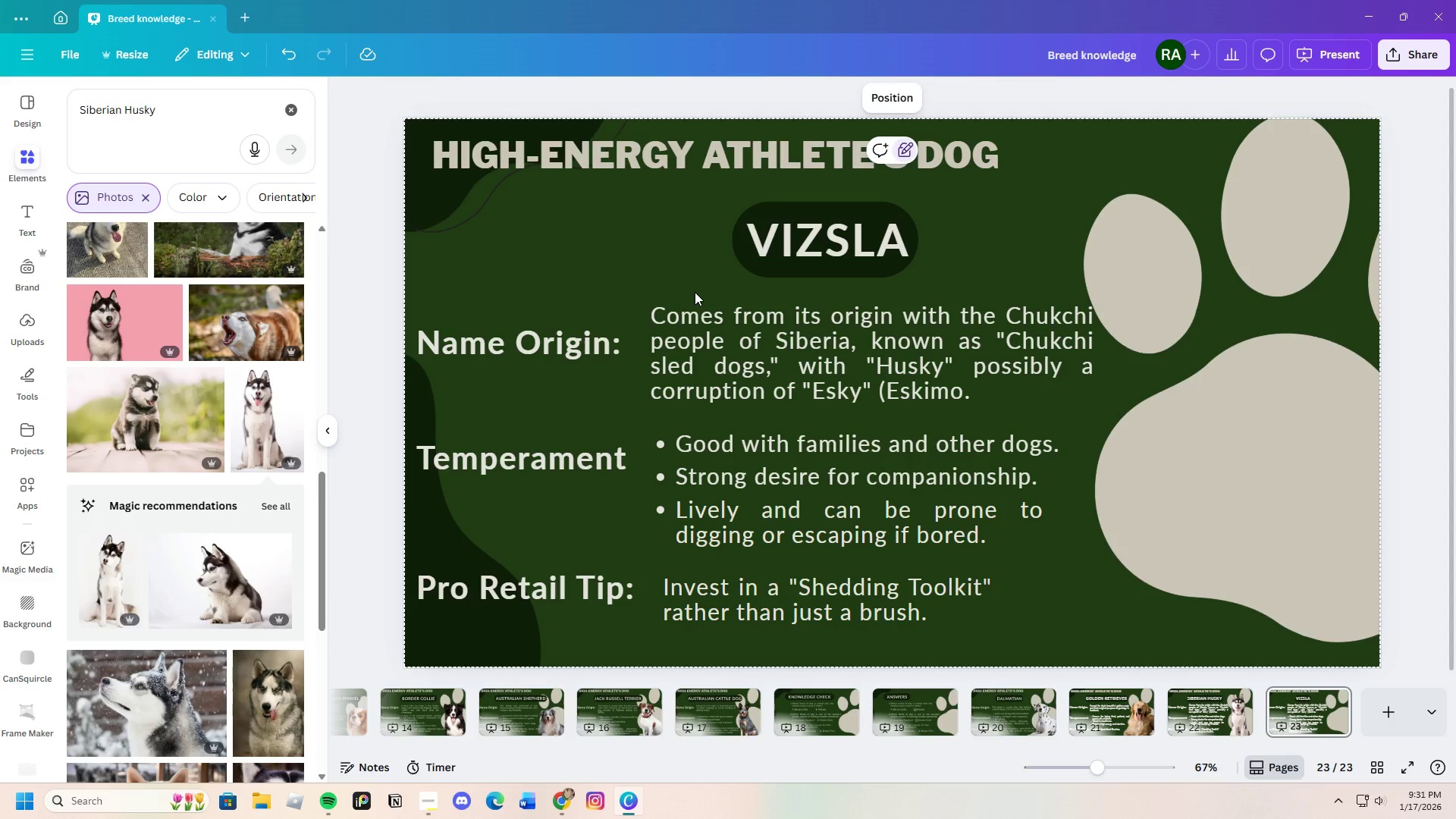 
left_click([568, 800])
 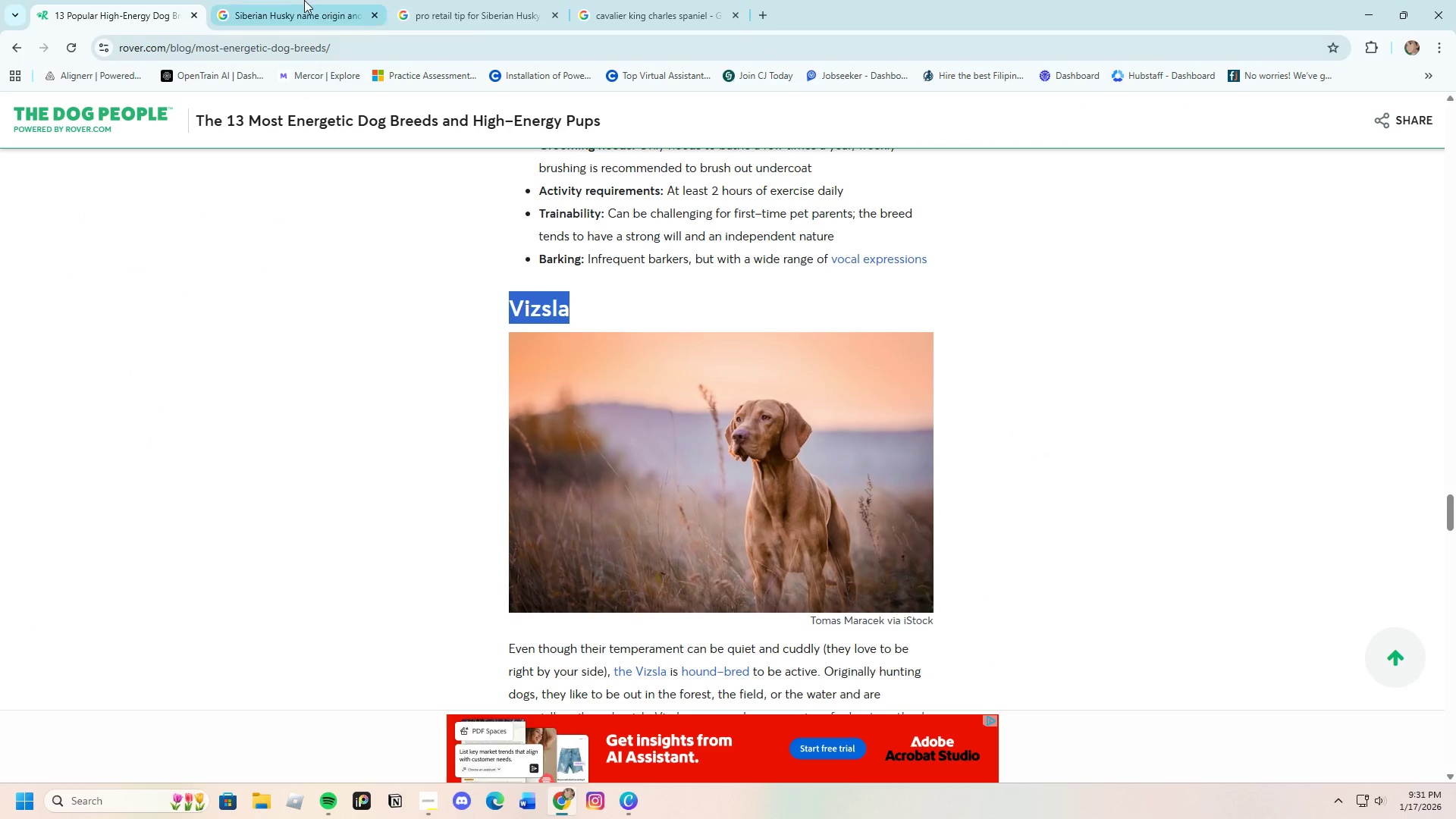 
left_click([300, 0])
 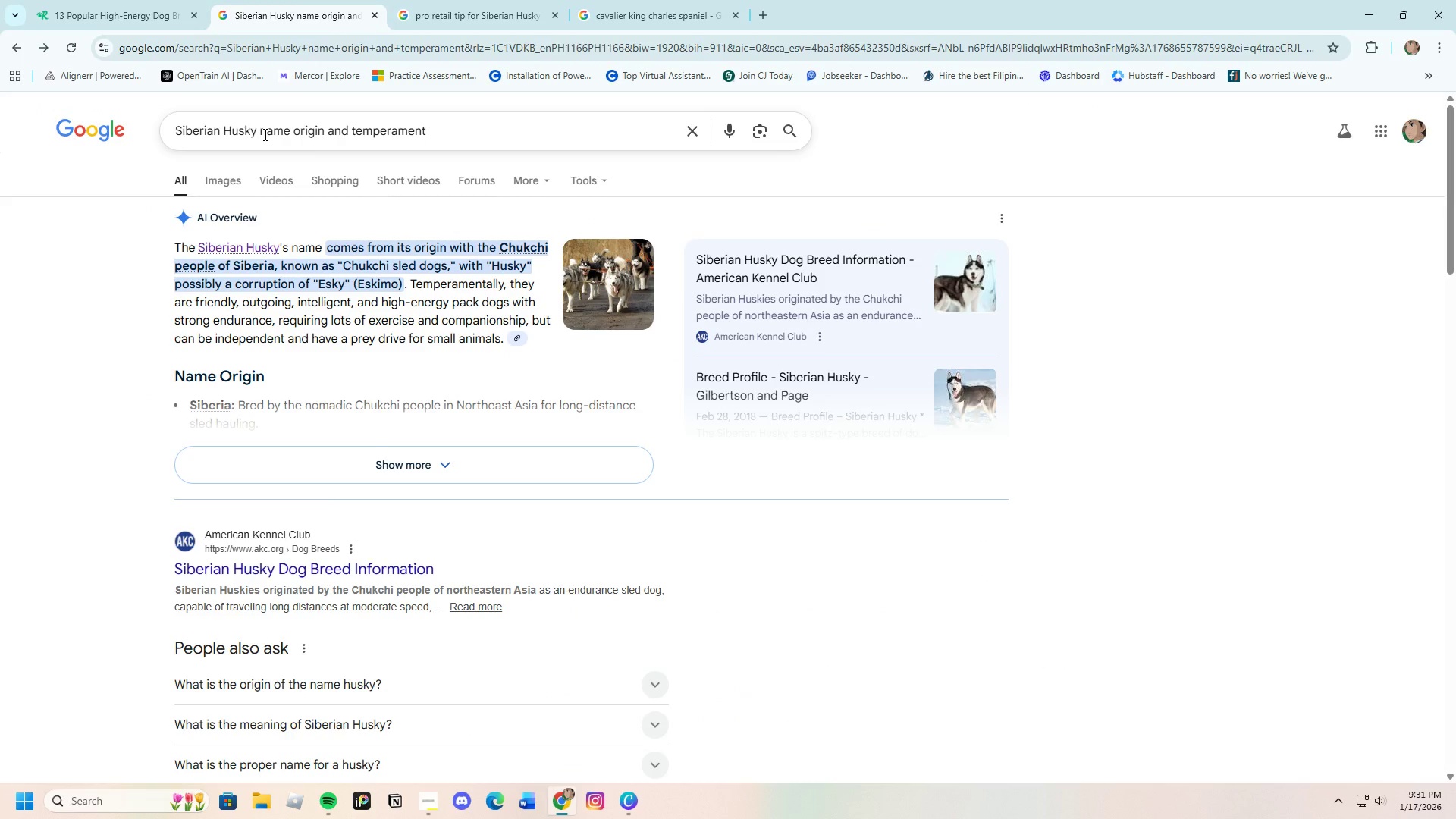 
left_click_drag(start_coordinate=[257, 133], to_coordinate=[171, 133])
 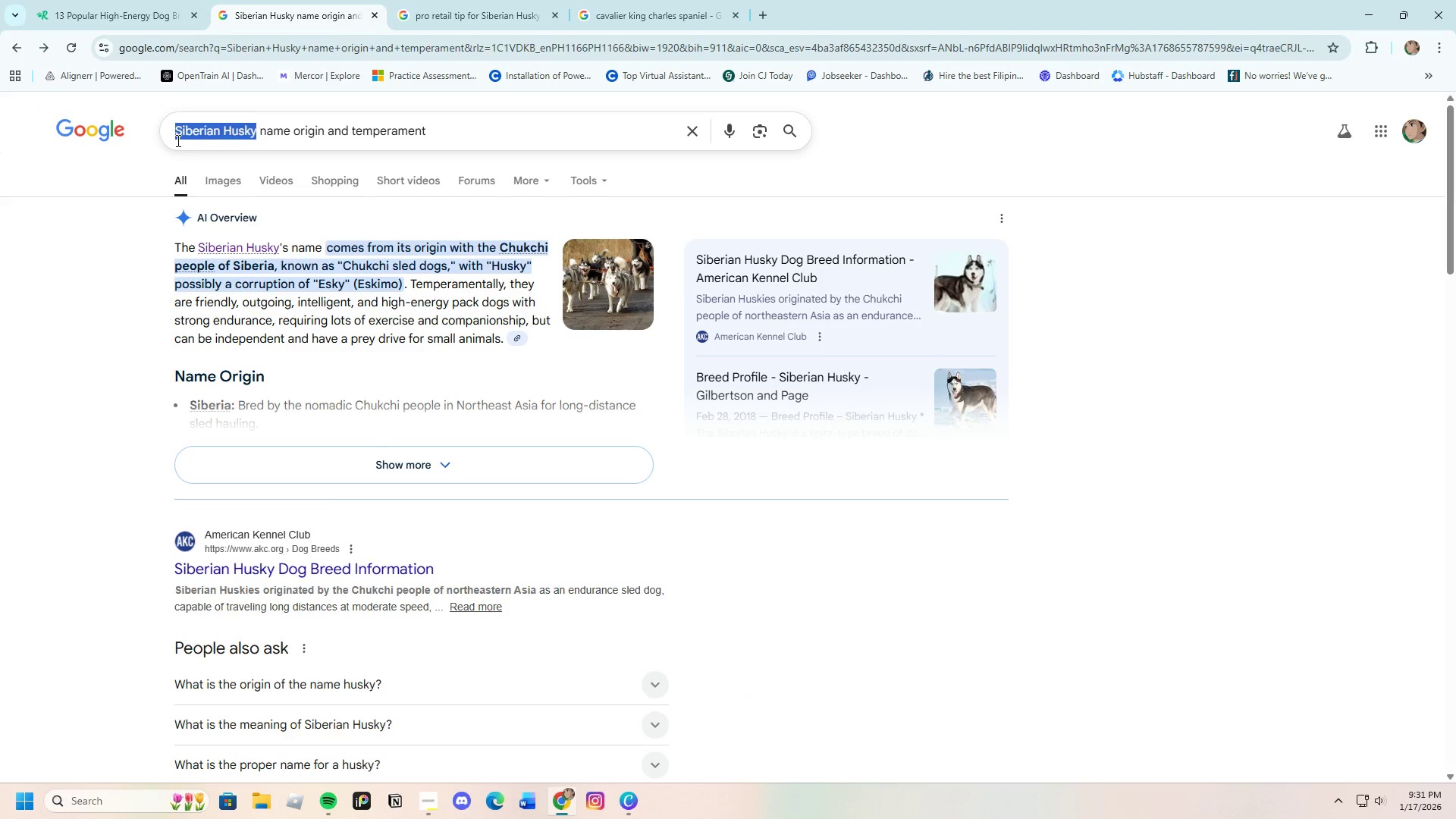 
key(Backspace)
 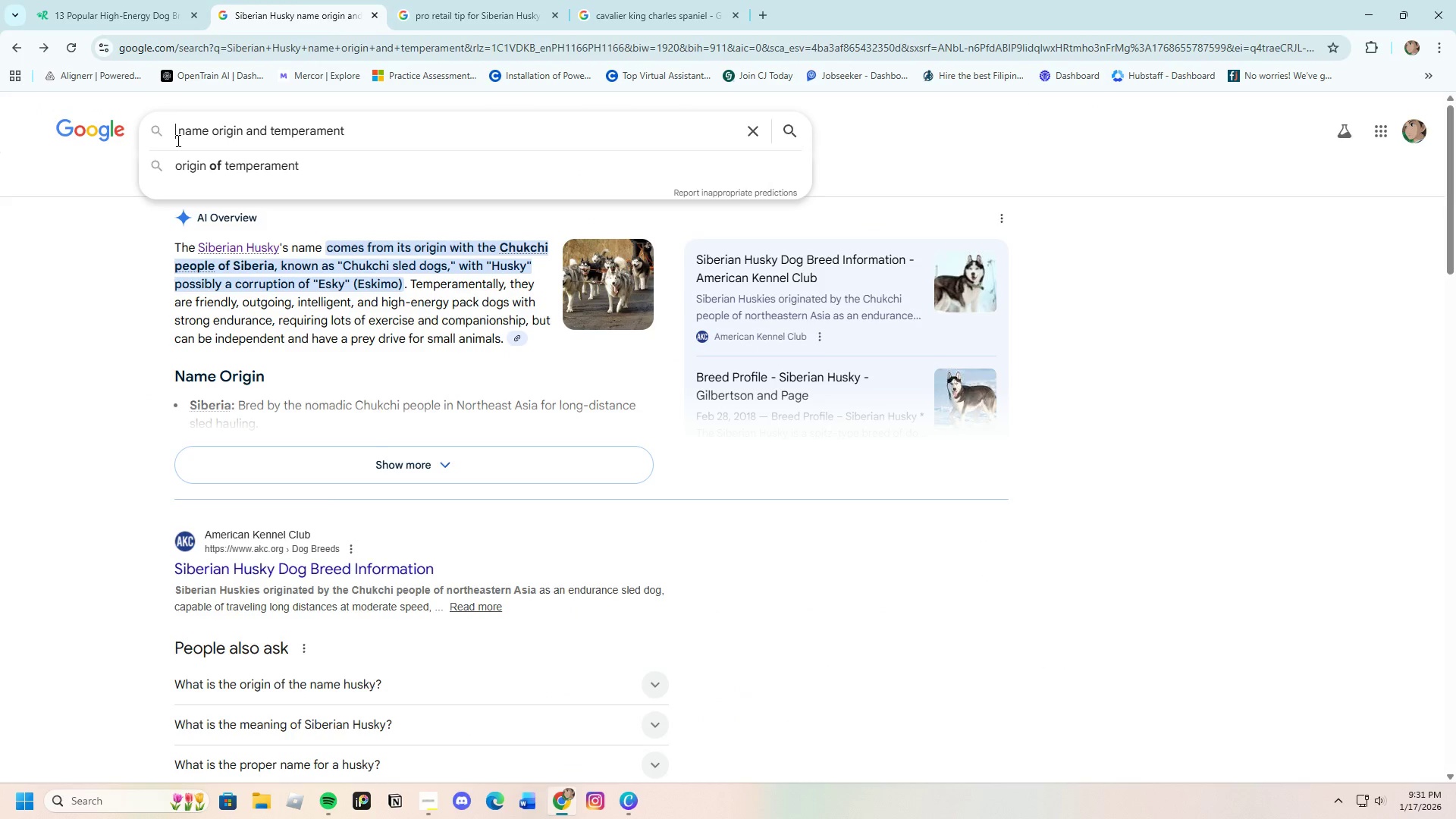 
key(Control+V)
 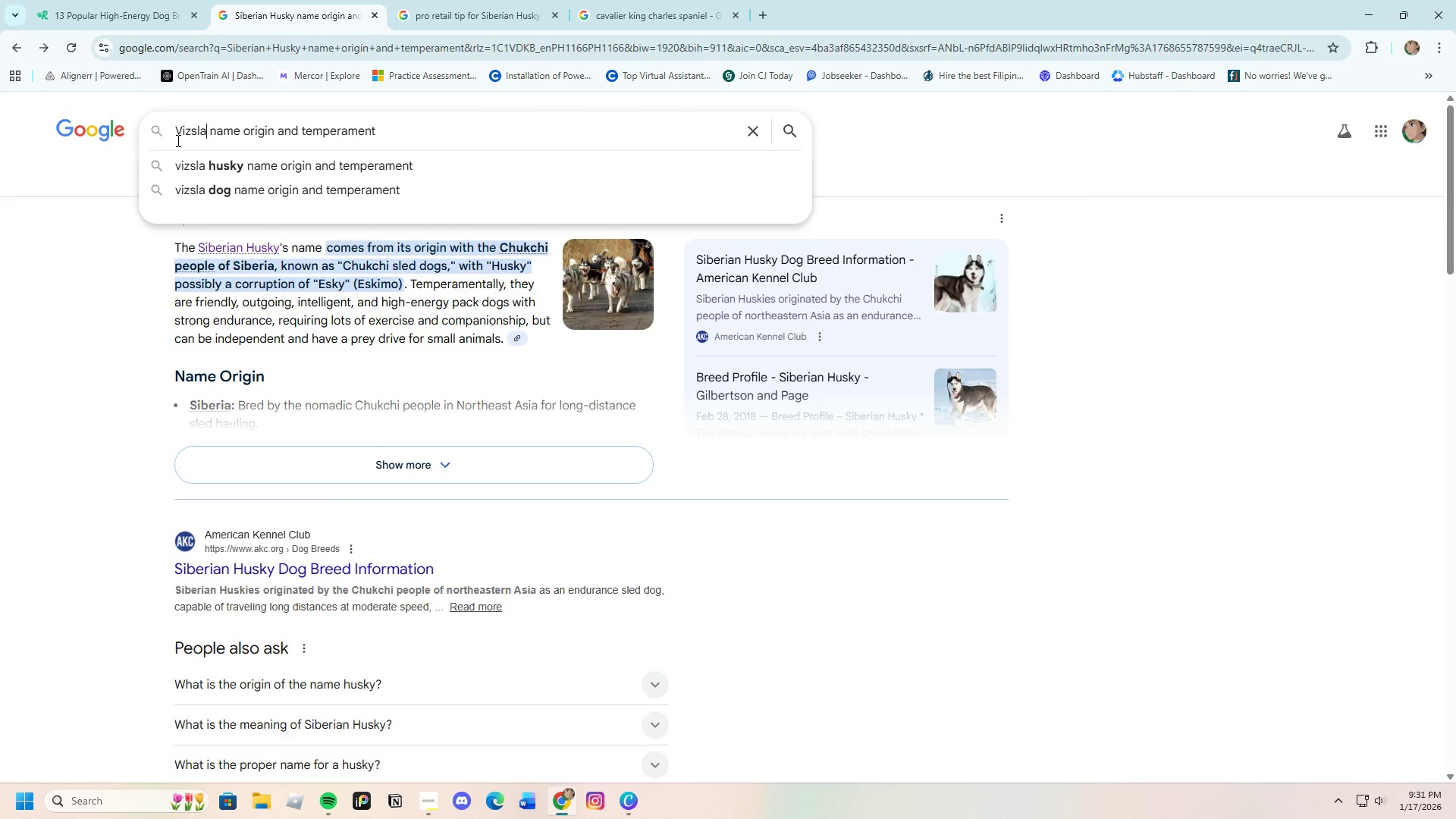 
key(Enter)
 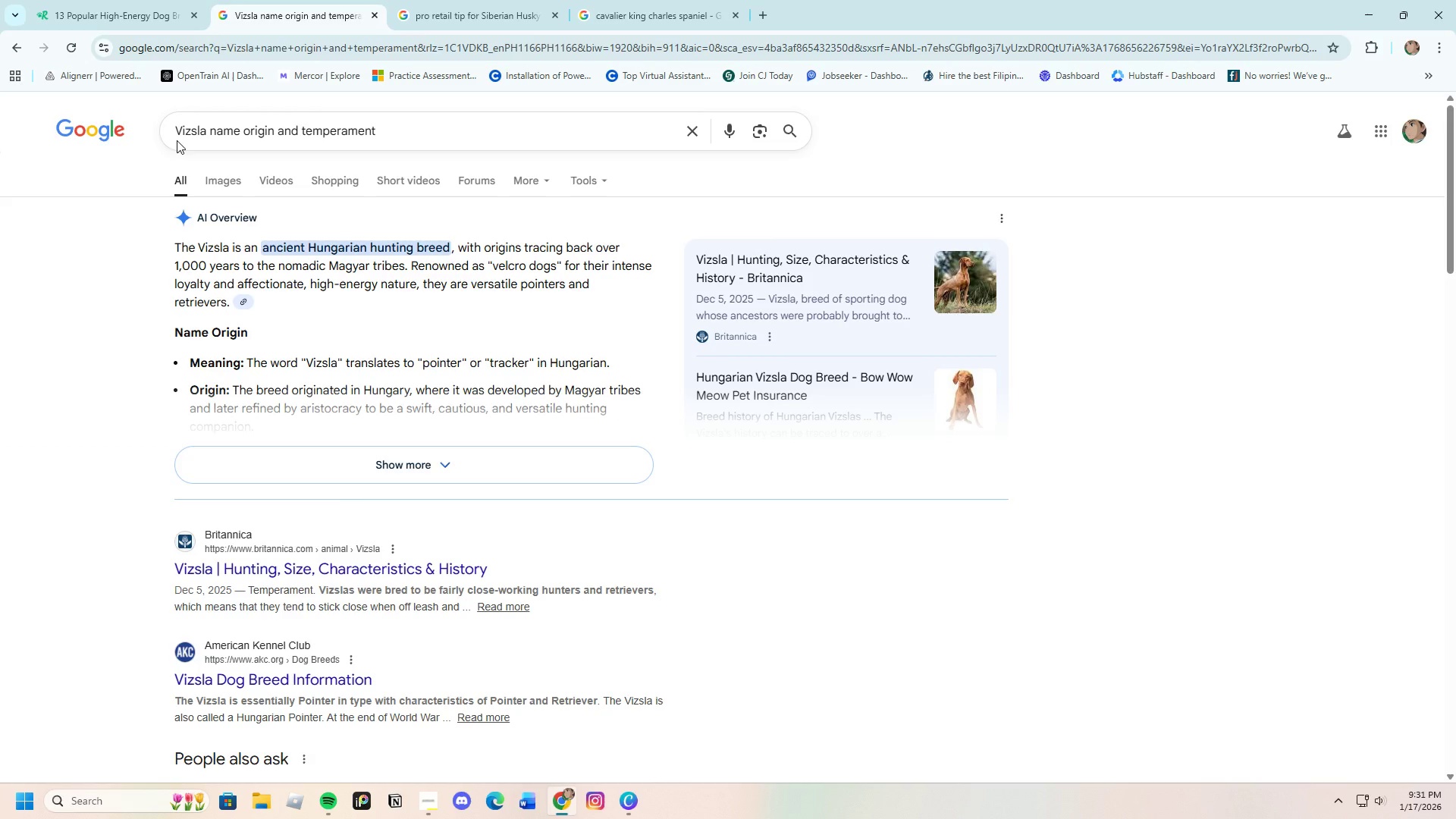 
wait(13.62)
 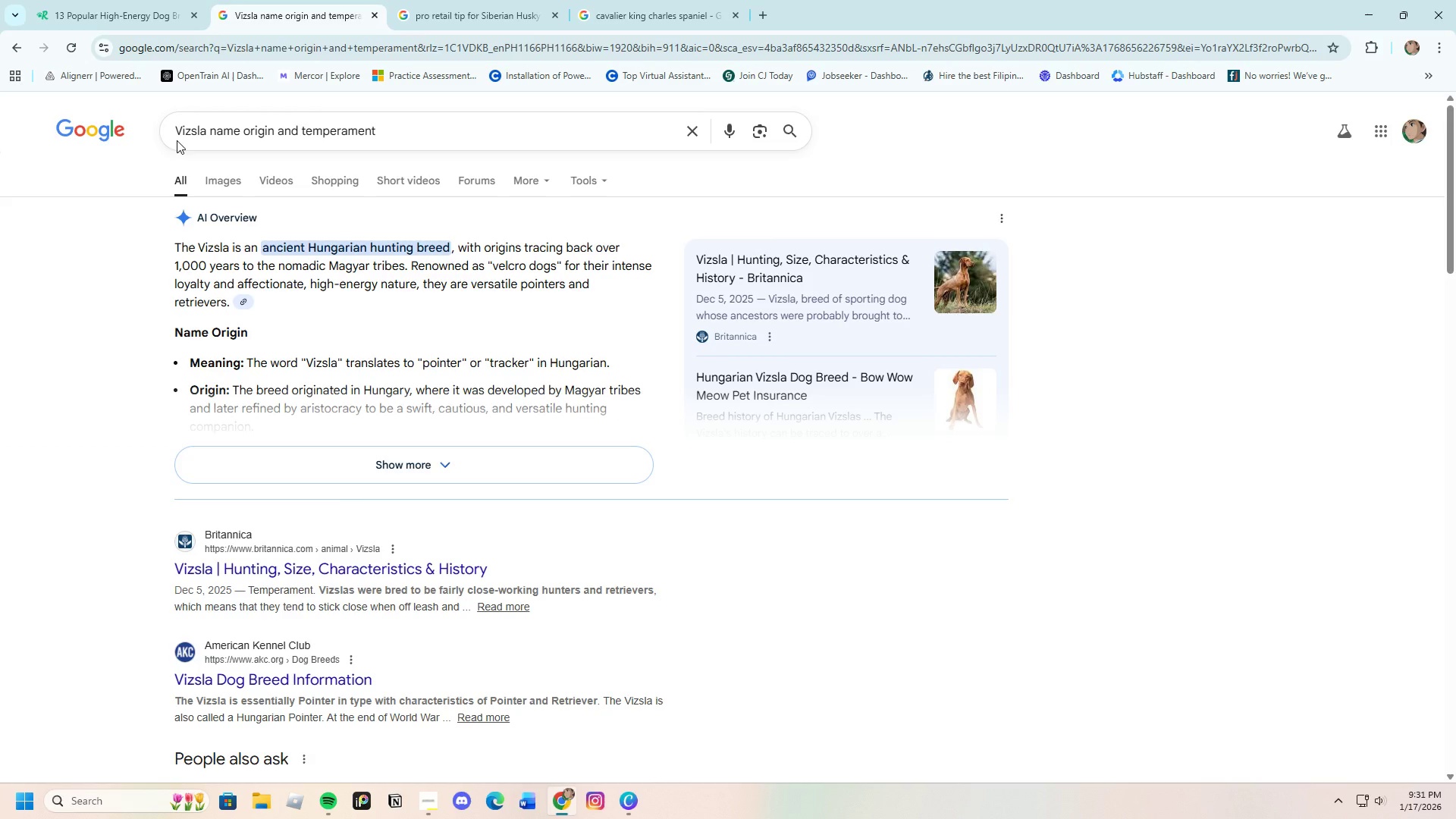 
left_click([344, 463])
 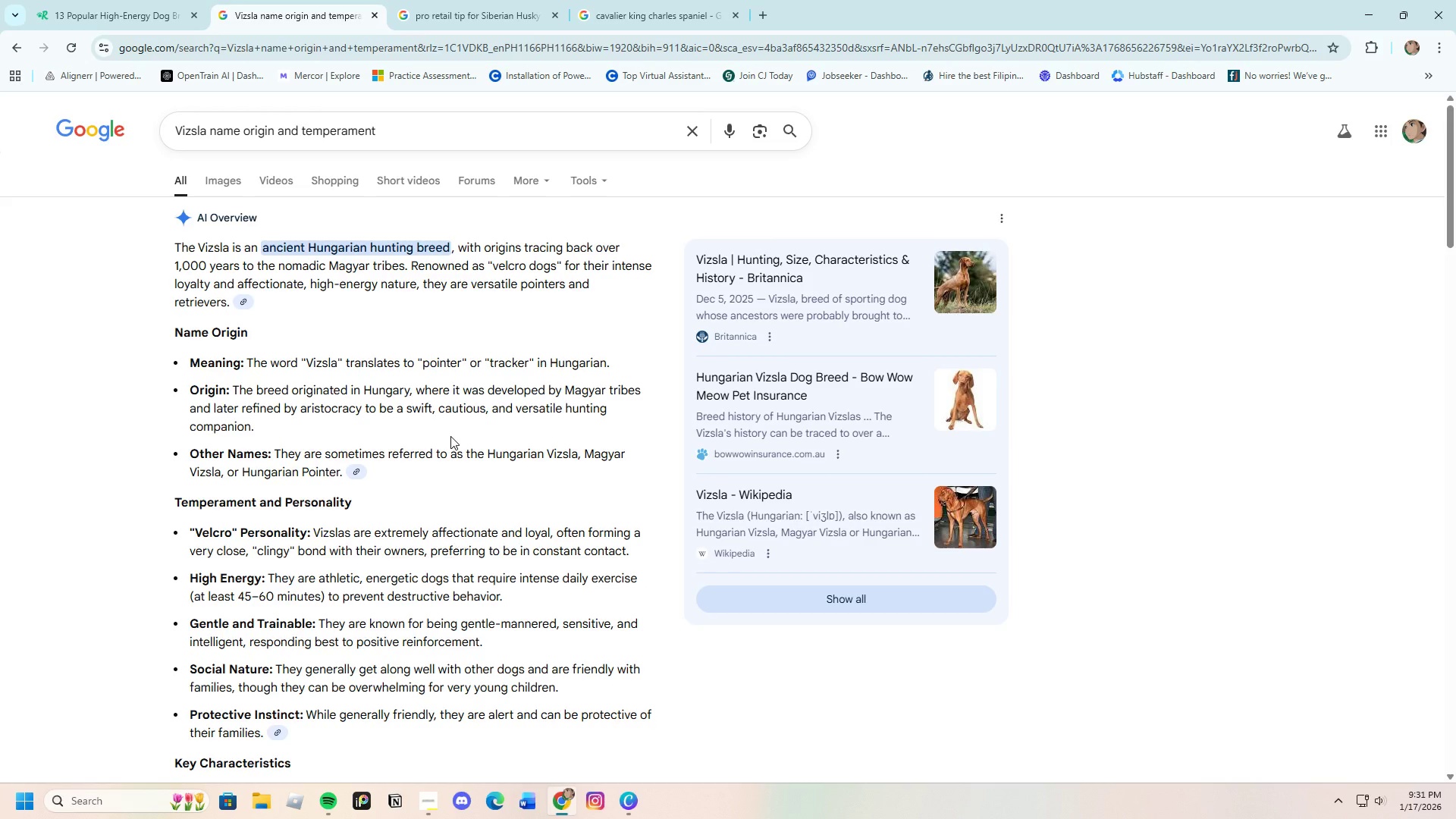 
wait(18.41)
 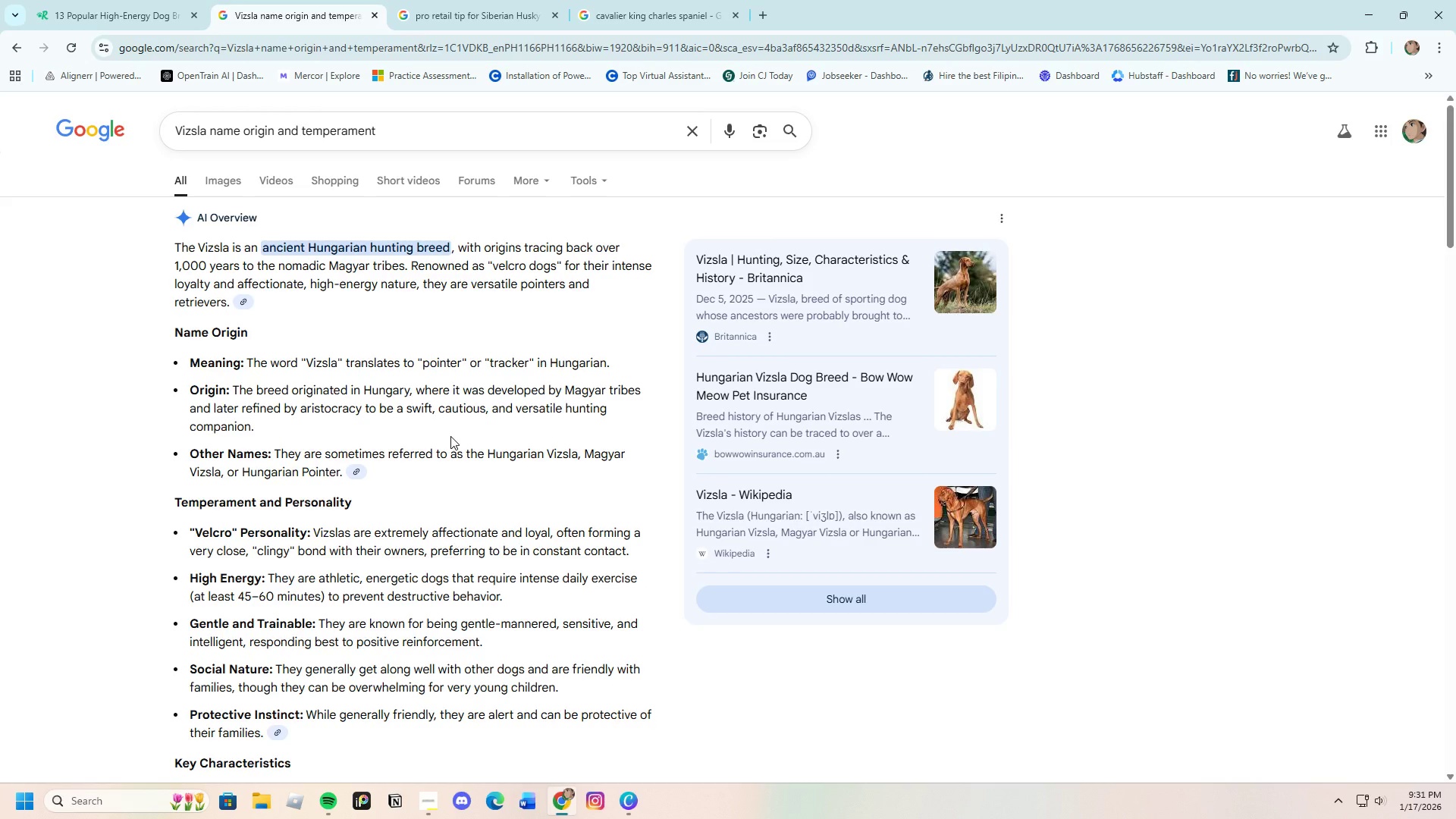 
left_click_drag(start_coordinate=[262, 243], to_coordinate=[408, 271])
 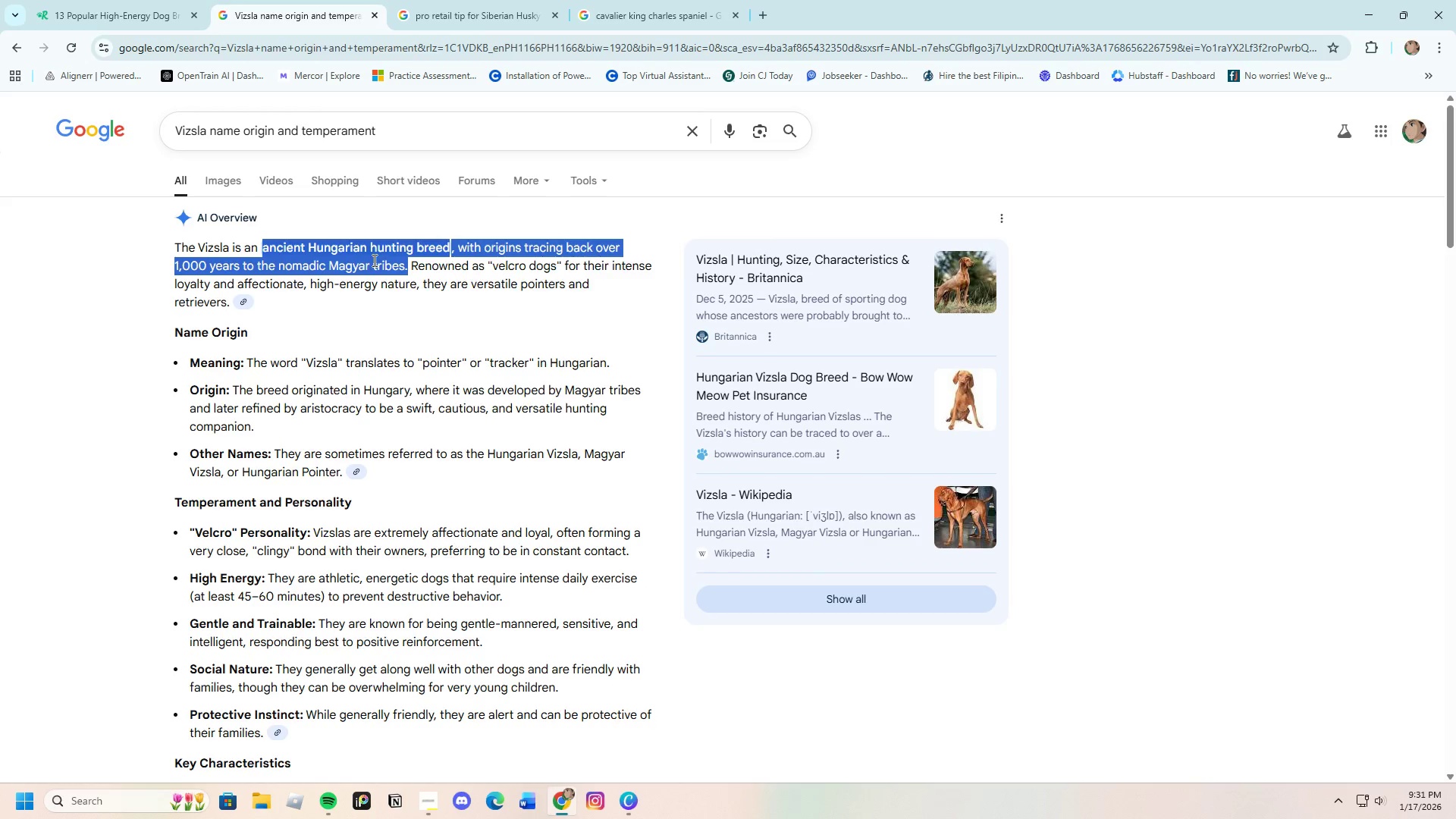 
right_click([373, 260])
 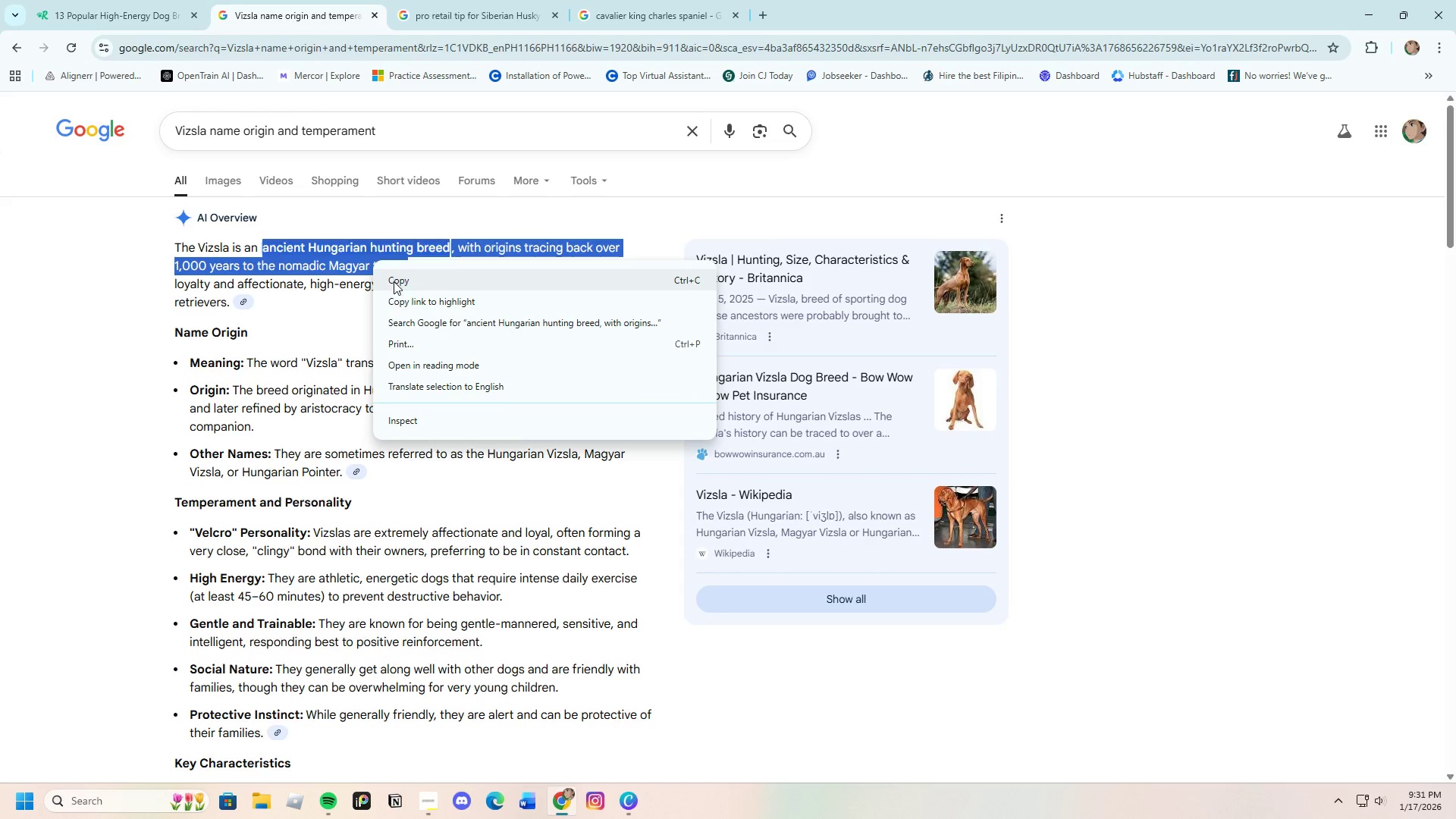 
left_click([394, 281])
 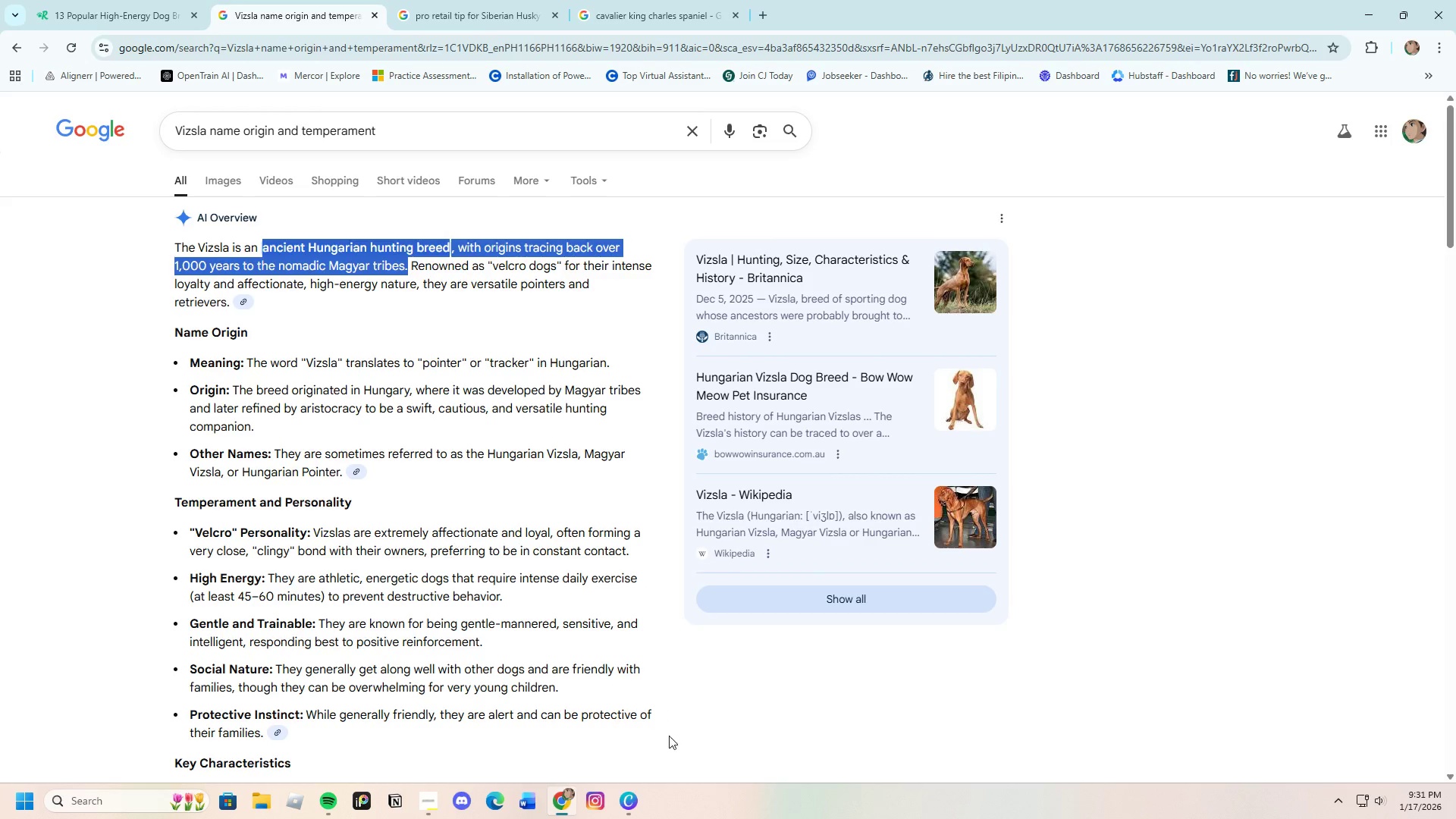 
left_click([633, 801])
 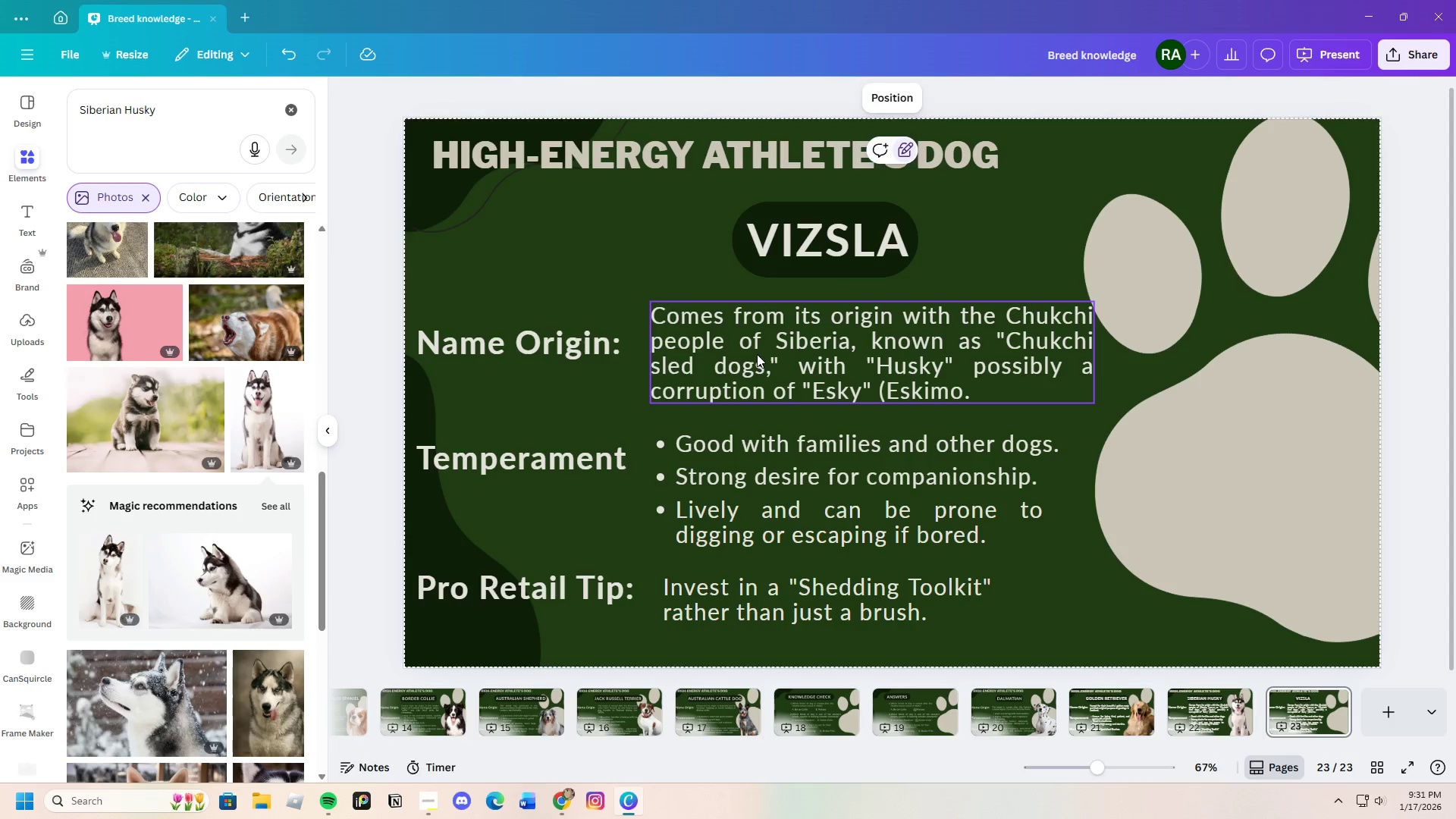 
double_click([757, 354])
 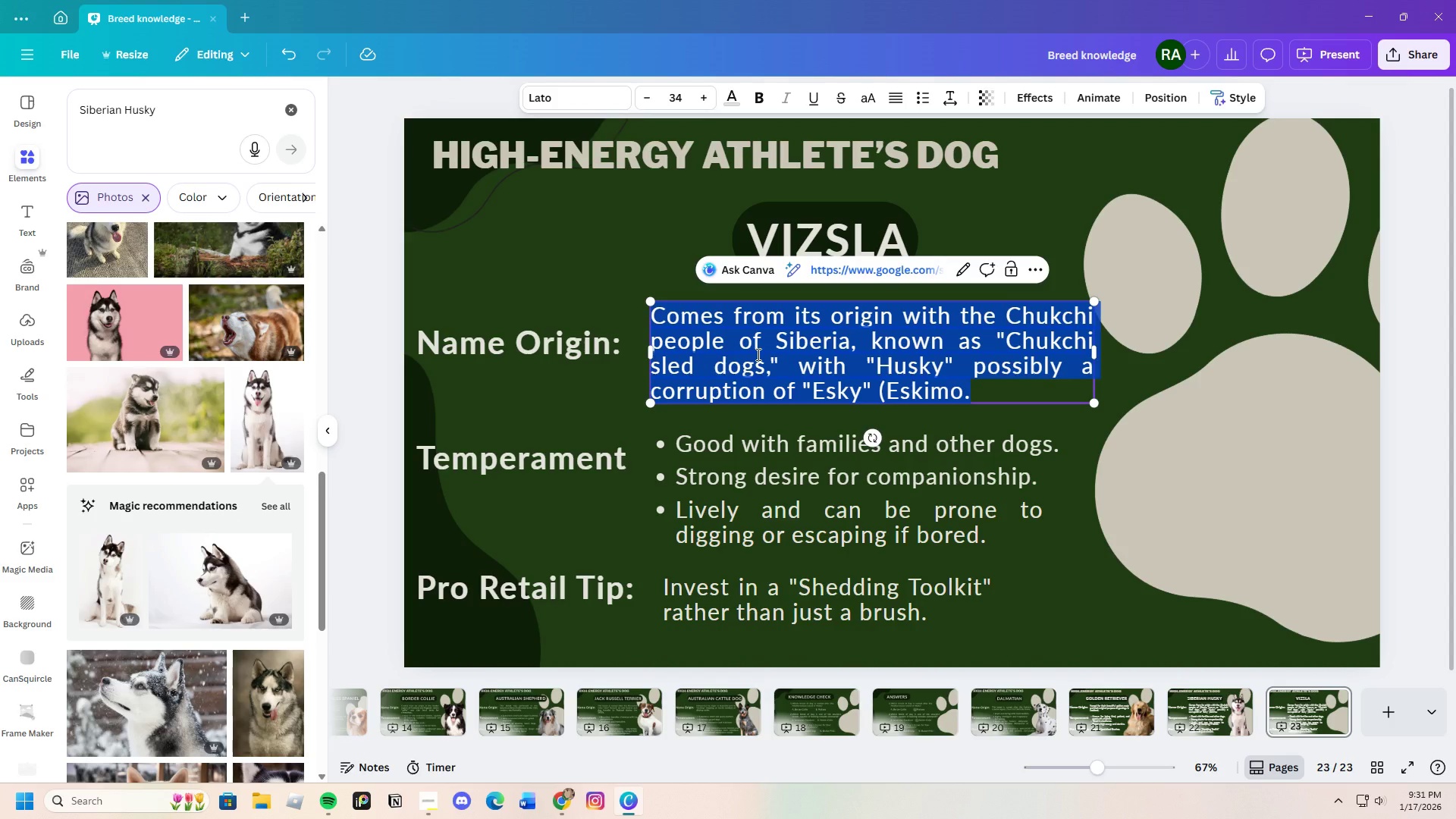 
key(Backspace)
 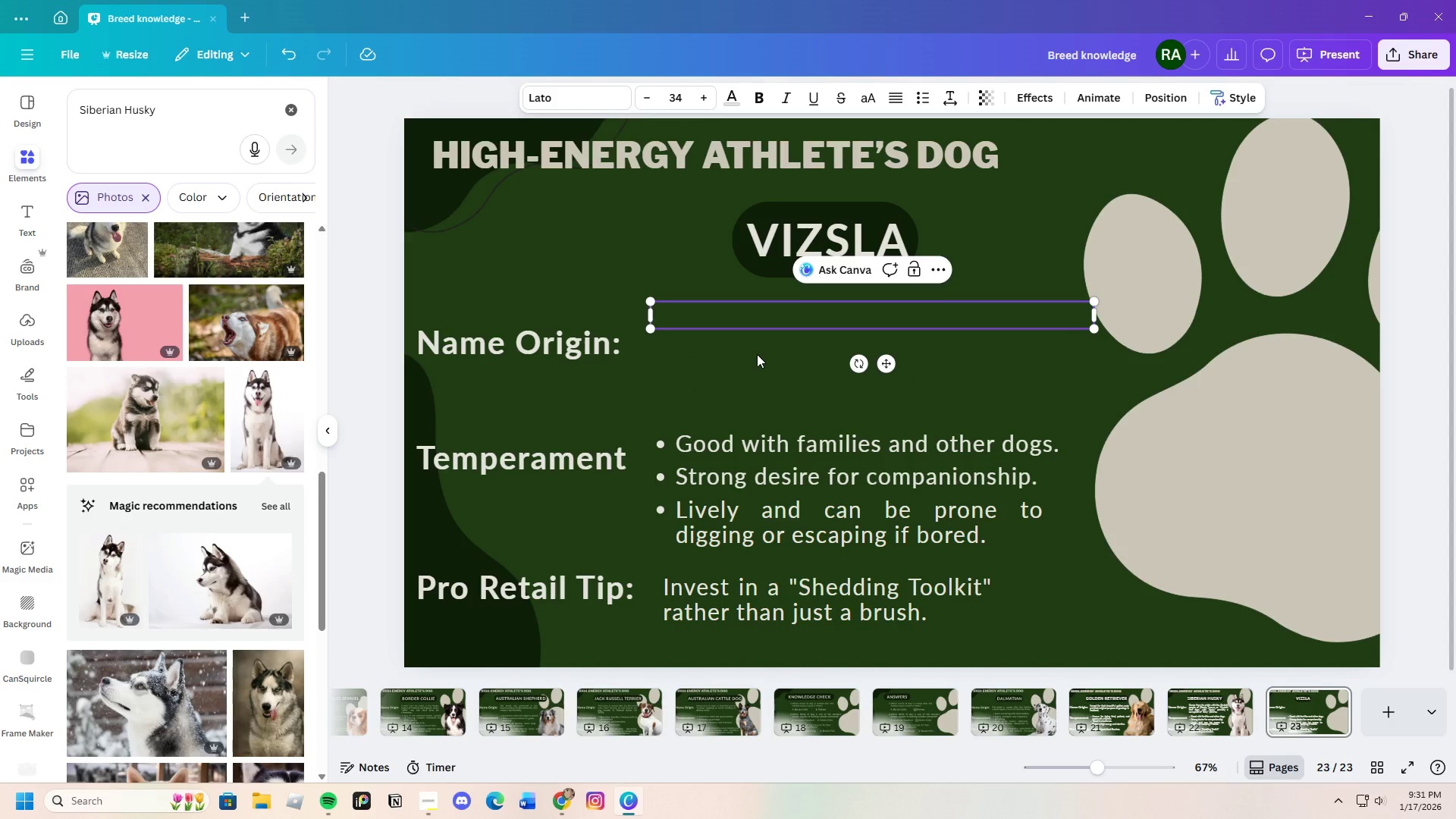 
key(Control+ControlLeft)
 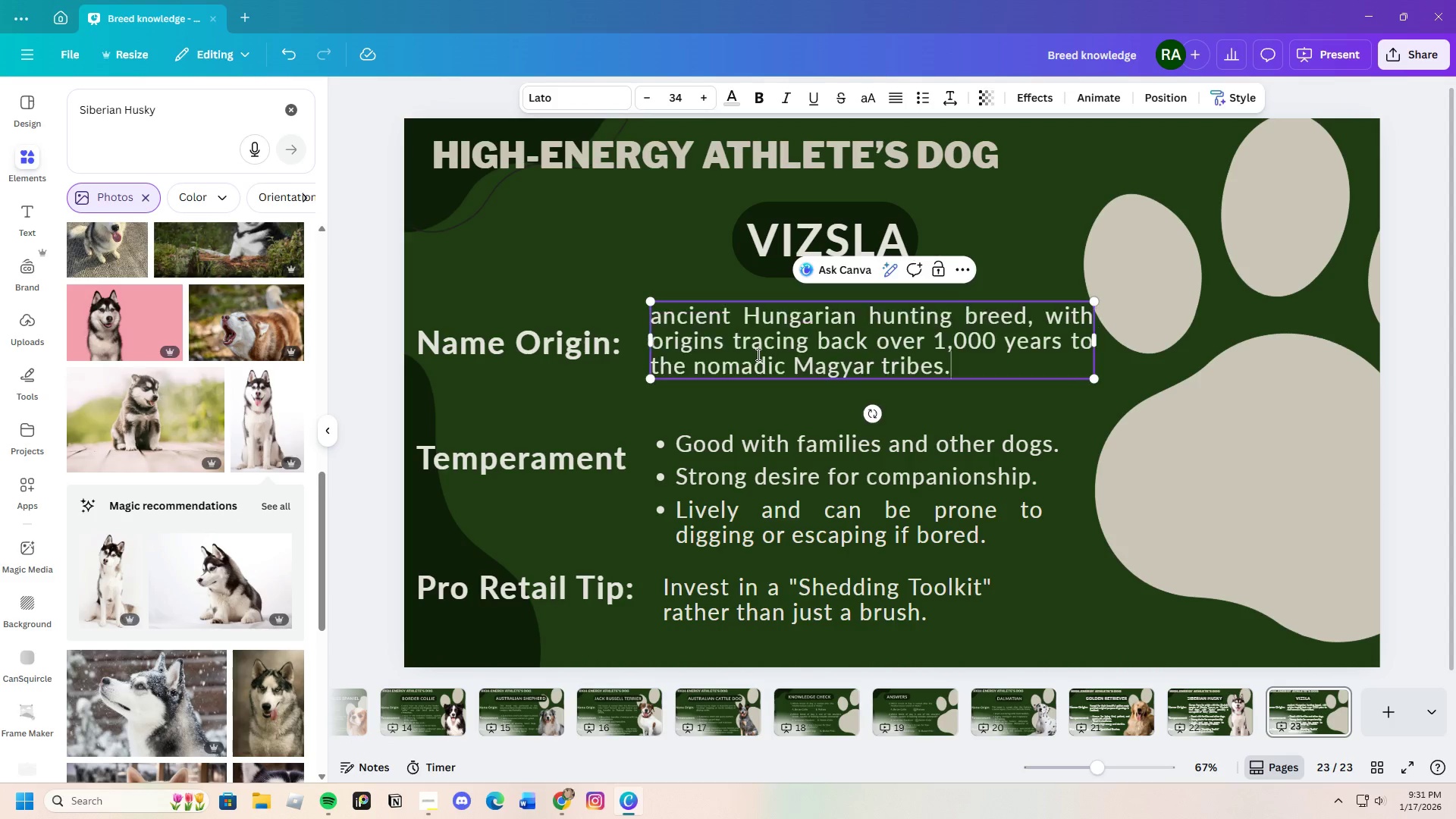 
key(Control+V)
 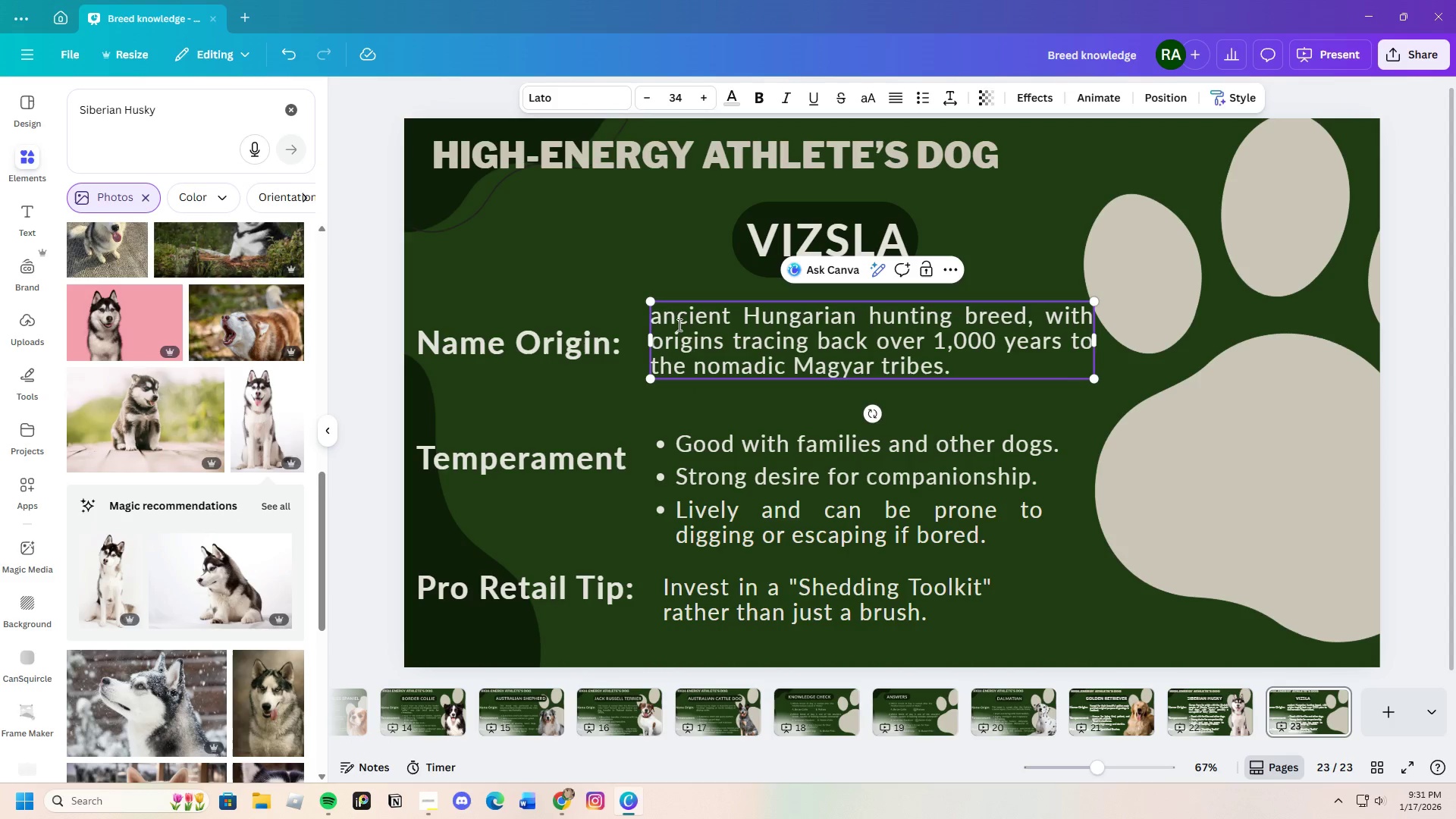 
left_click([661, 320])
 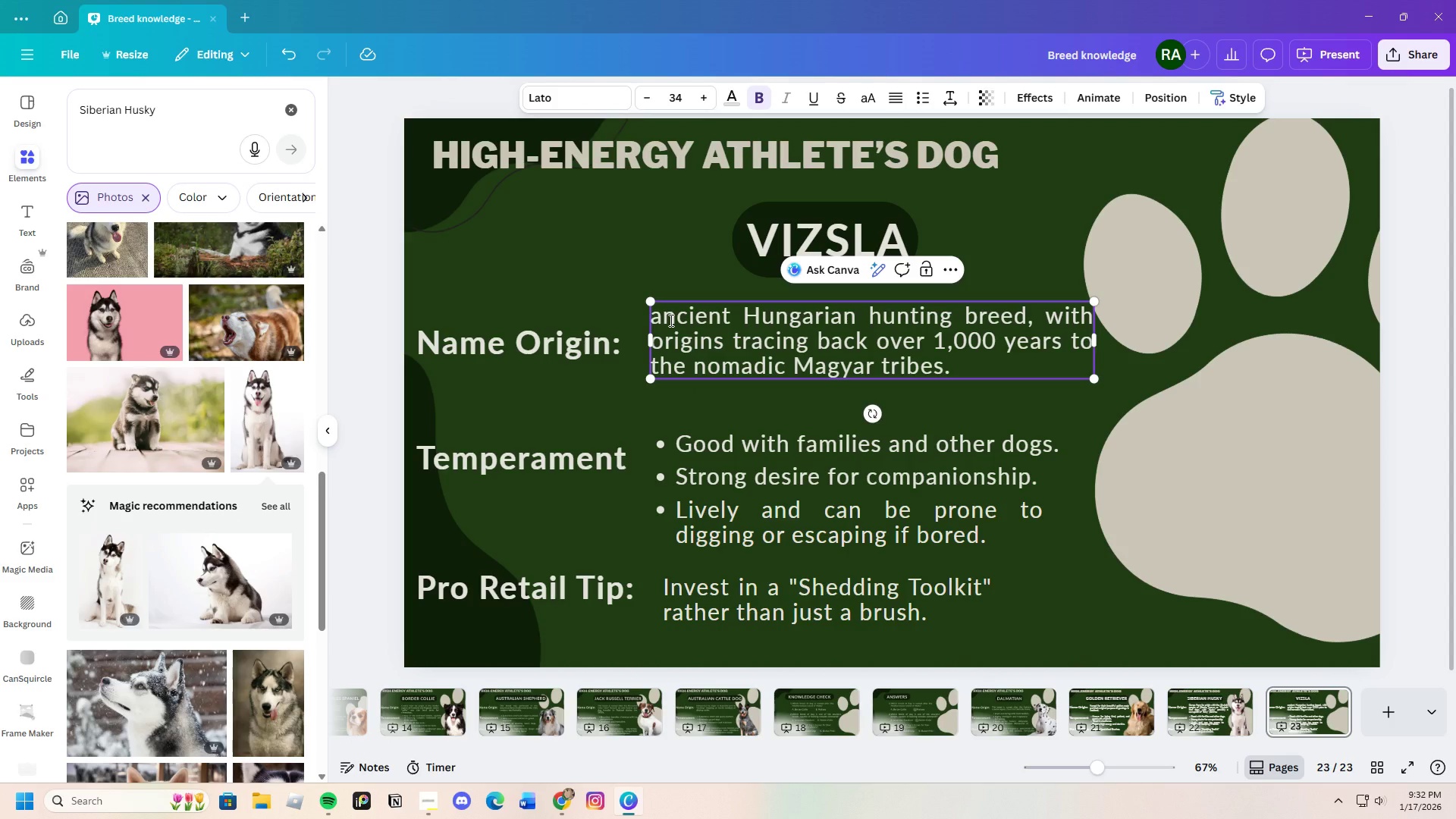 
key(Backspace)
 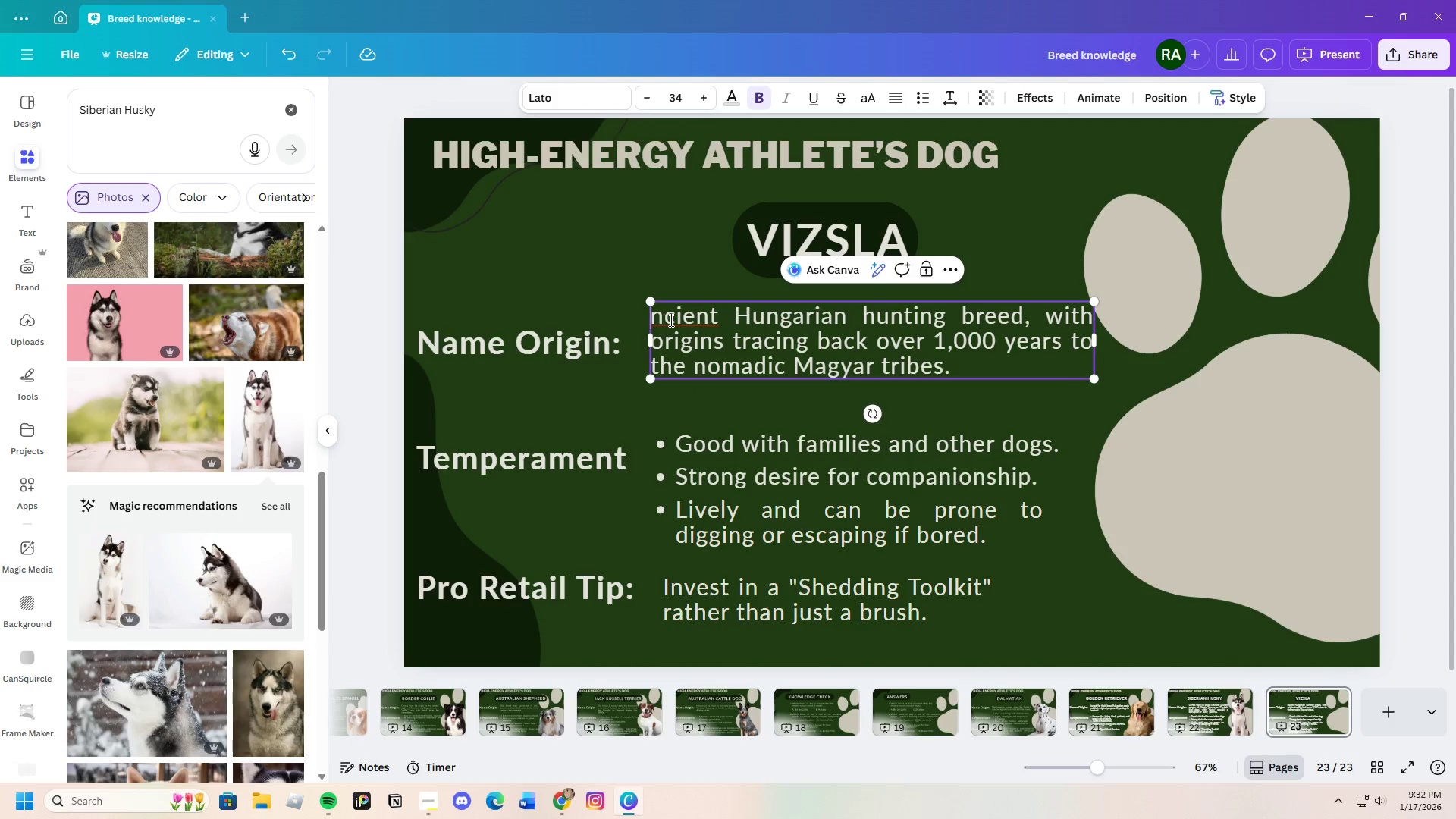 
key(Shift+A)
 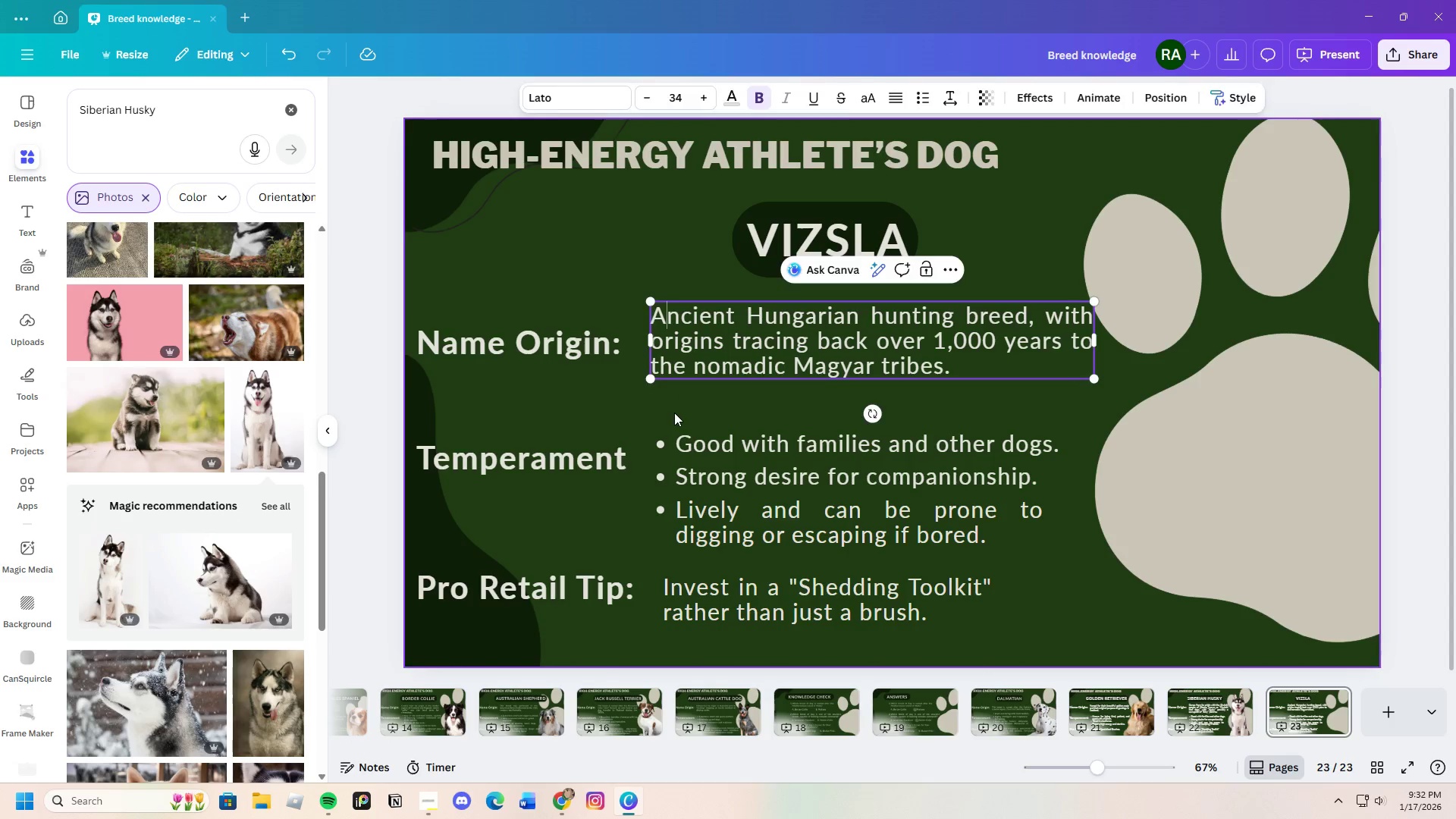 
double_click([781, 333])
 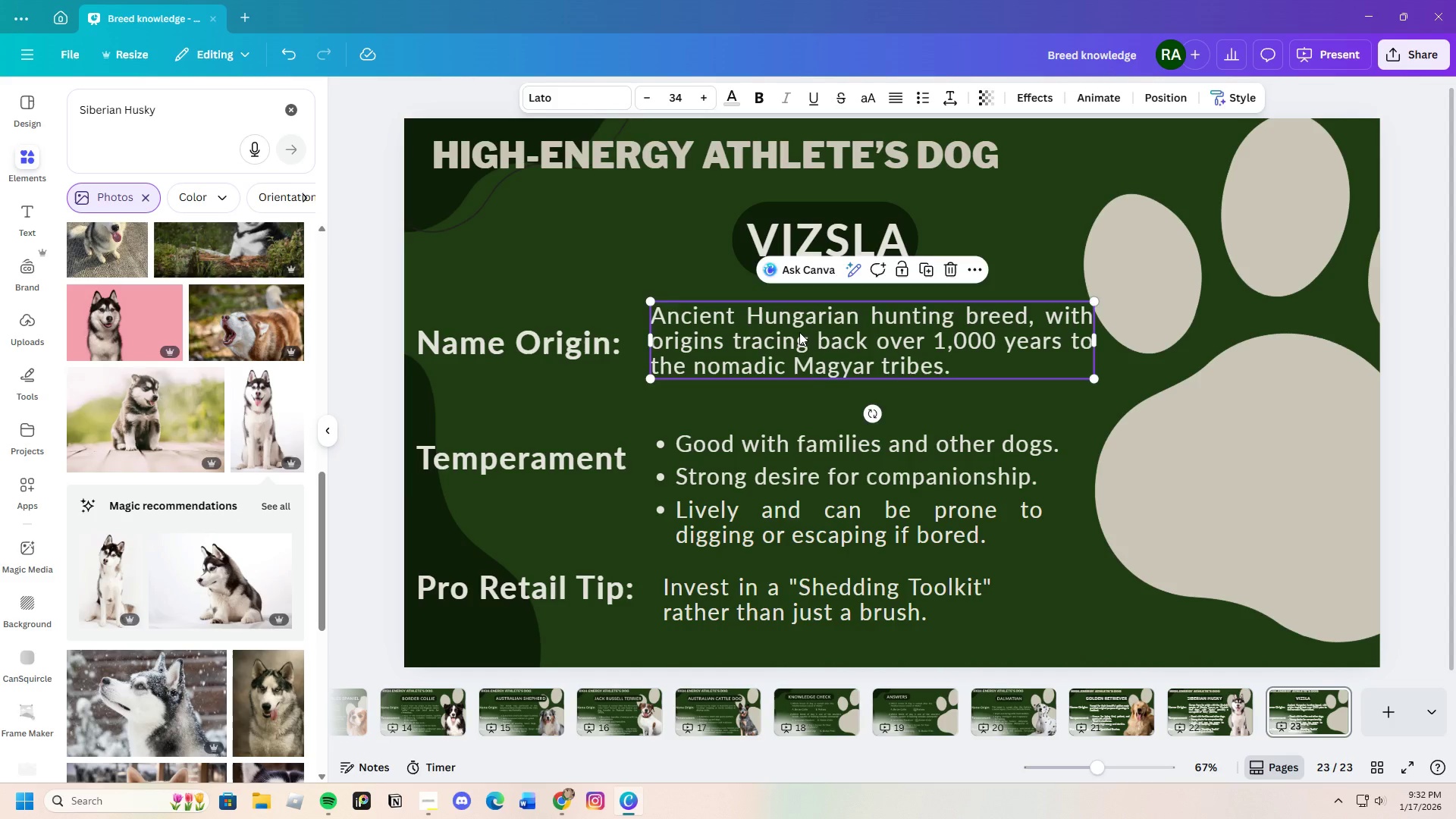 
left_click_drag(start_coordinate=[799, 331], to_coordinate=[799, 343])
 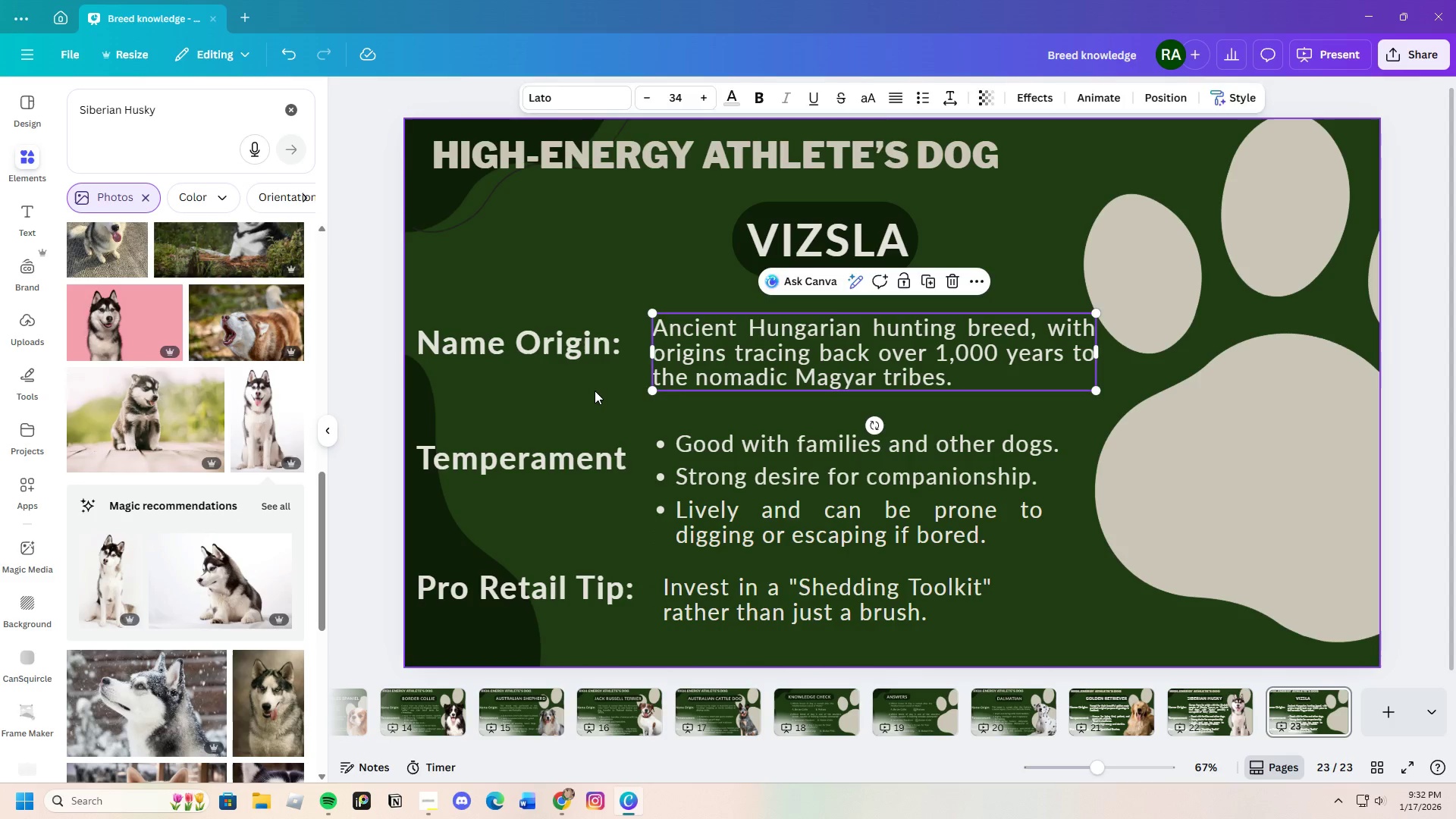 
left_click([595, 391])
 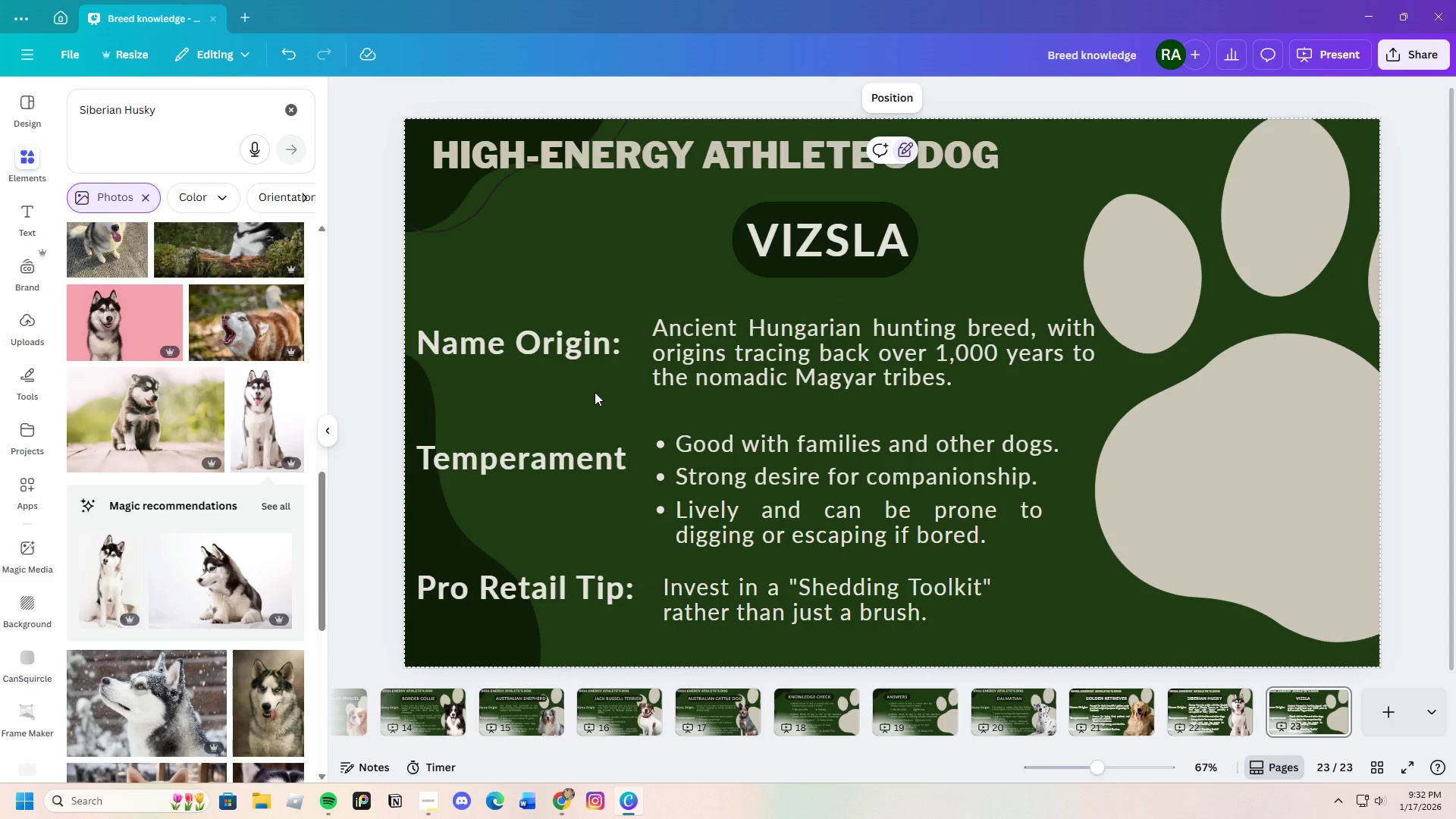 
wait(8.22)
 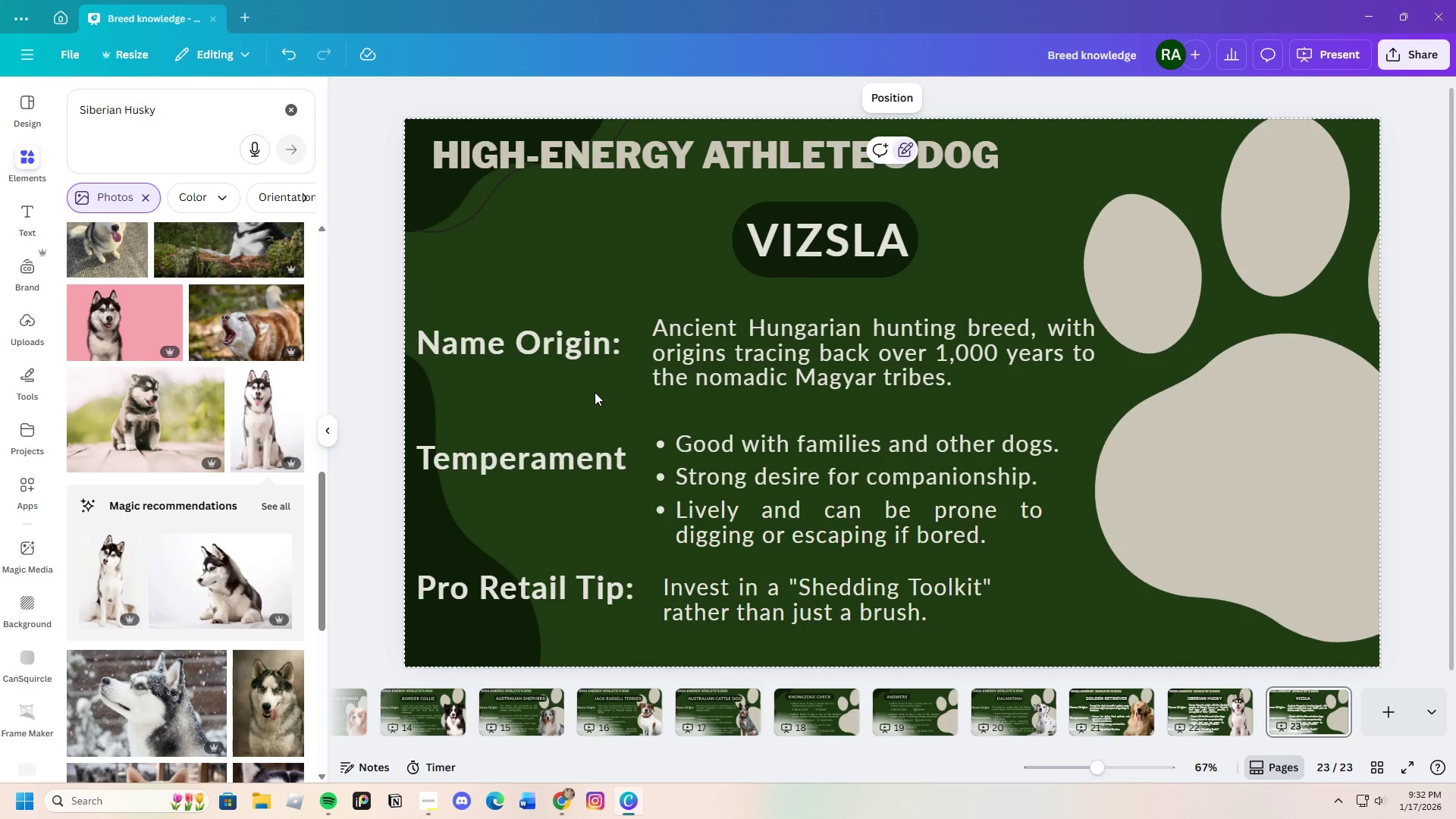 
left_click([560, 802])
 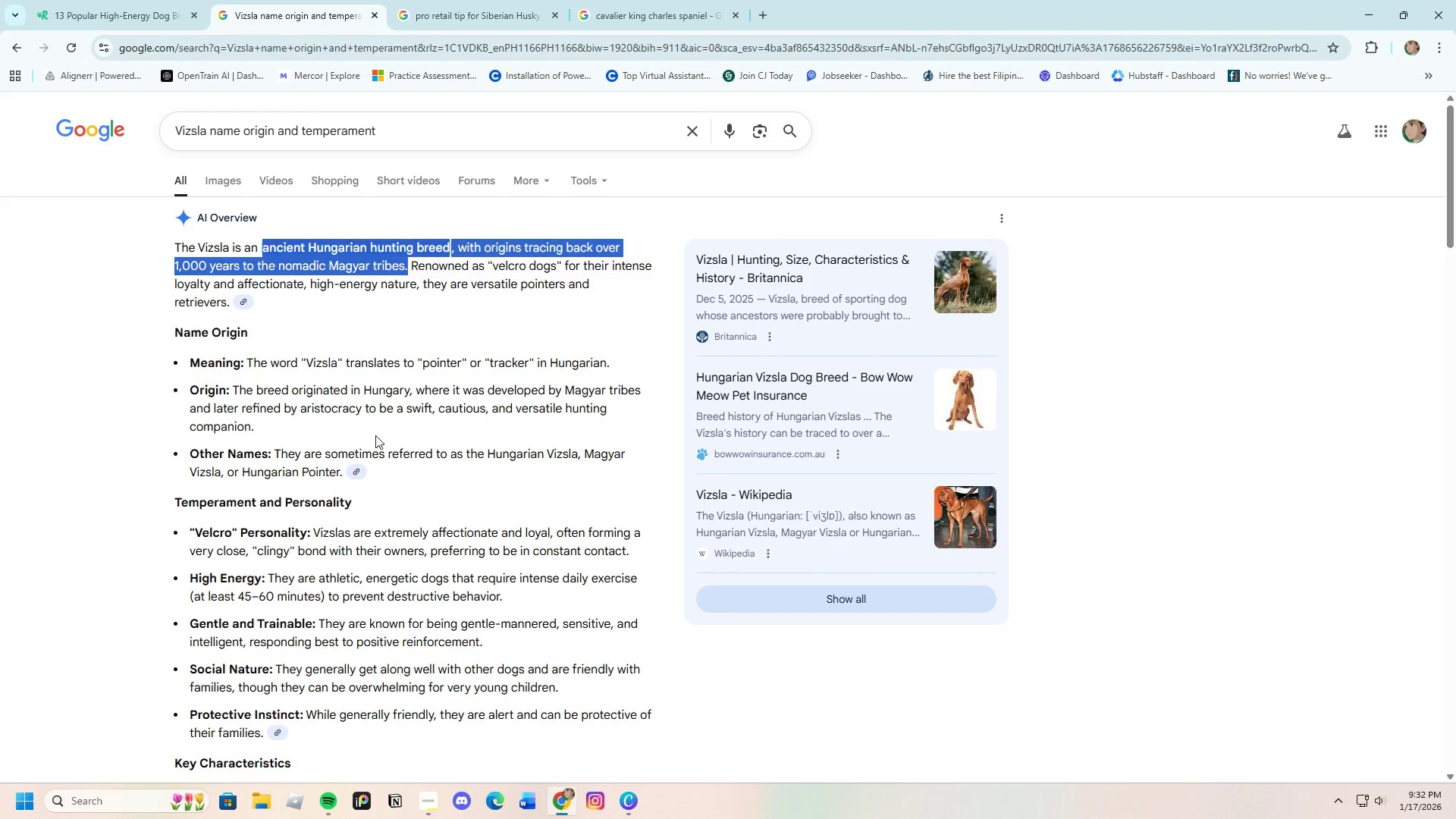 
left_click([435, 428])
 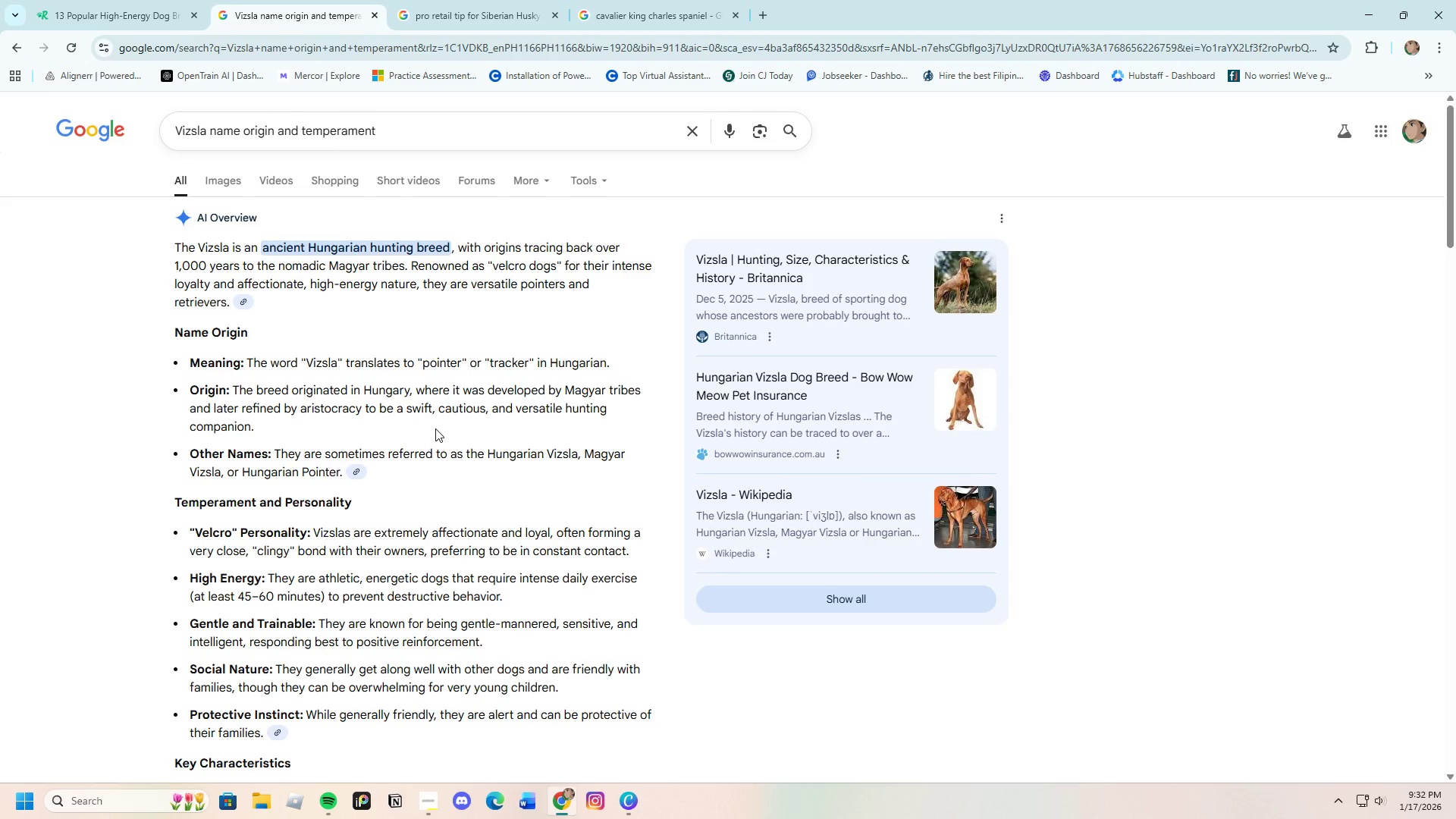 
scroll: coordinate [434, 428], scroll_direction: down, amount: 3.0
 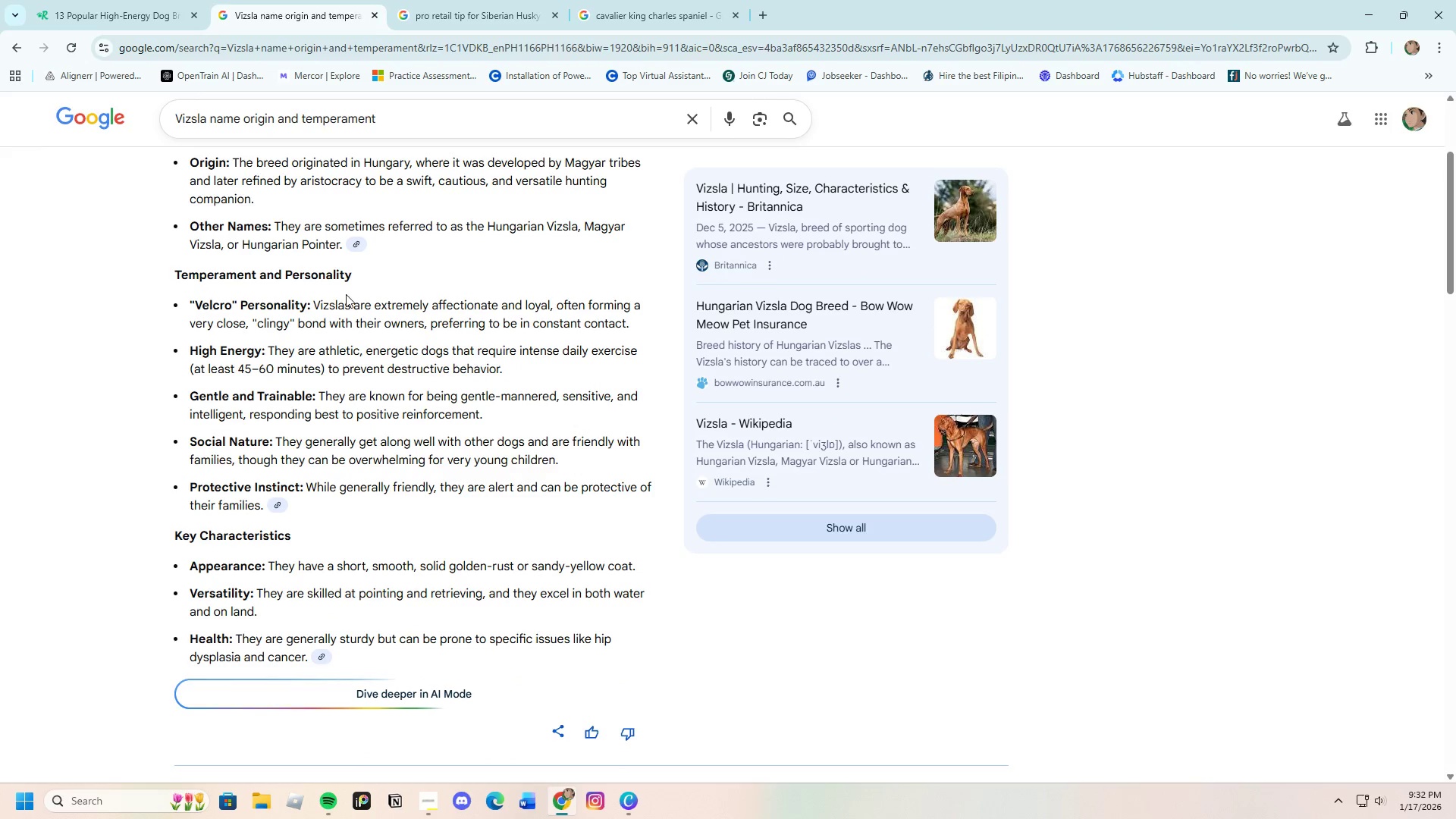 
left_click_drag(start_coordinate=[376, 307], to_coordinate=[546, 309])
 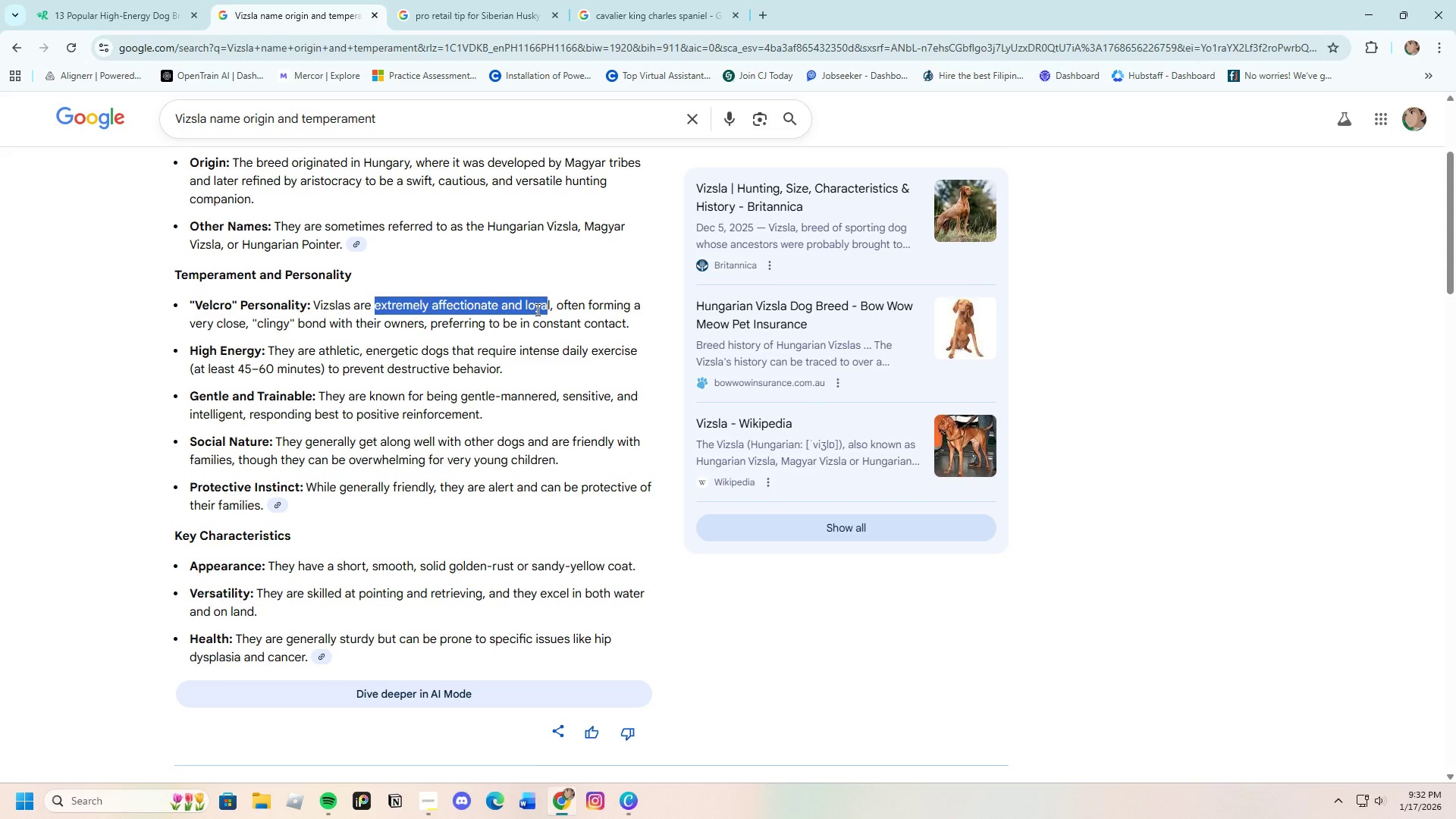 
right_click([536, 309])
 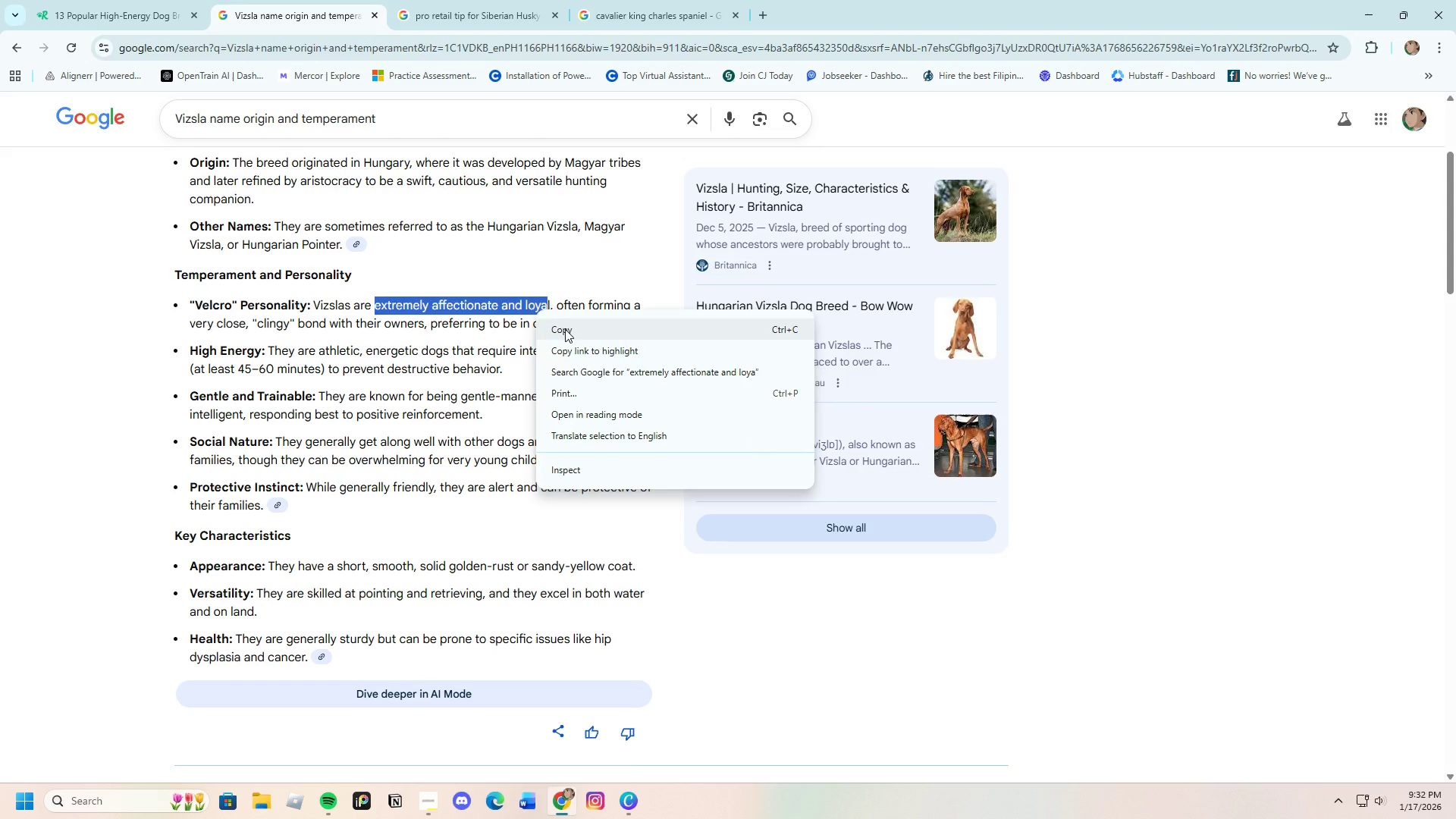 
left_click([565, 329])
 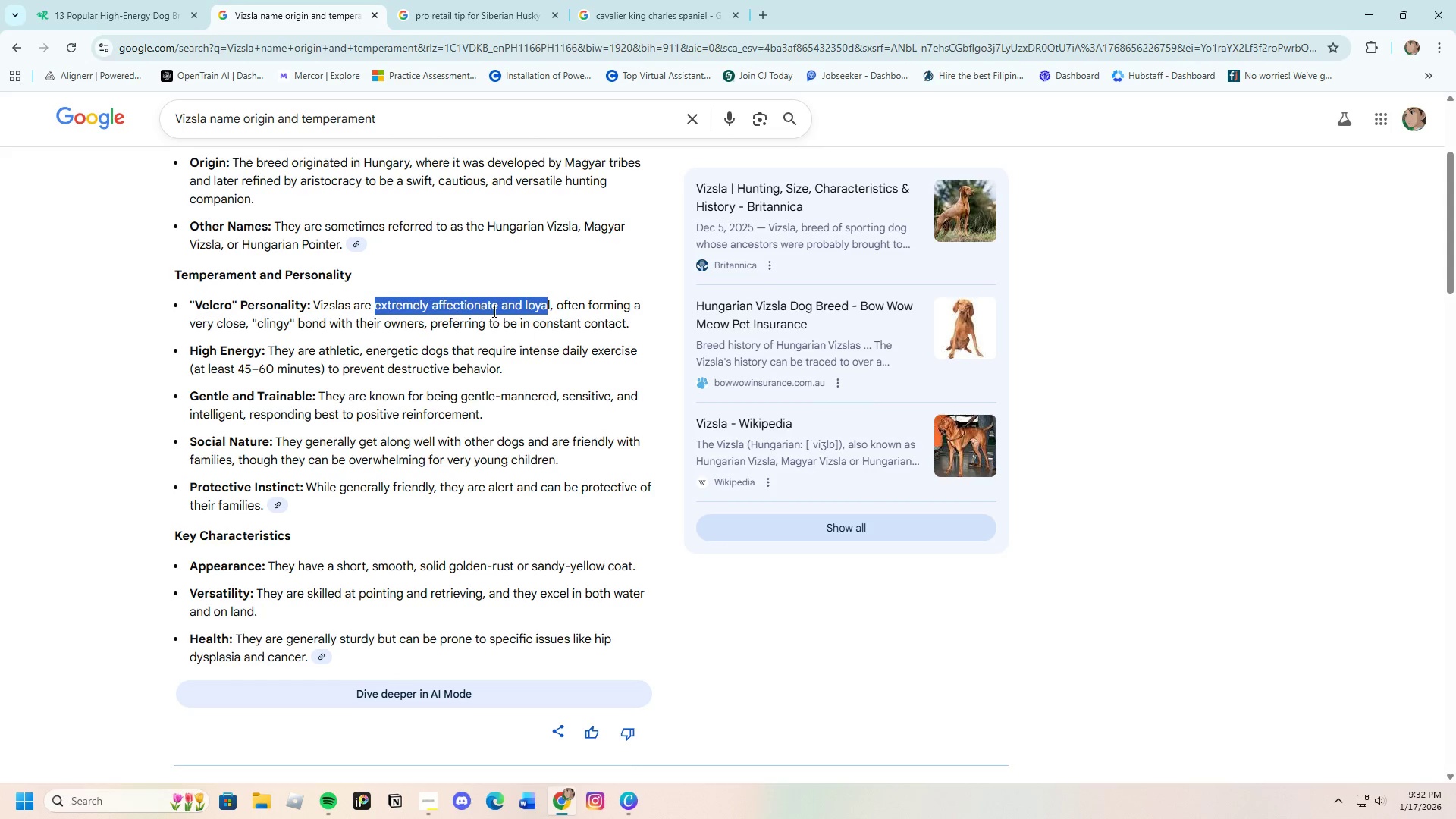 
left_click([447, 300])
 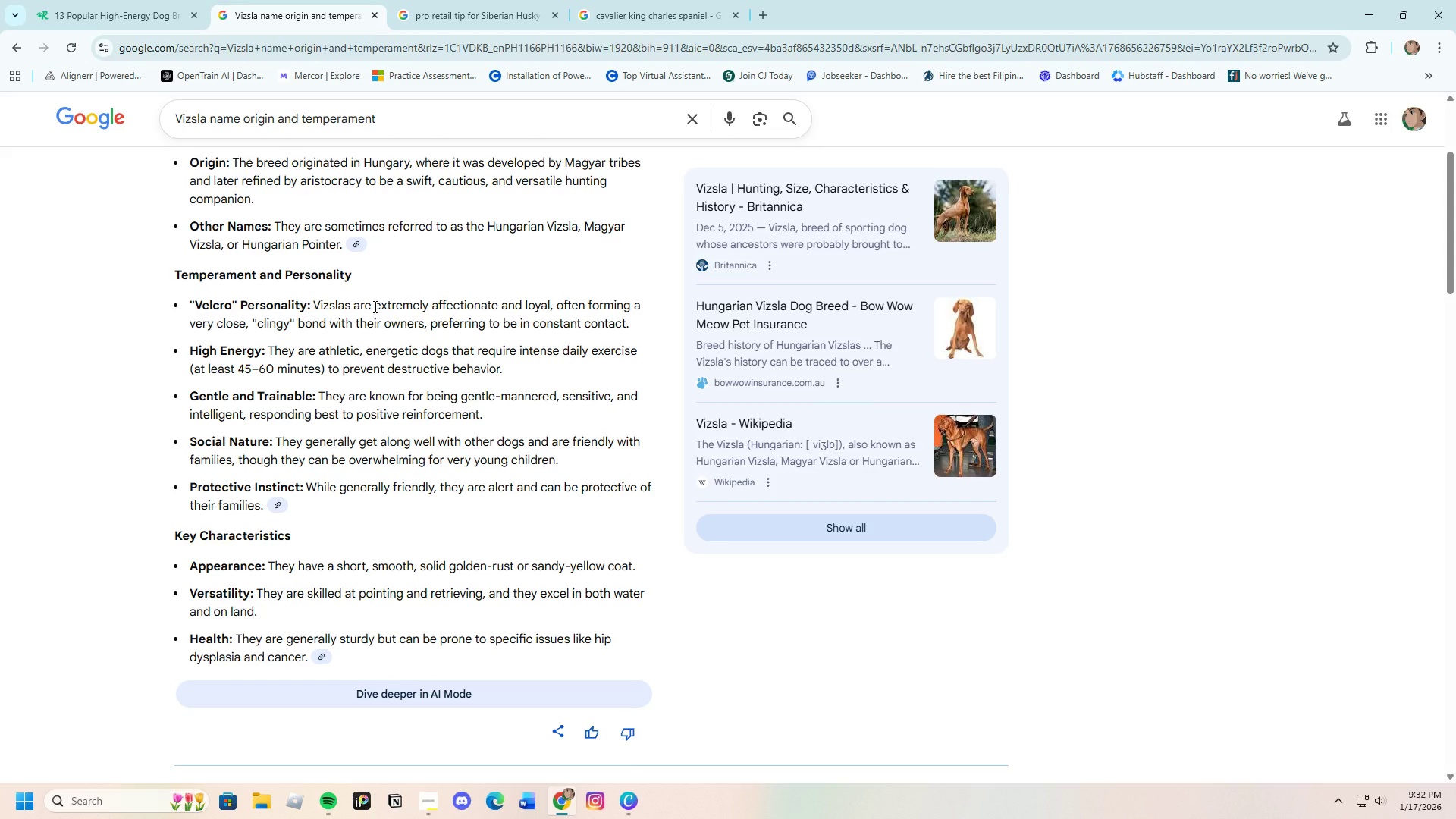 
left_click_drag(start_coordinate=[374, 306], to_coordinate=[549, 306])
 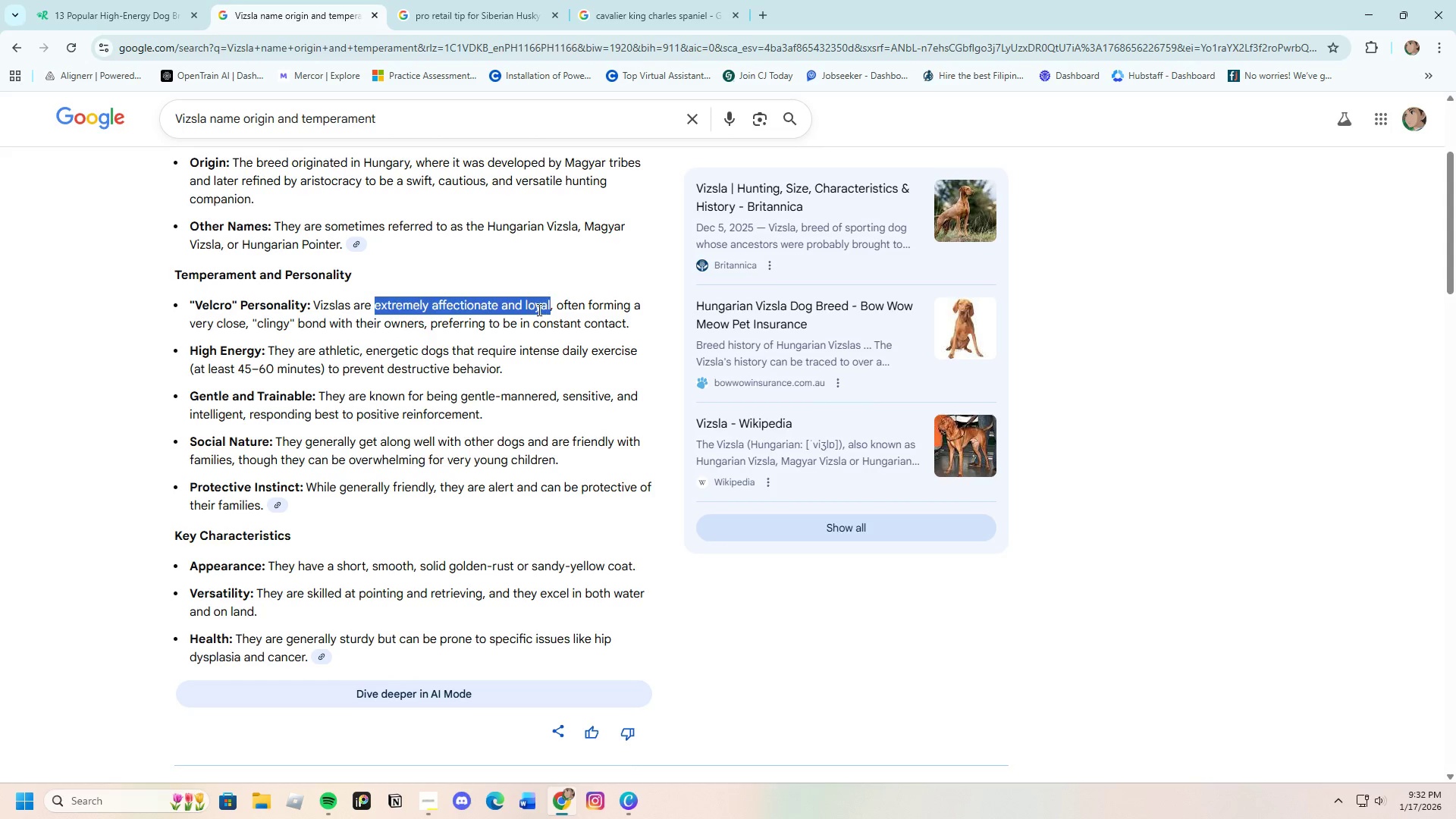 
right_click([538, 309])
 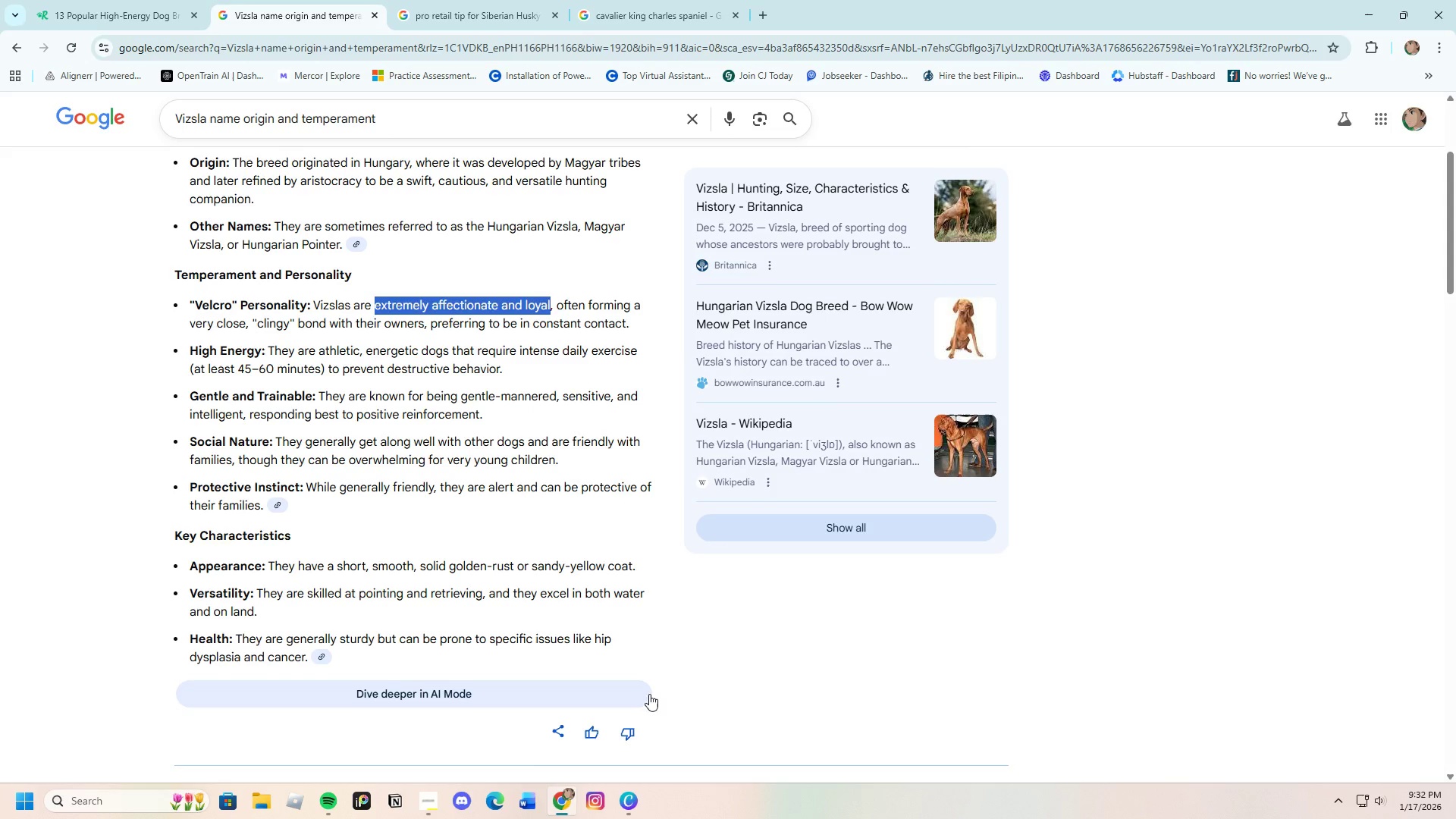 
left_click([619, 804])
 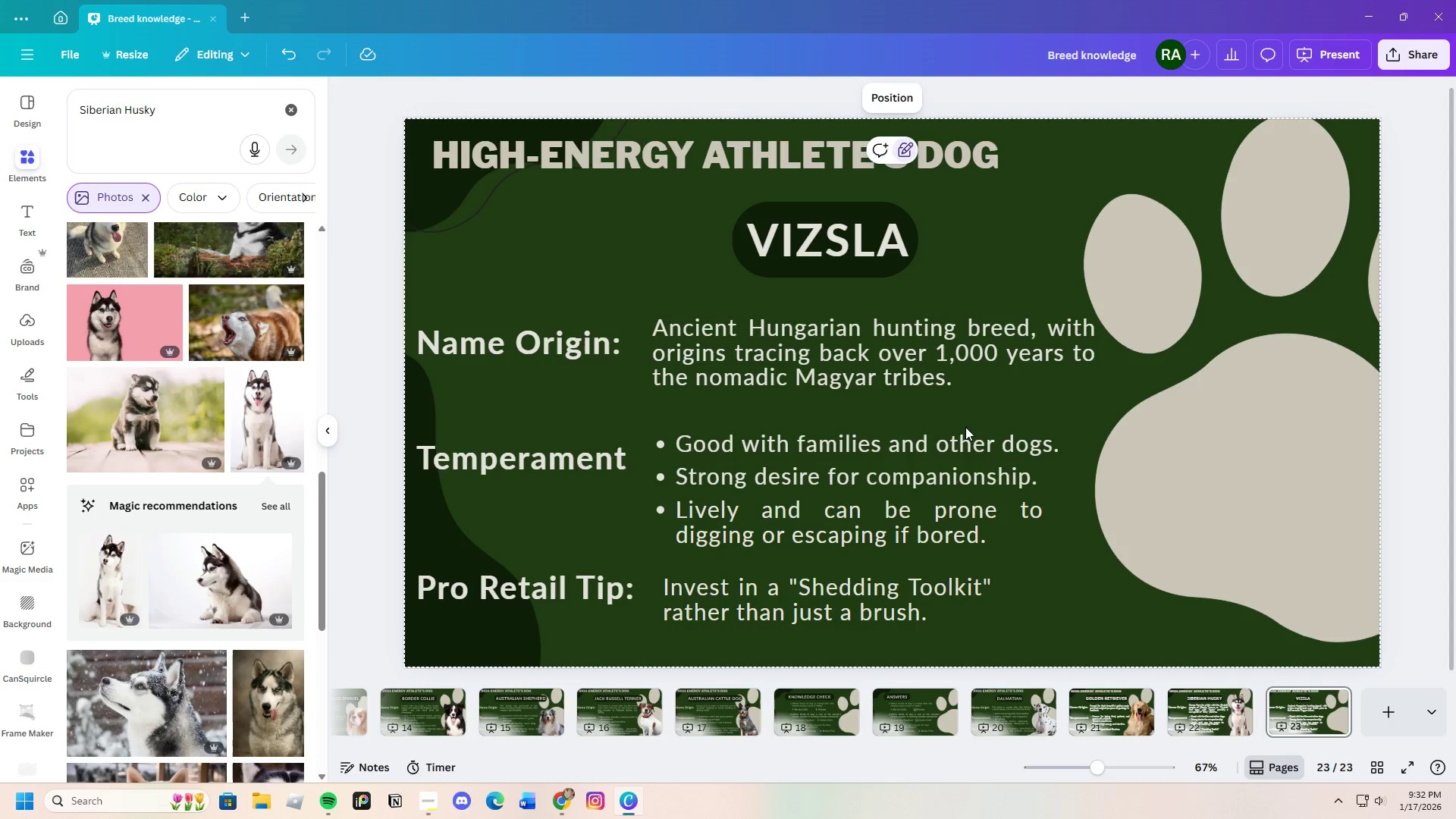 
double_click([968, 435])
 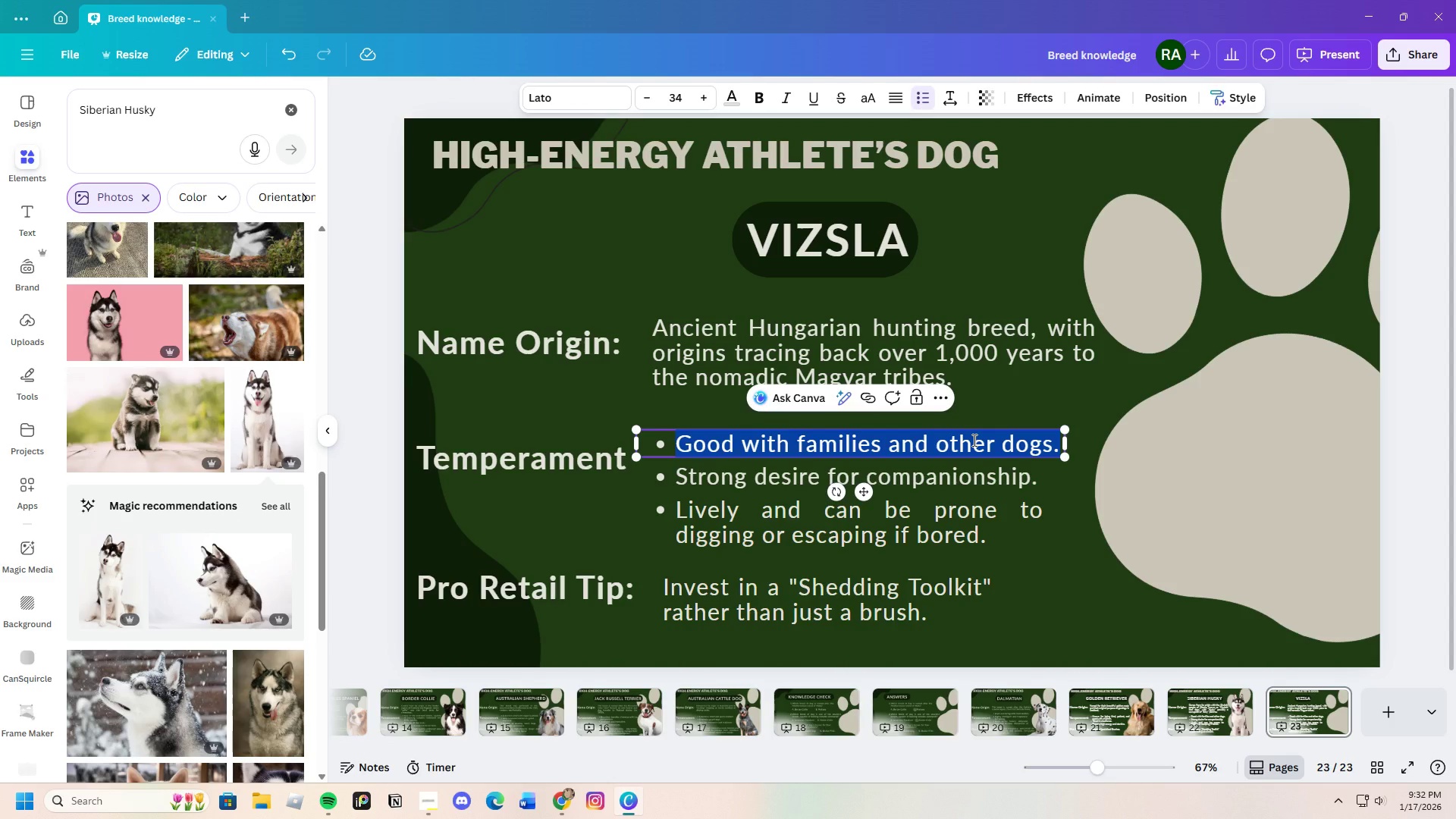 
key(Backspace)
 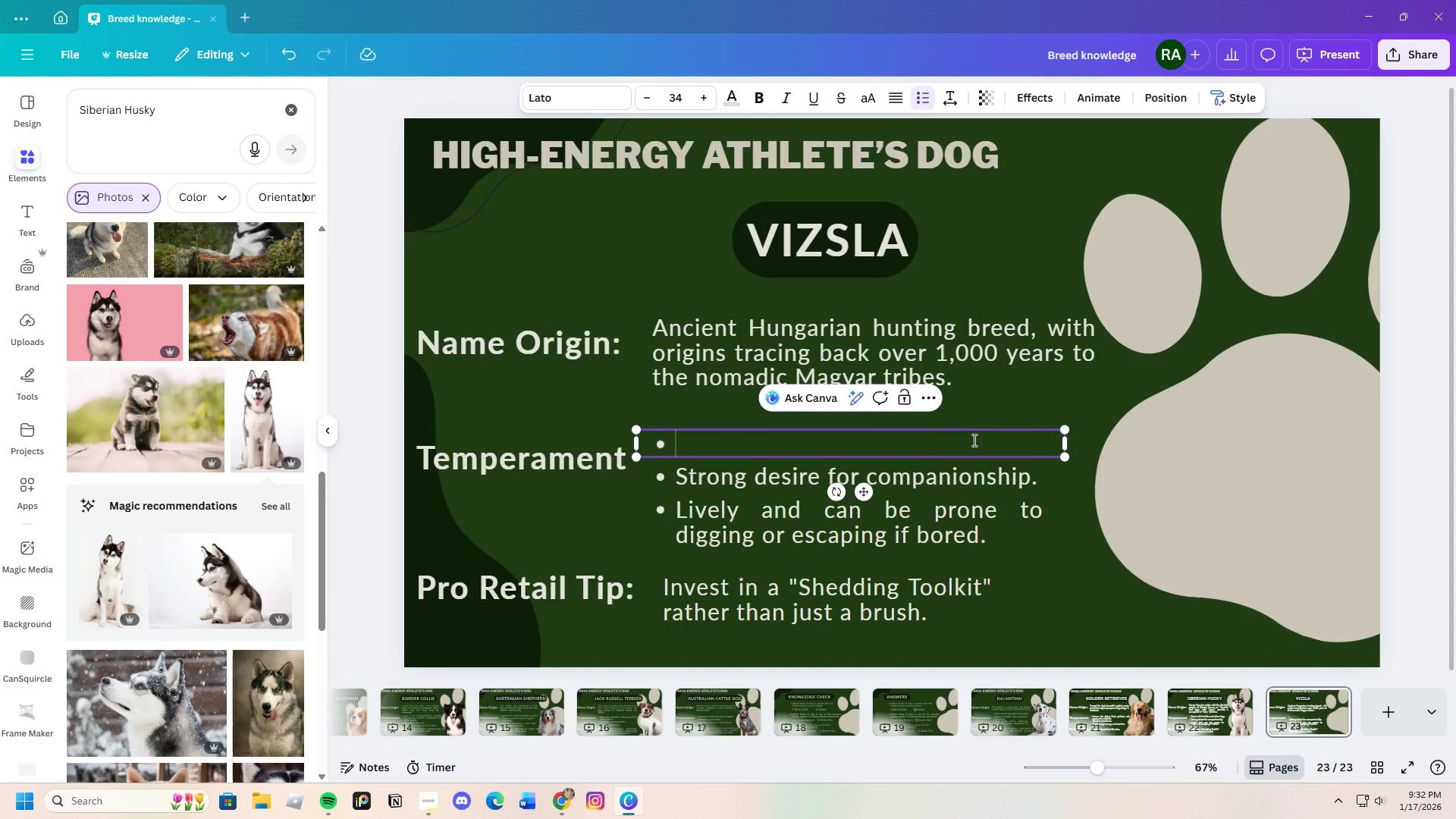 
key(Control+V)
 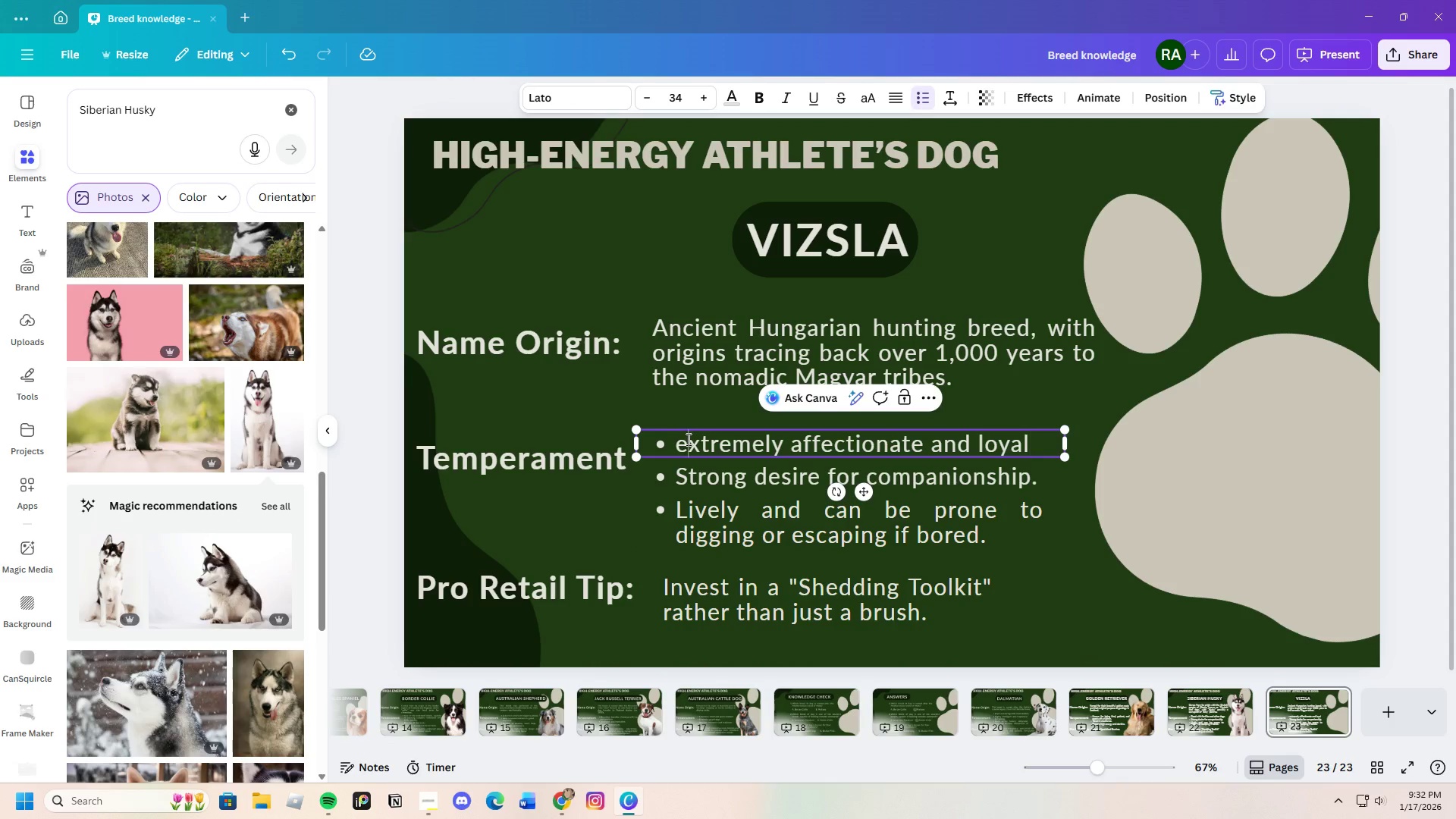 
key(Backspace)
 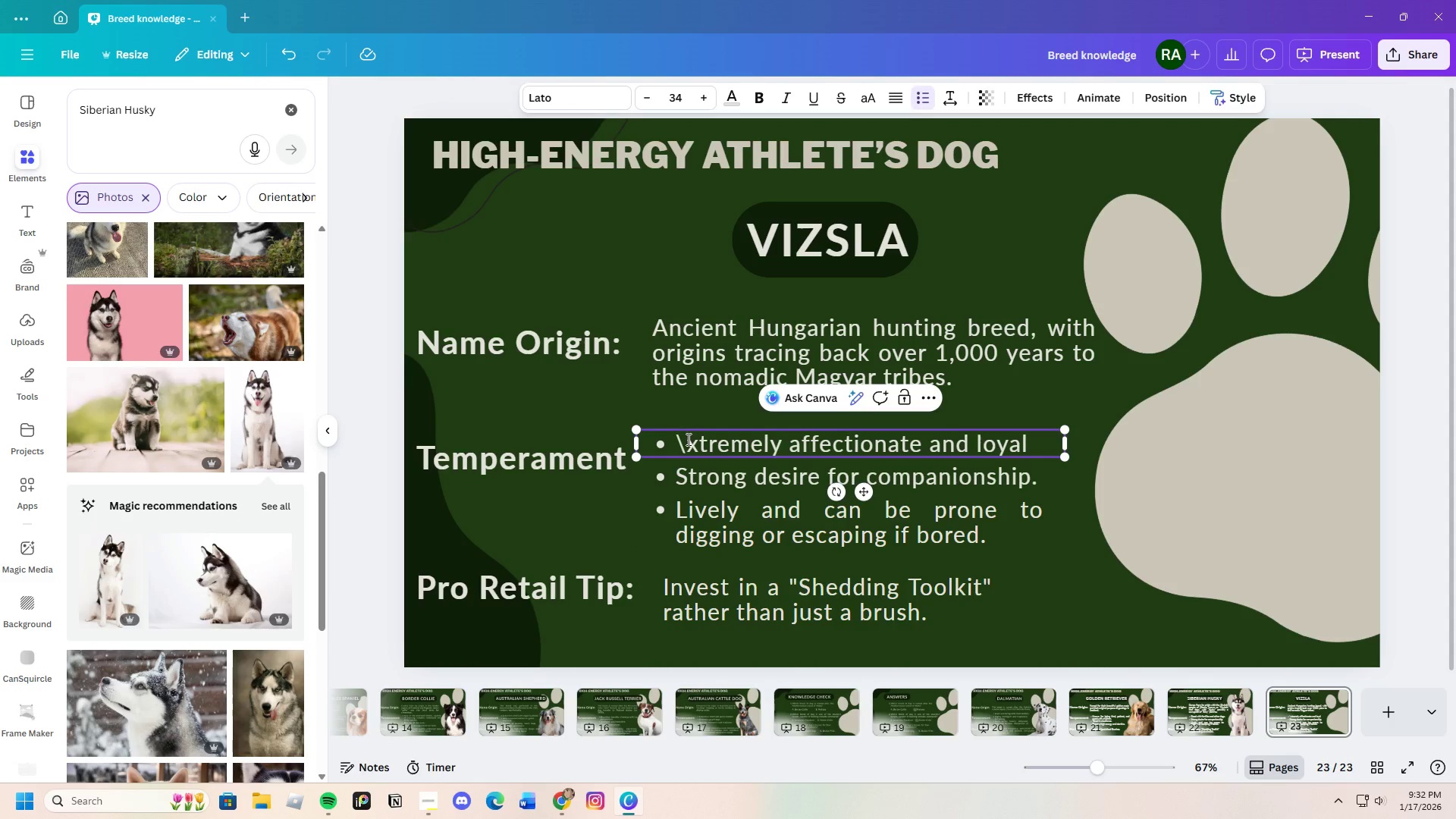 
key(Backslash)
 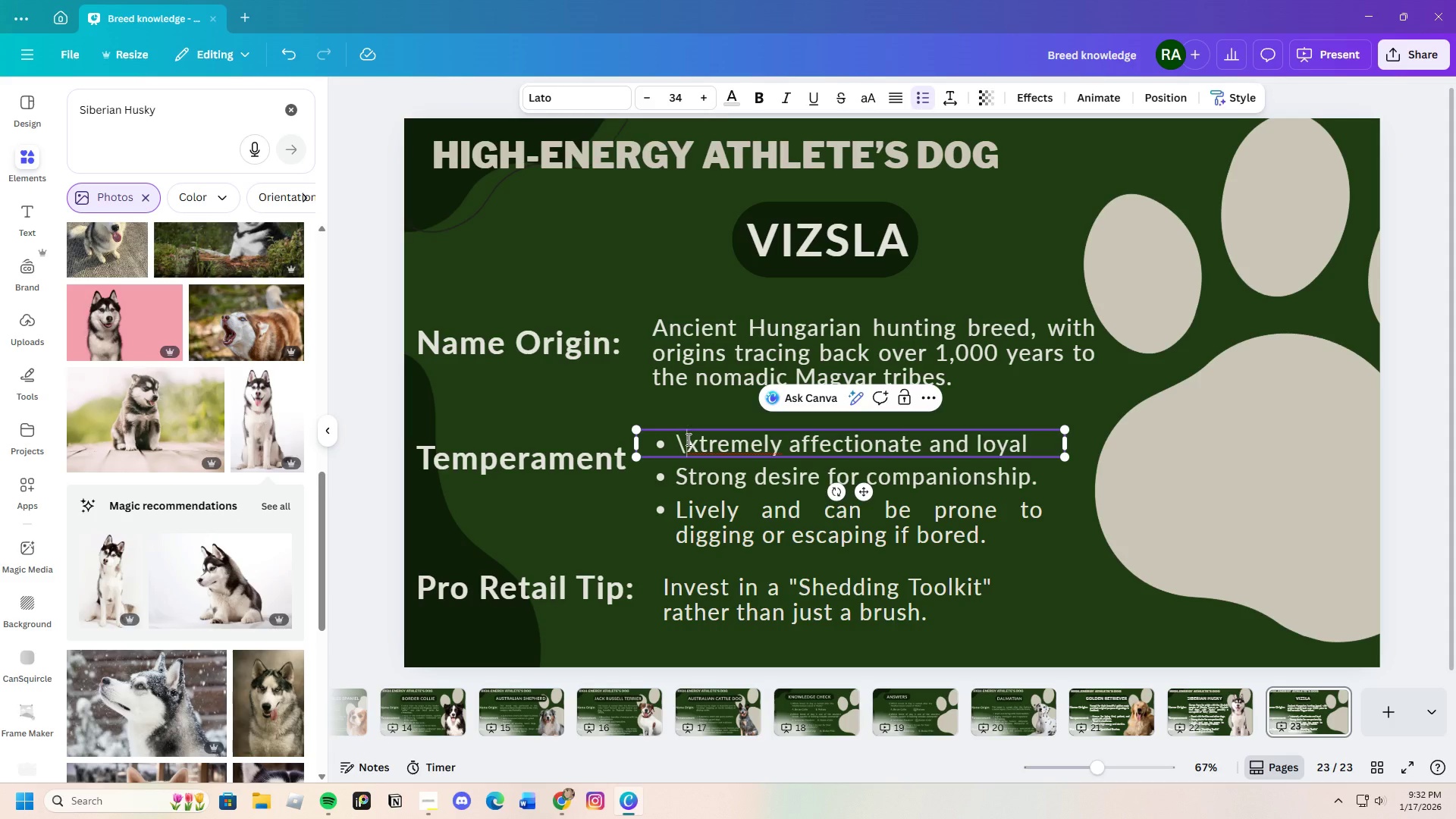 
key(Backspace)
 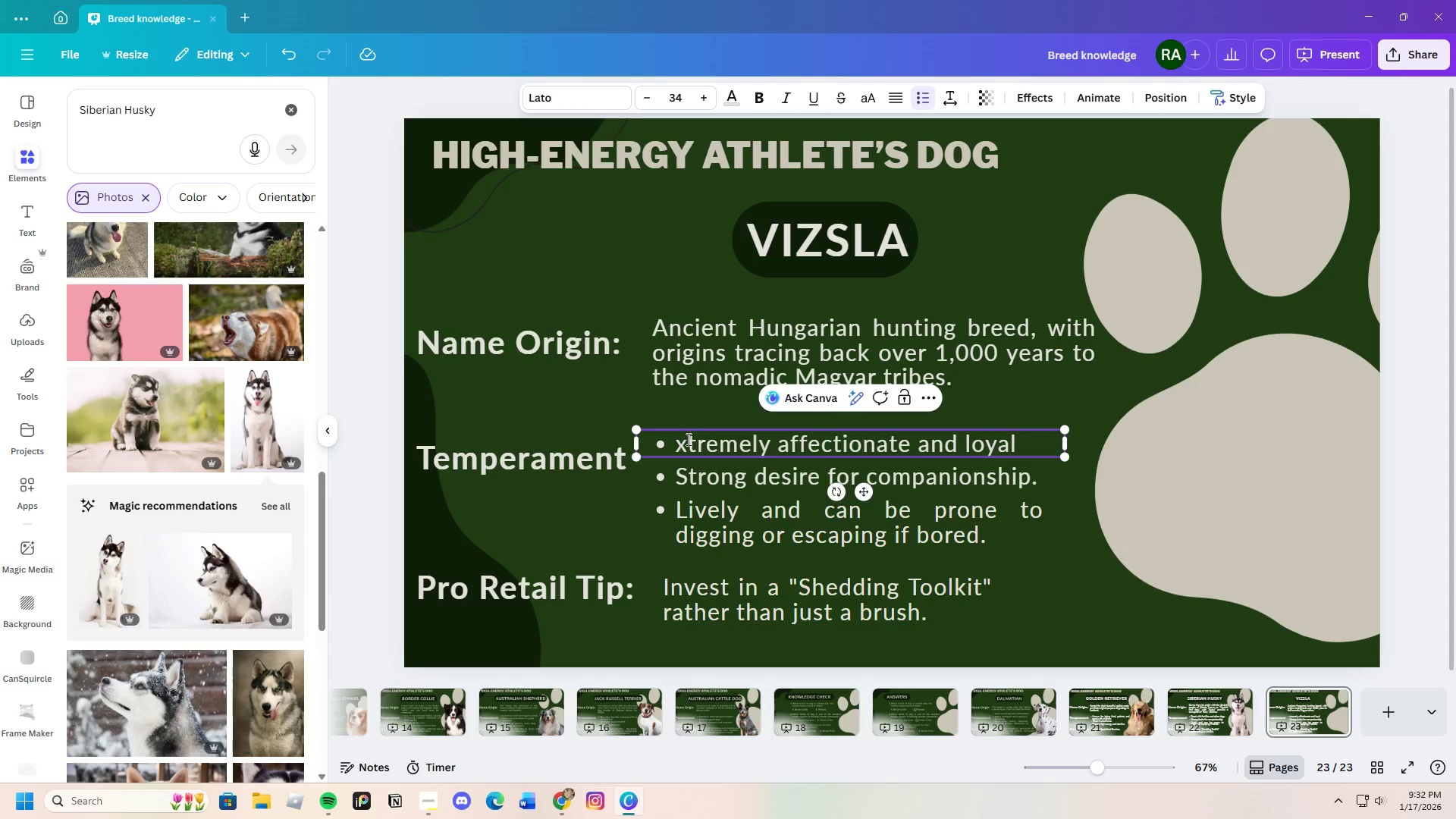 
key(Shift+E)
 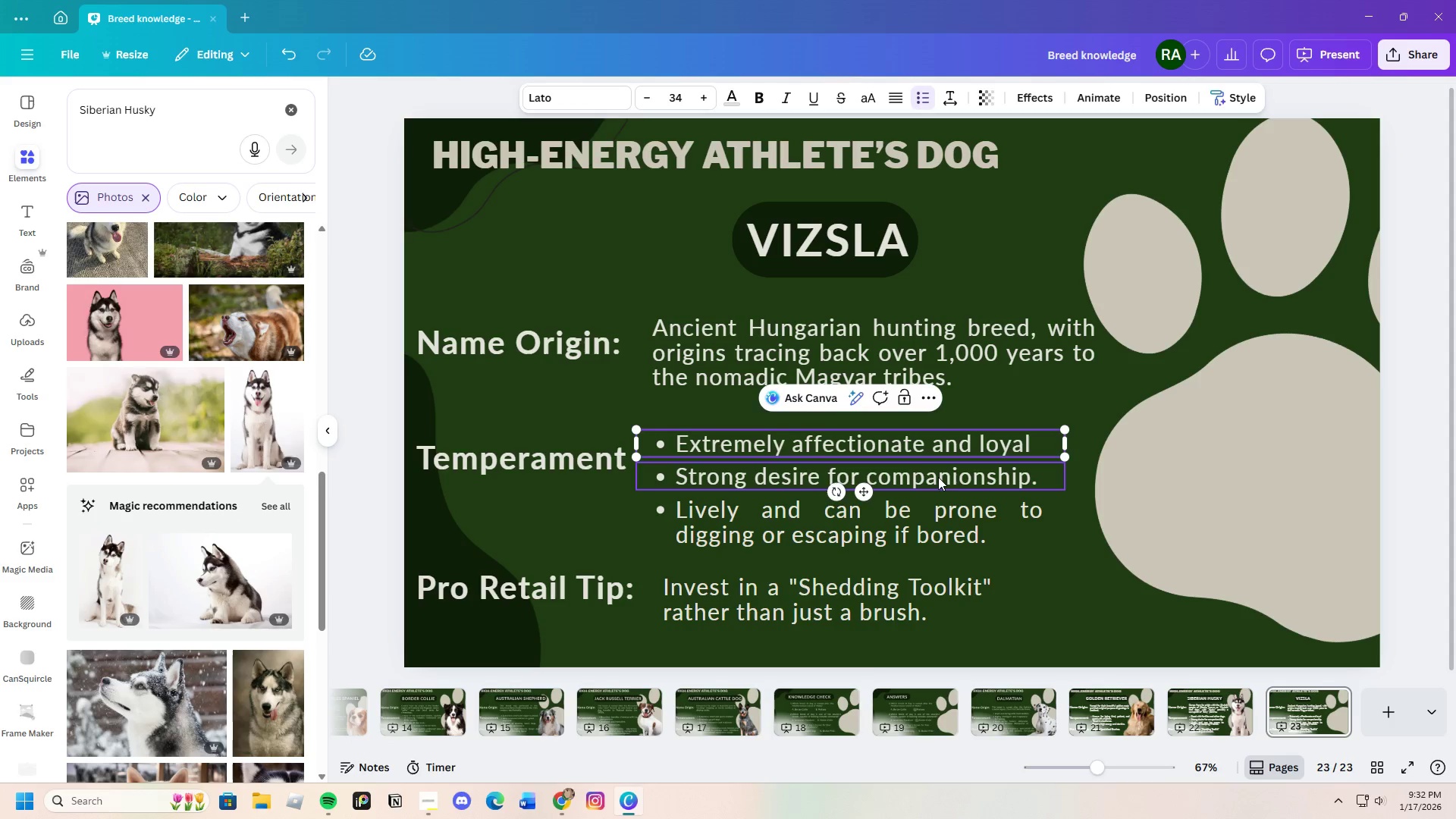 
left_click([1051, 444])
 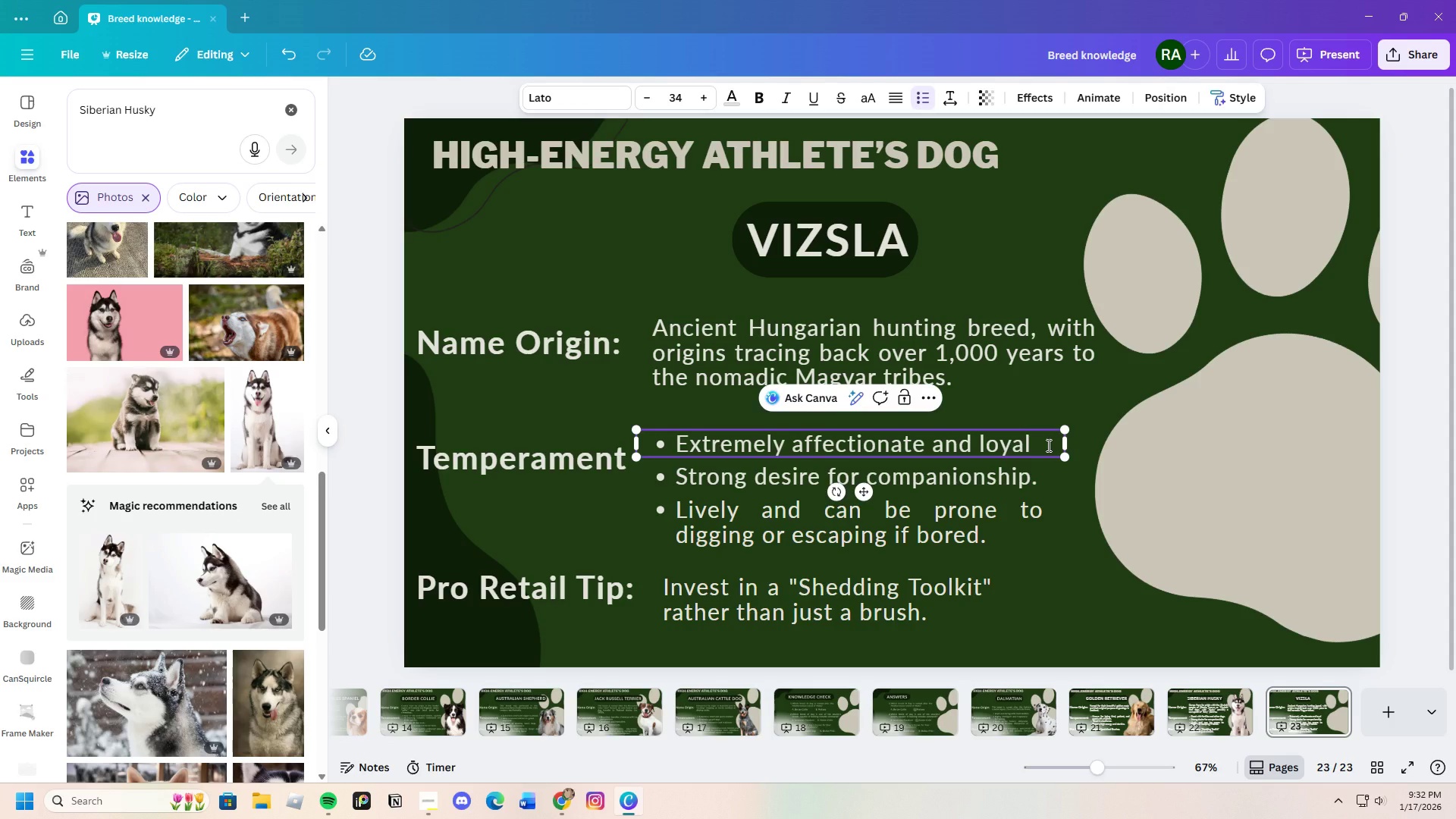 
key(Period)
 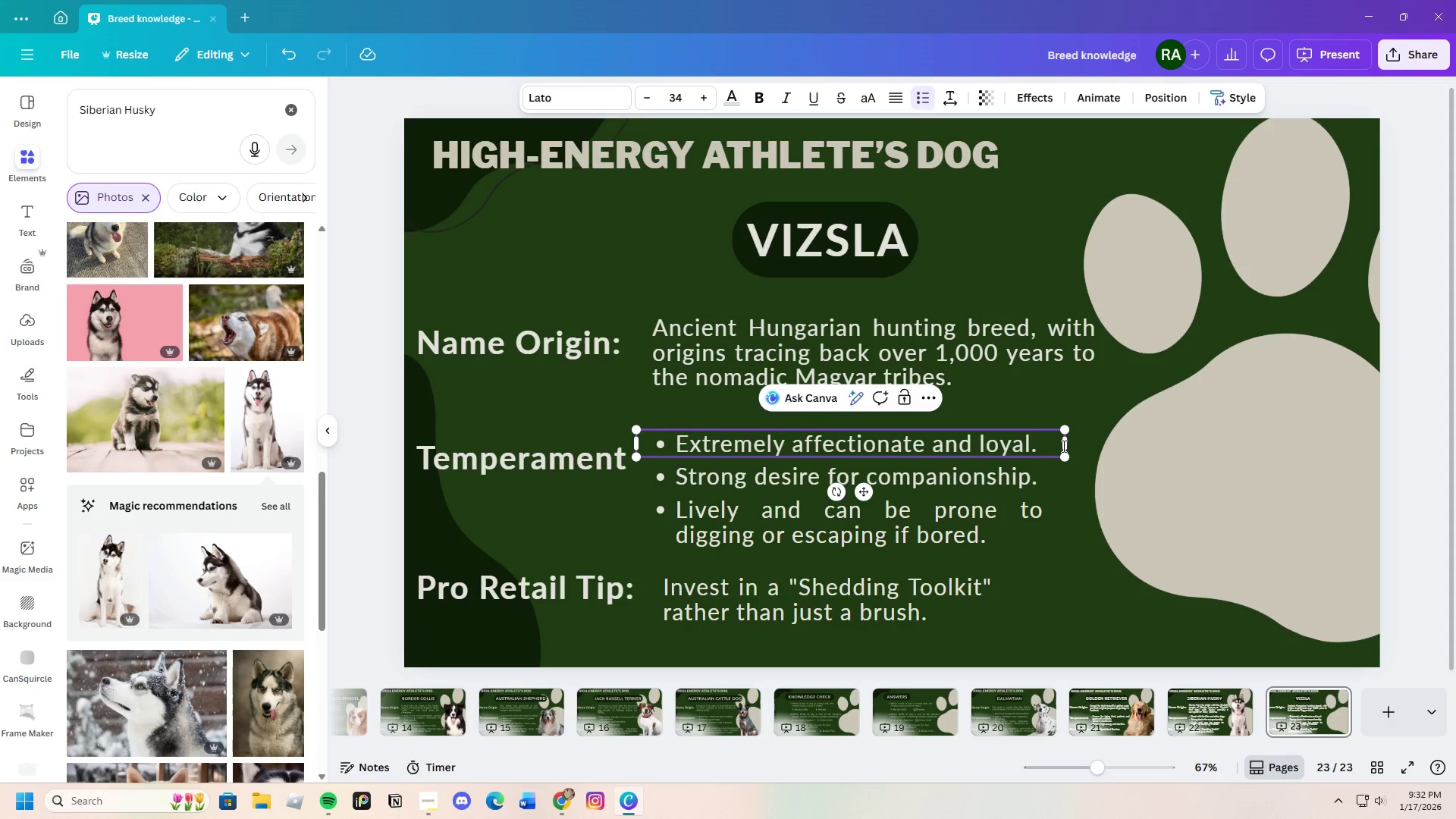 
left_click_drag(start_coordinate=[1067, 446], to_coordinate=[1045, 438])
 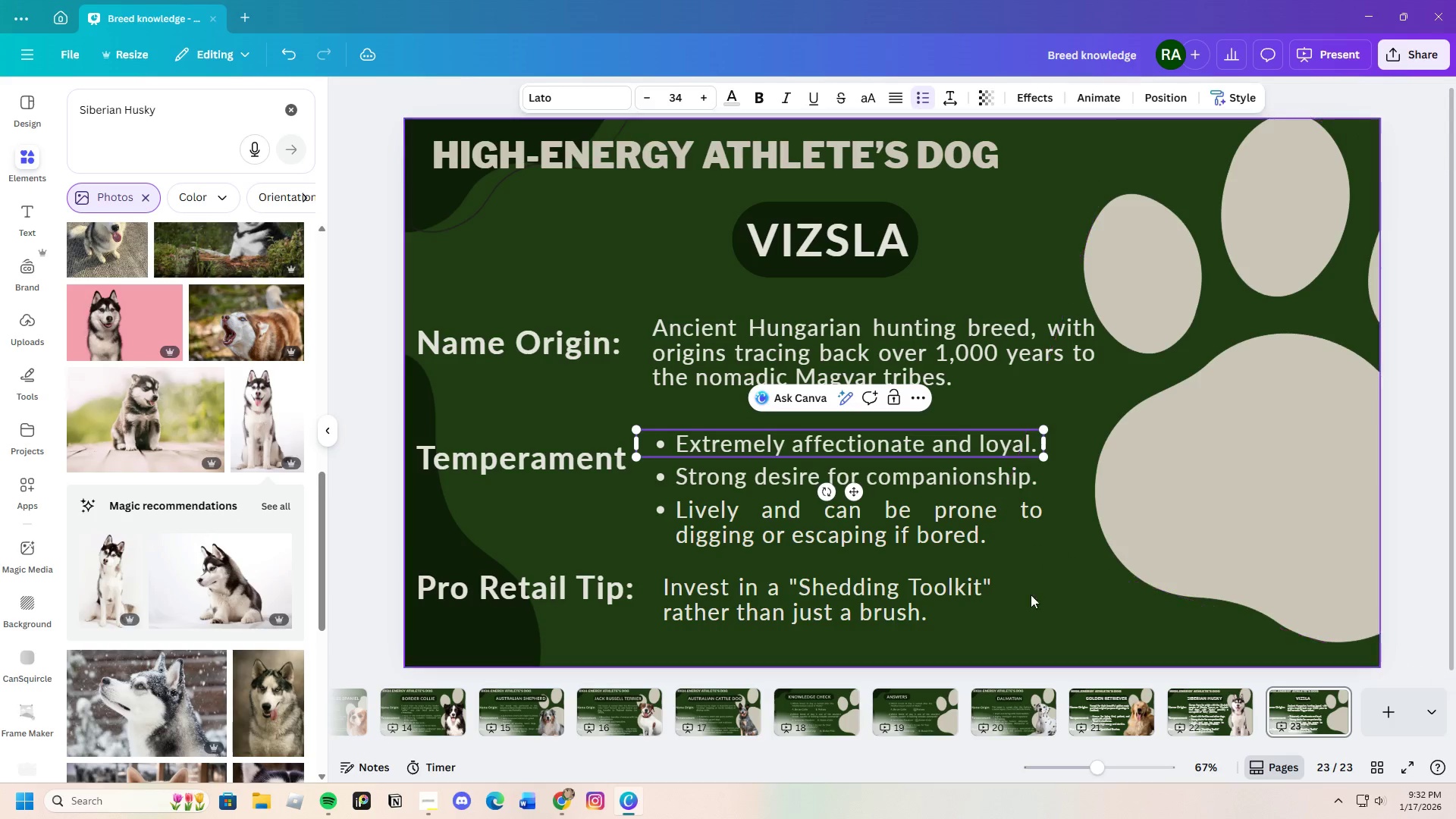 
left_click([1026, 605])
 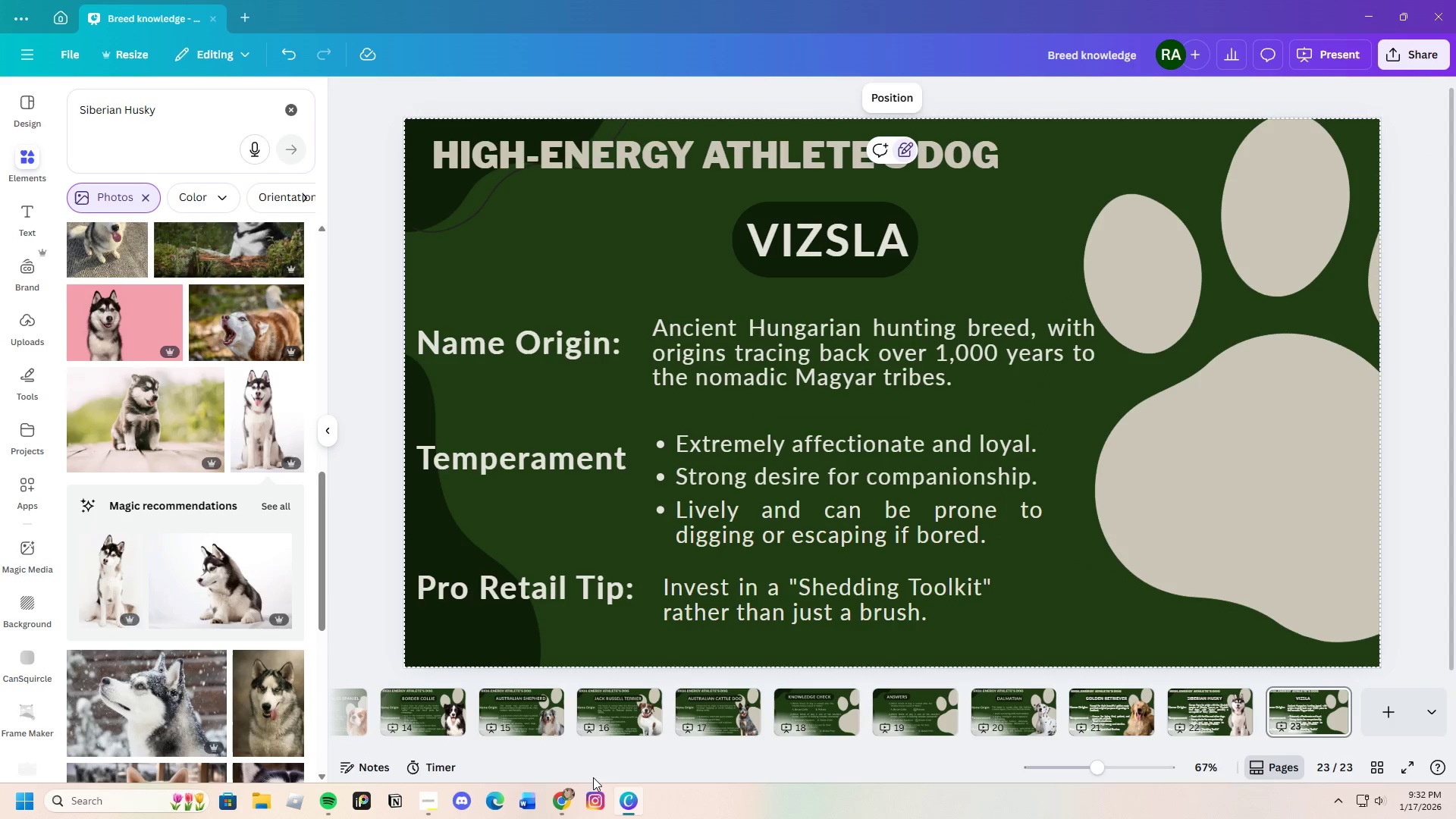 
left_click([555, 802])
 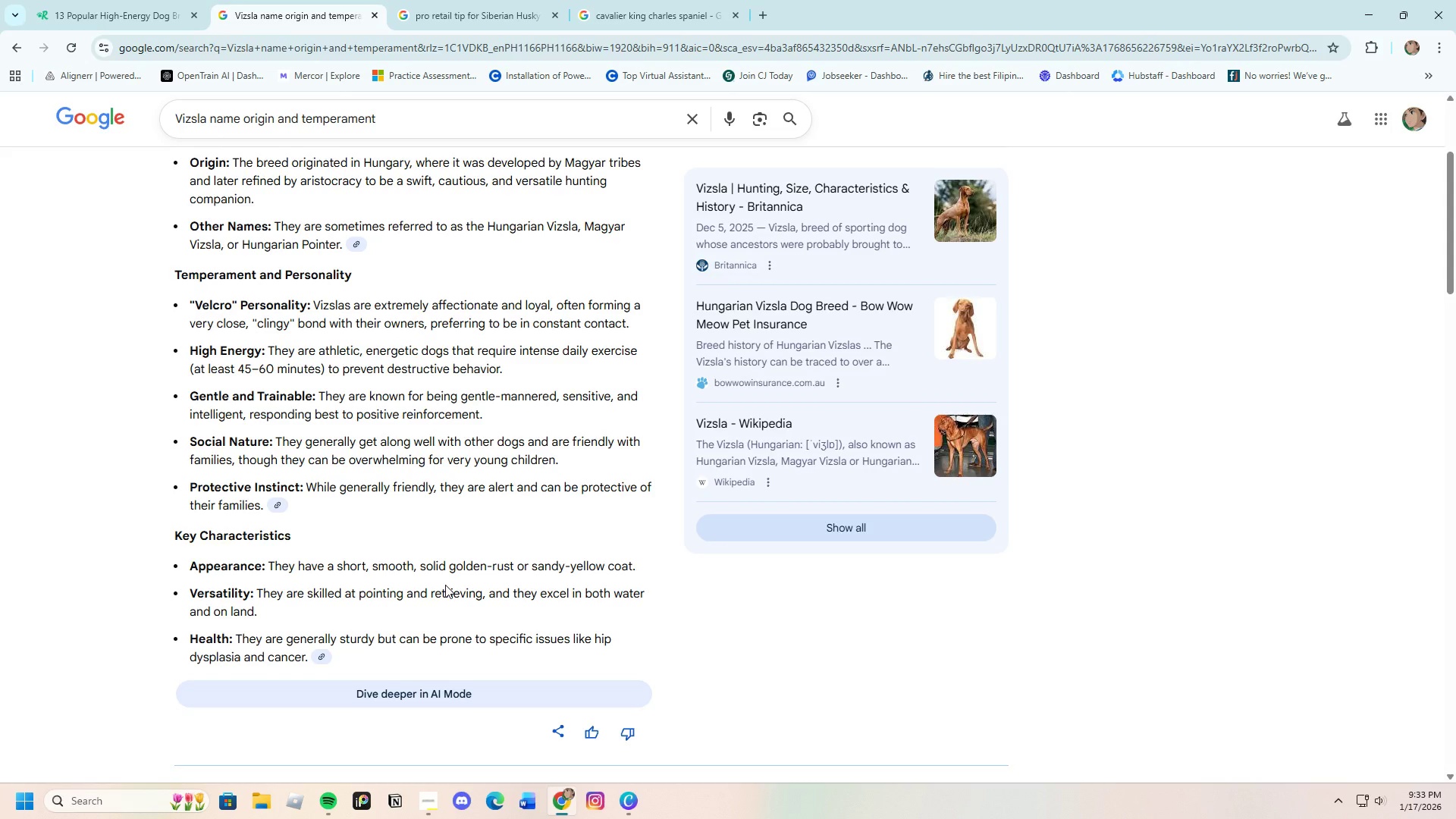 
wait(15.66)
 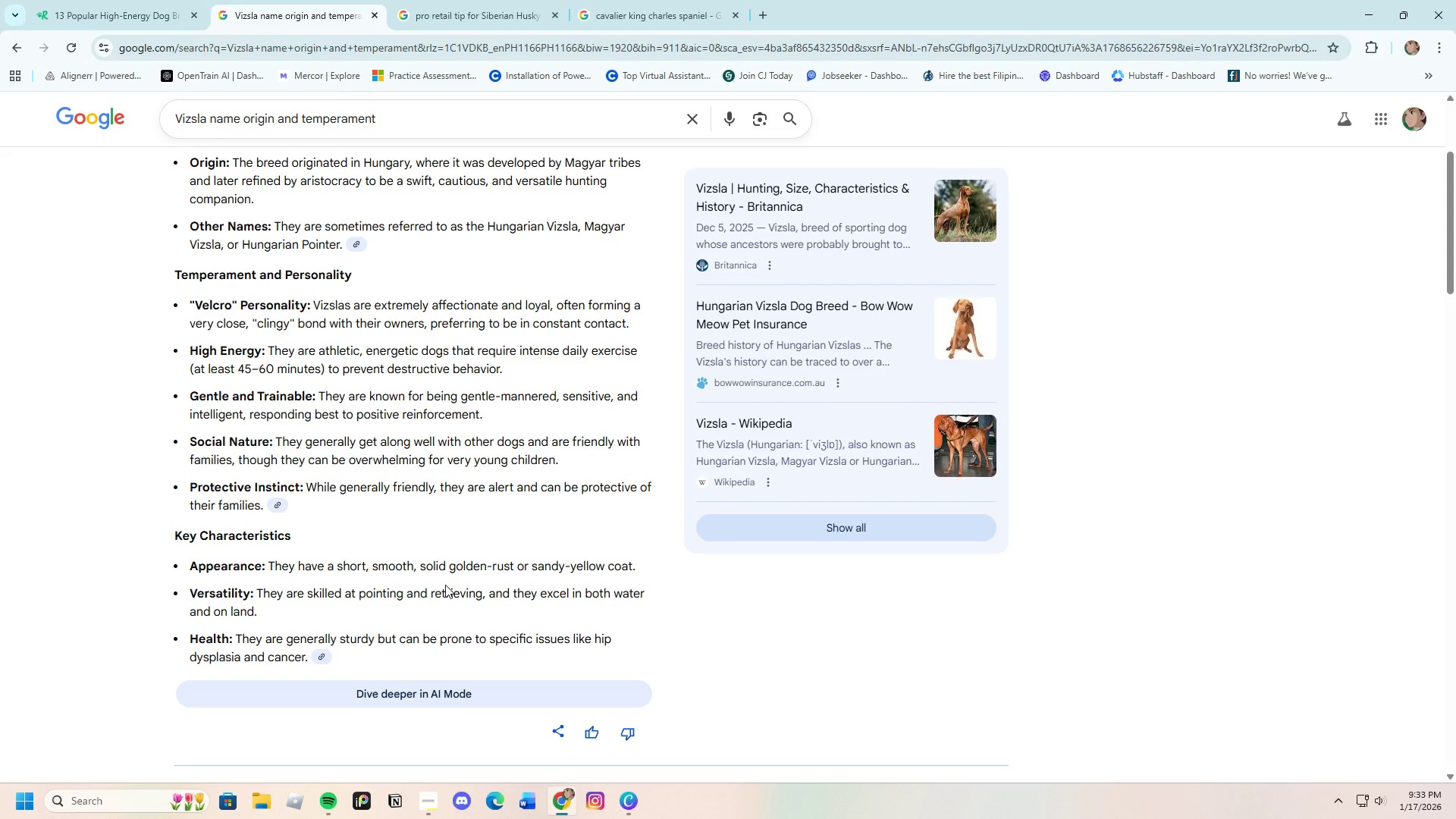 
left_click_drag(start_coordinate=[319, 350], to_coordinate=[450, 344])
 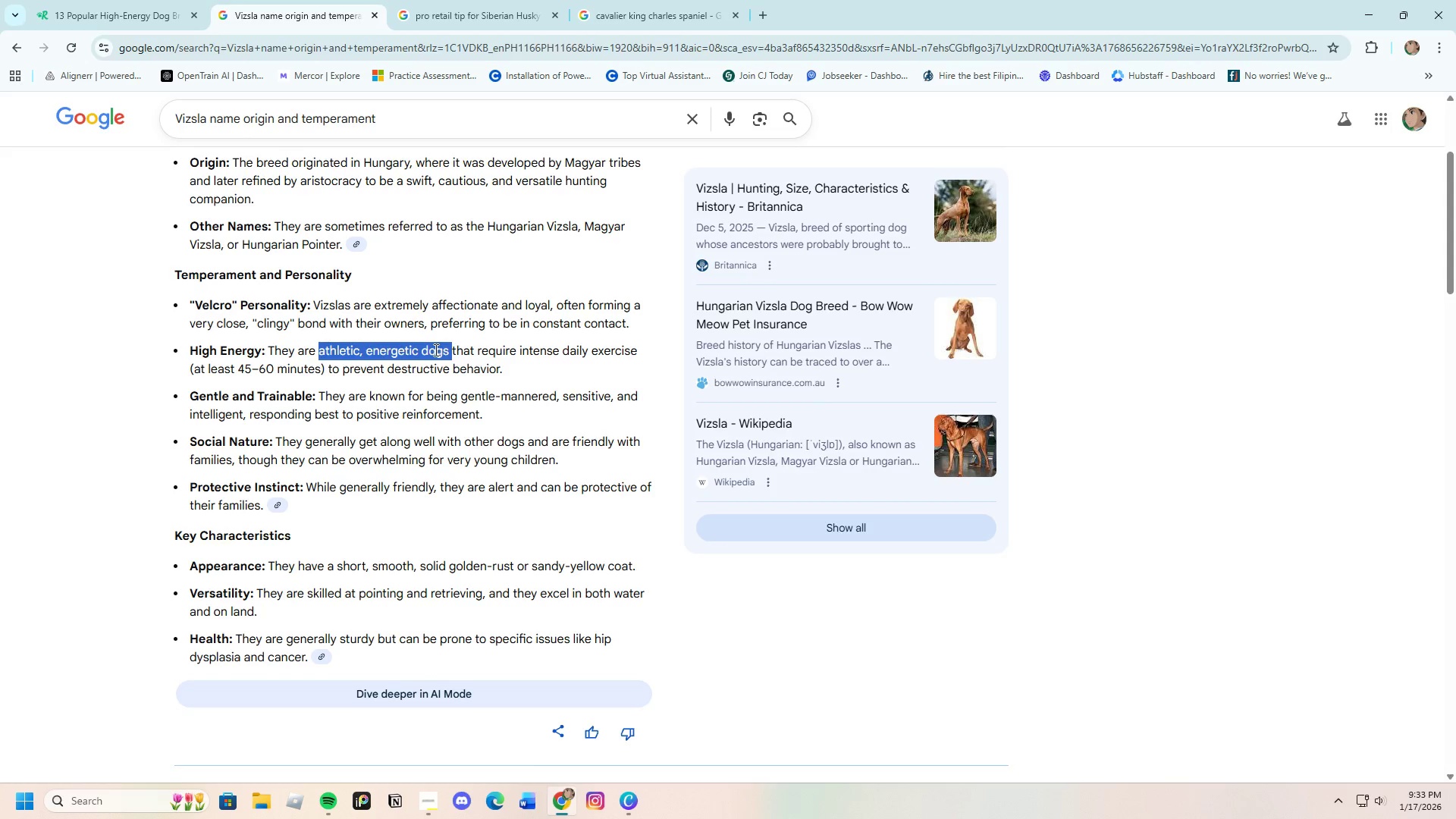 
right_click([435, 350])
 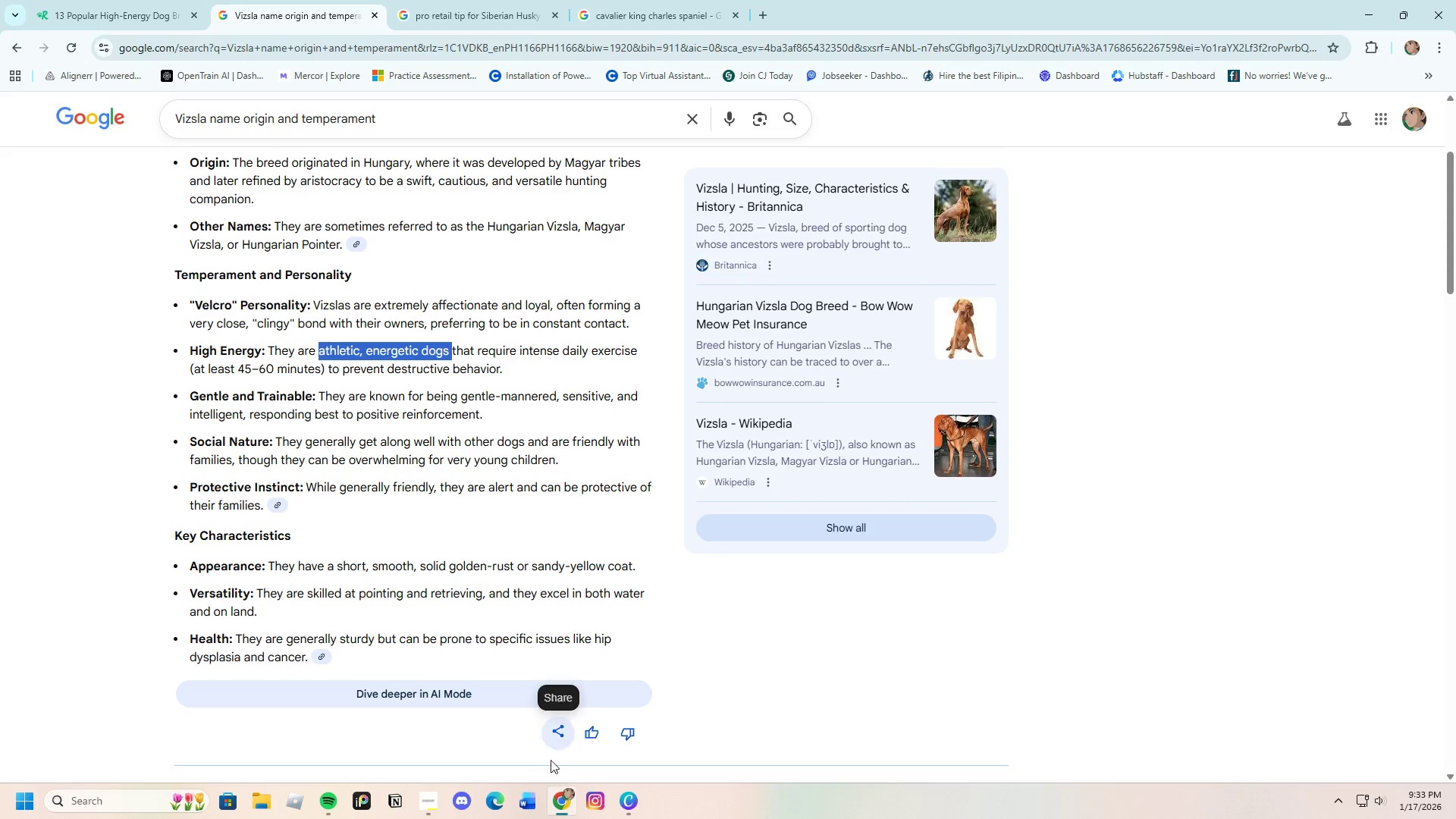 
left_click([629, 809])
 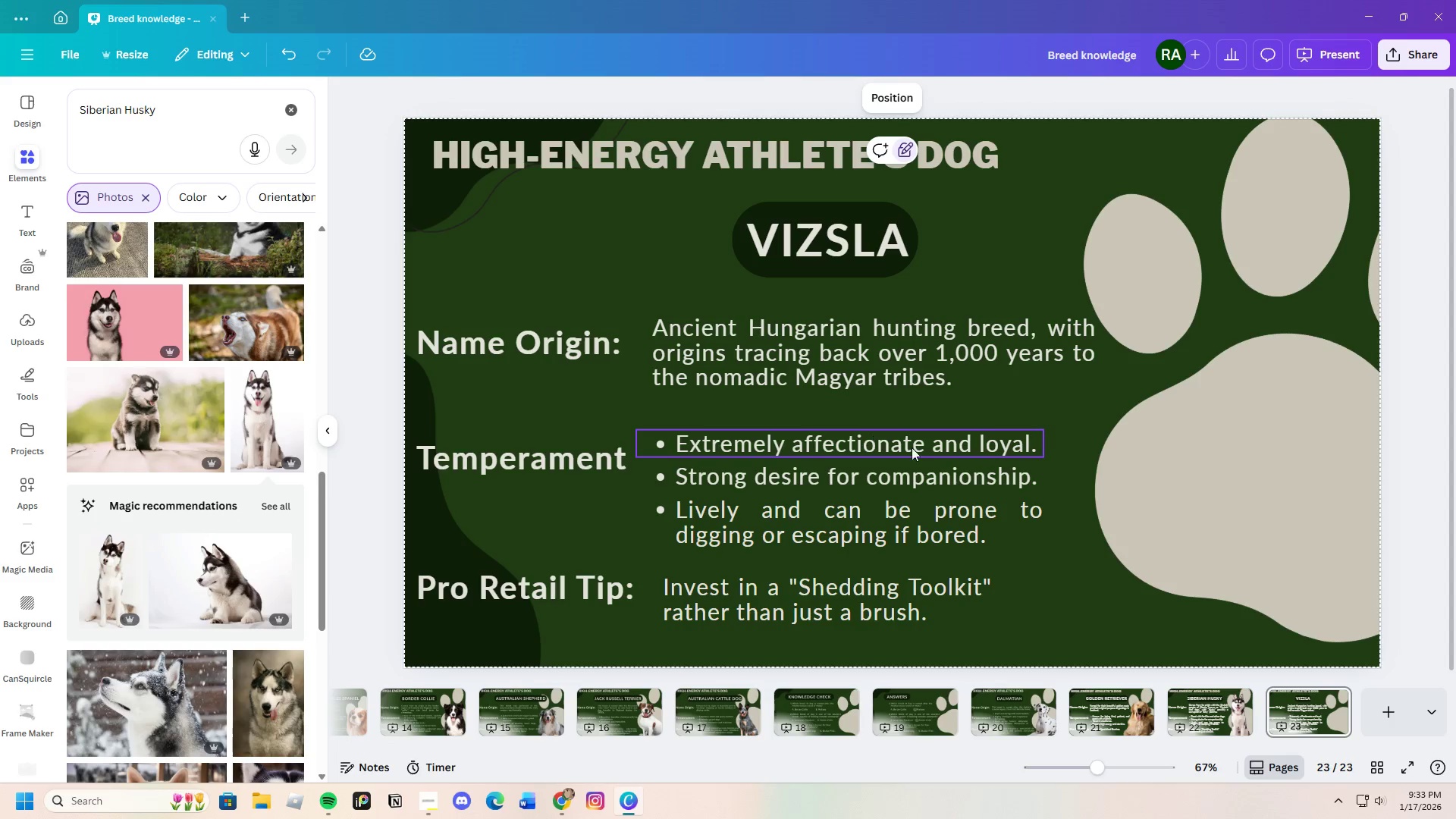 
left_click([918, 446])
 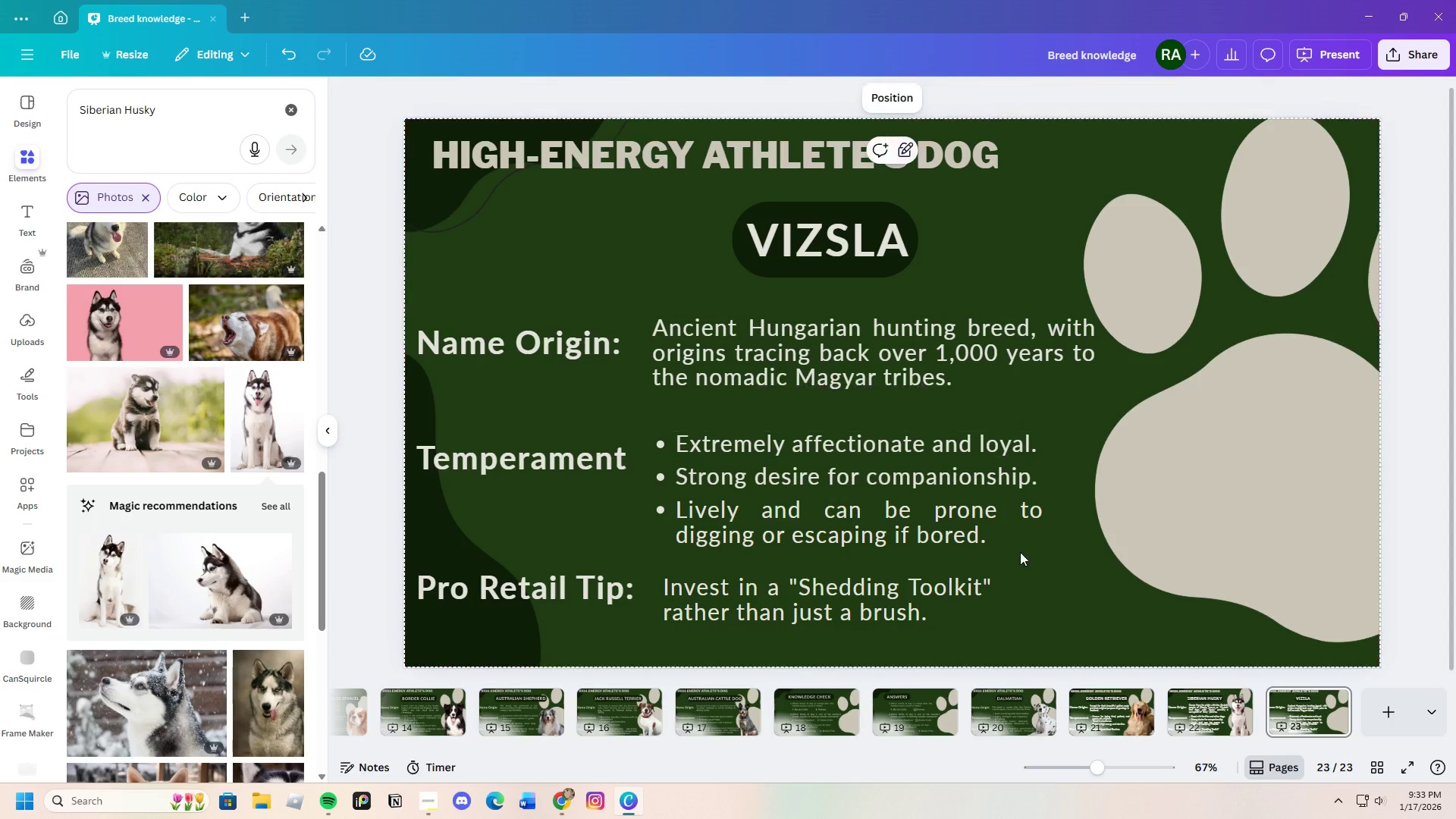 
double_click([1007, 449])
 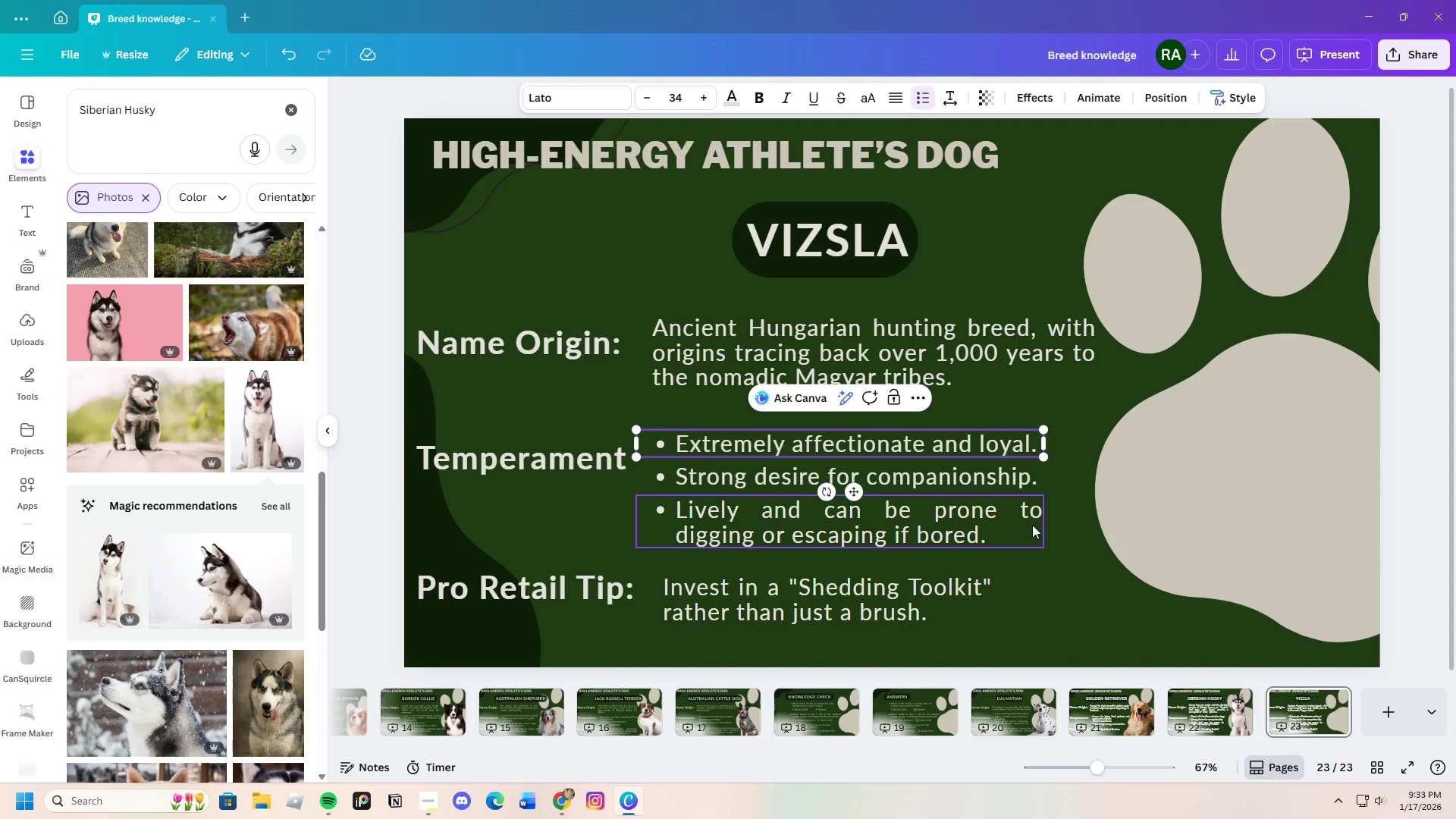 
left_click([1041, 543])
 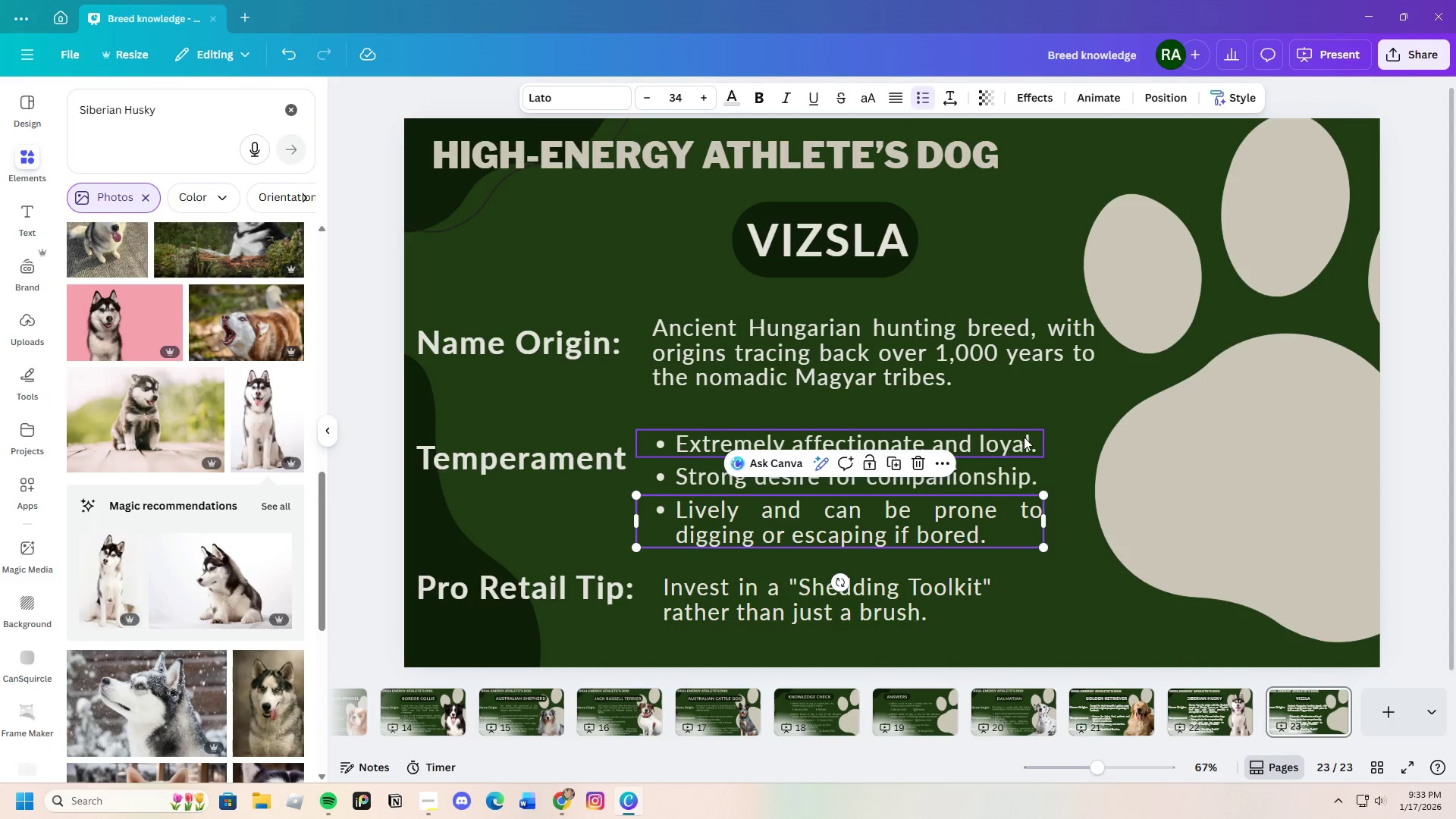 
left_click([1026, 439])
 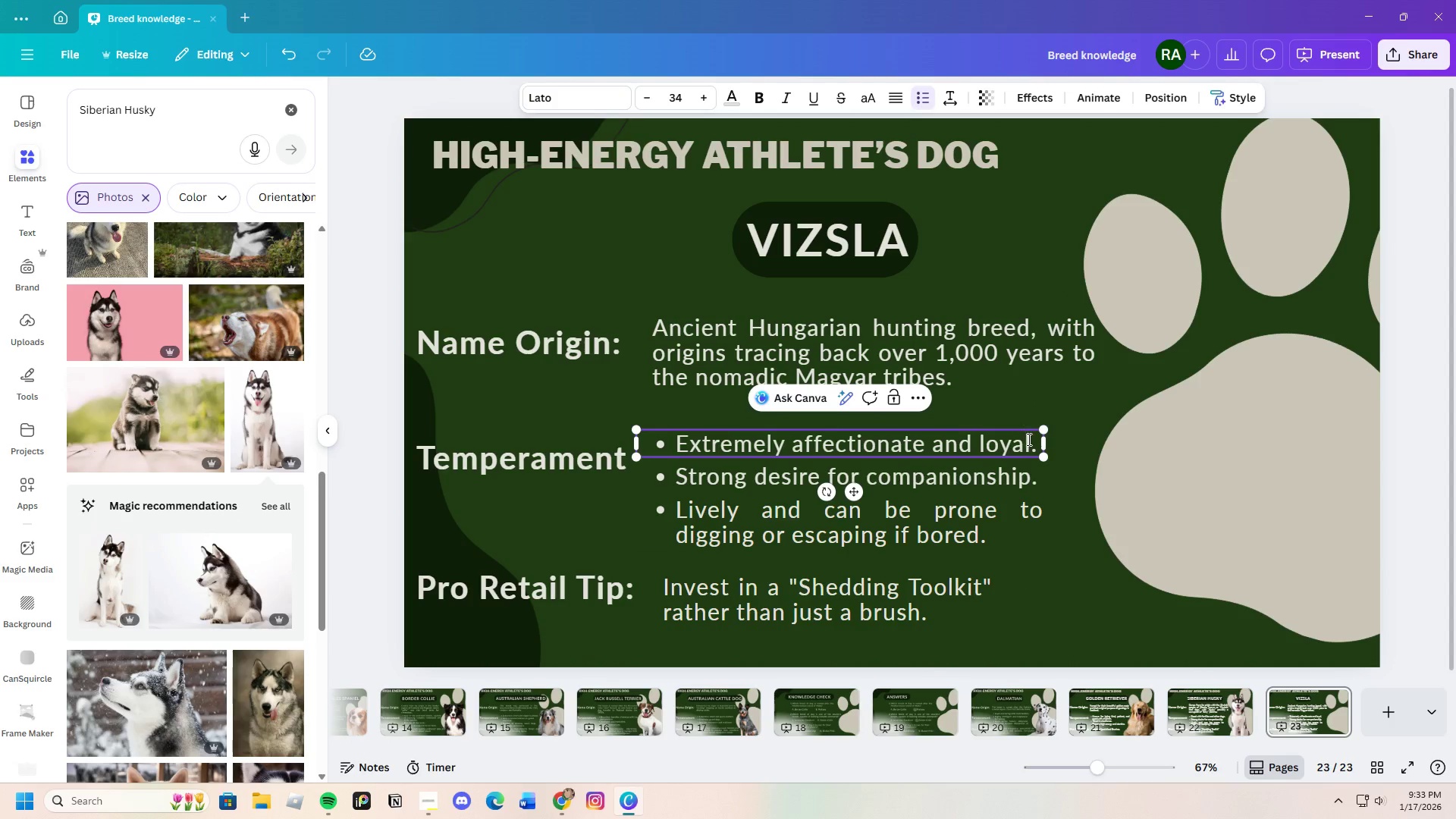 
left_click([1029, 440])
 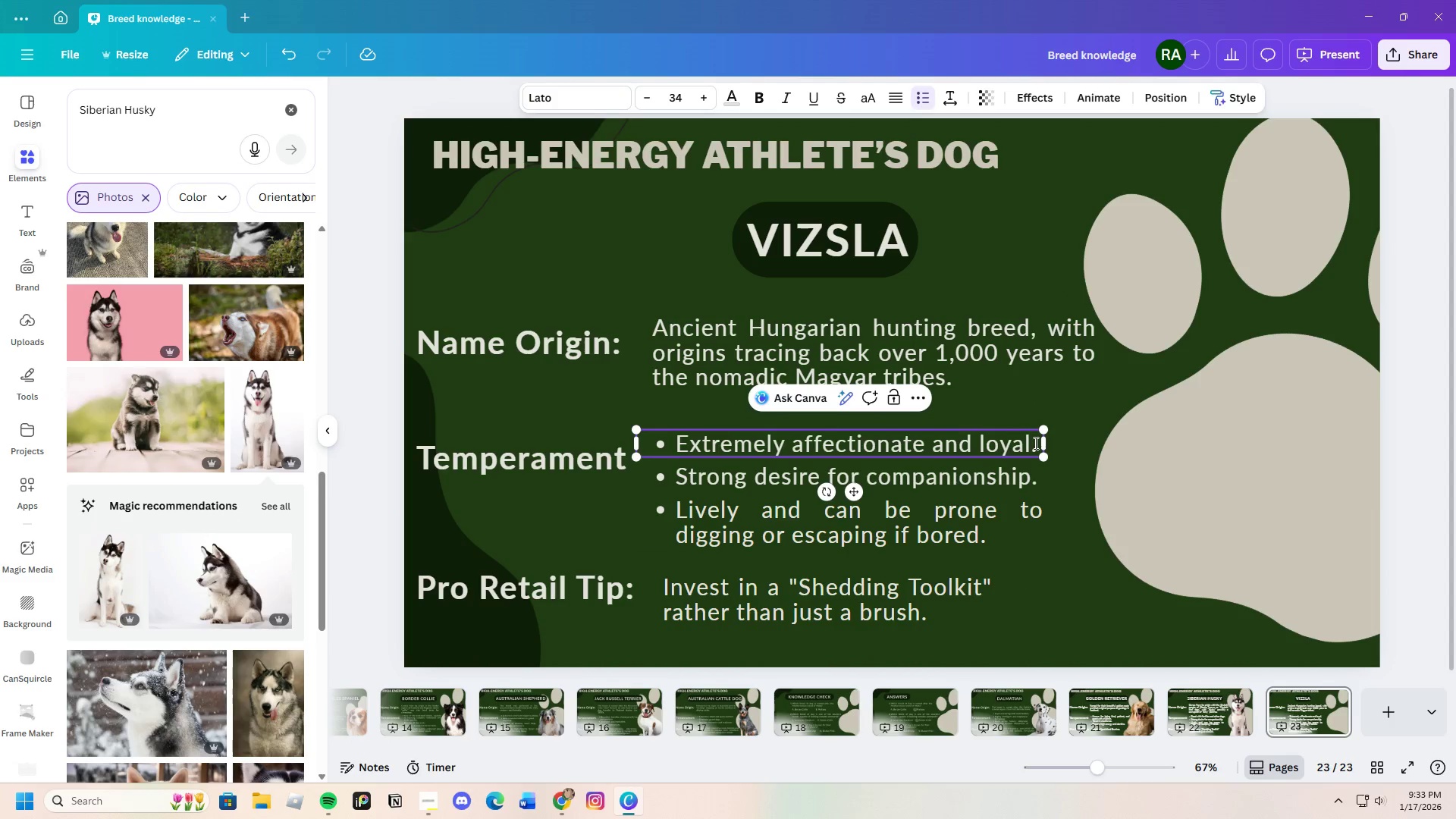 
left_click([1034, 443])
 